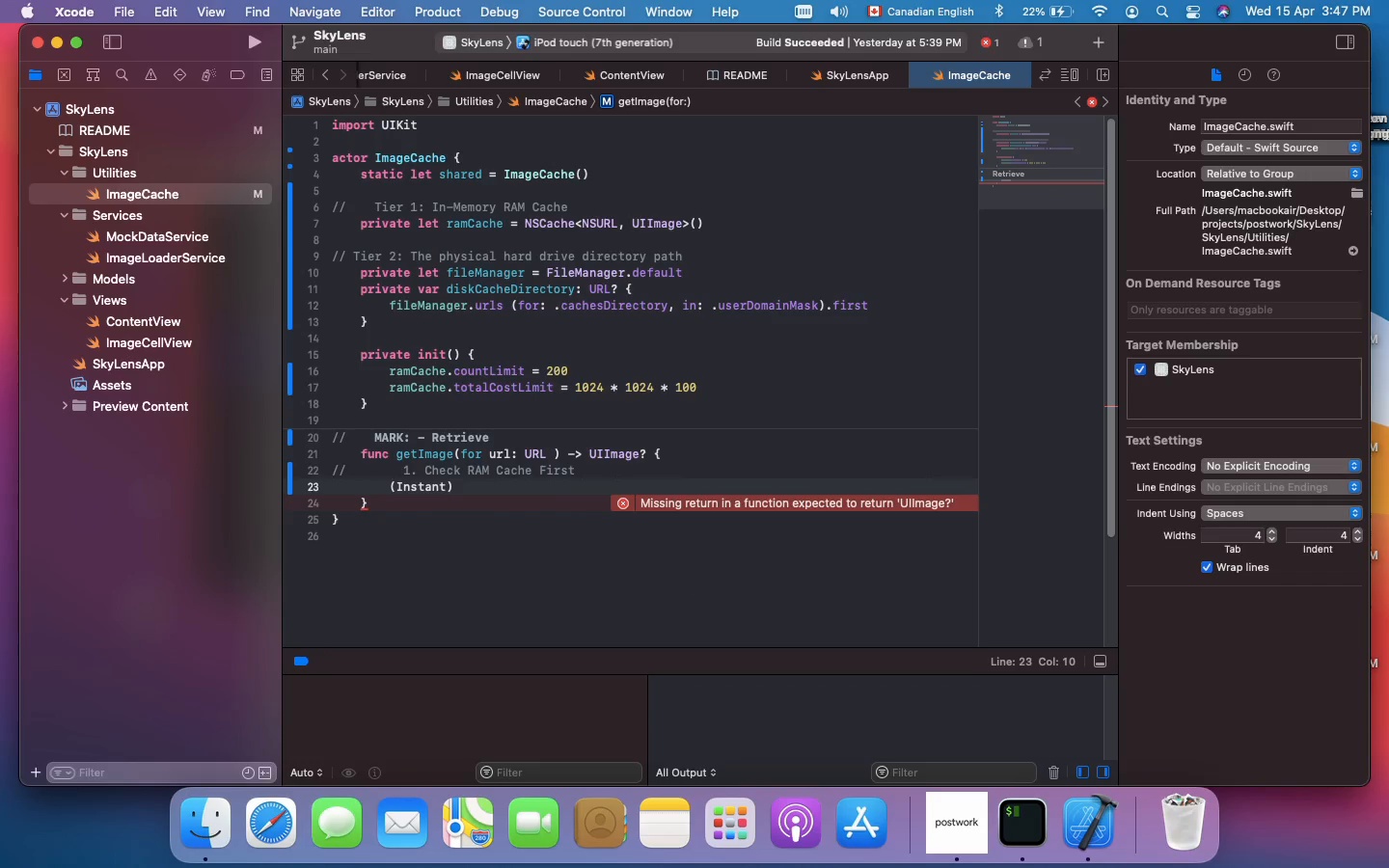 
key(Shift+ArrowLeft)
 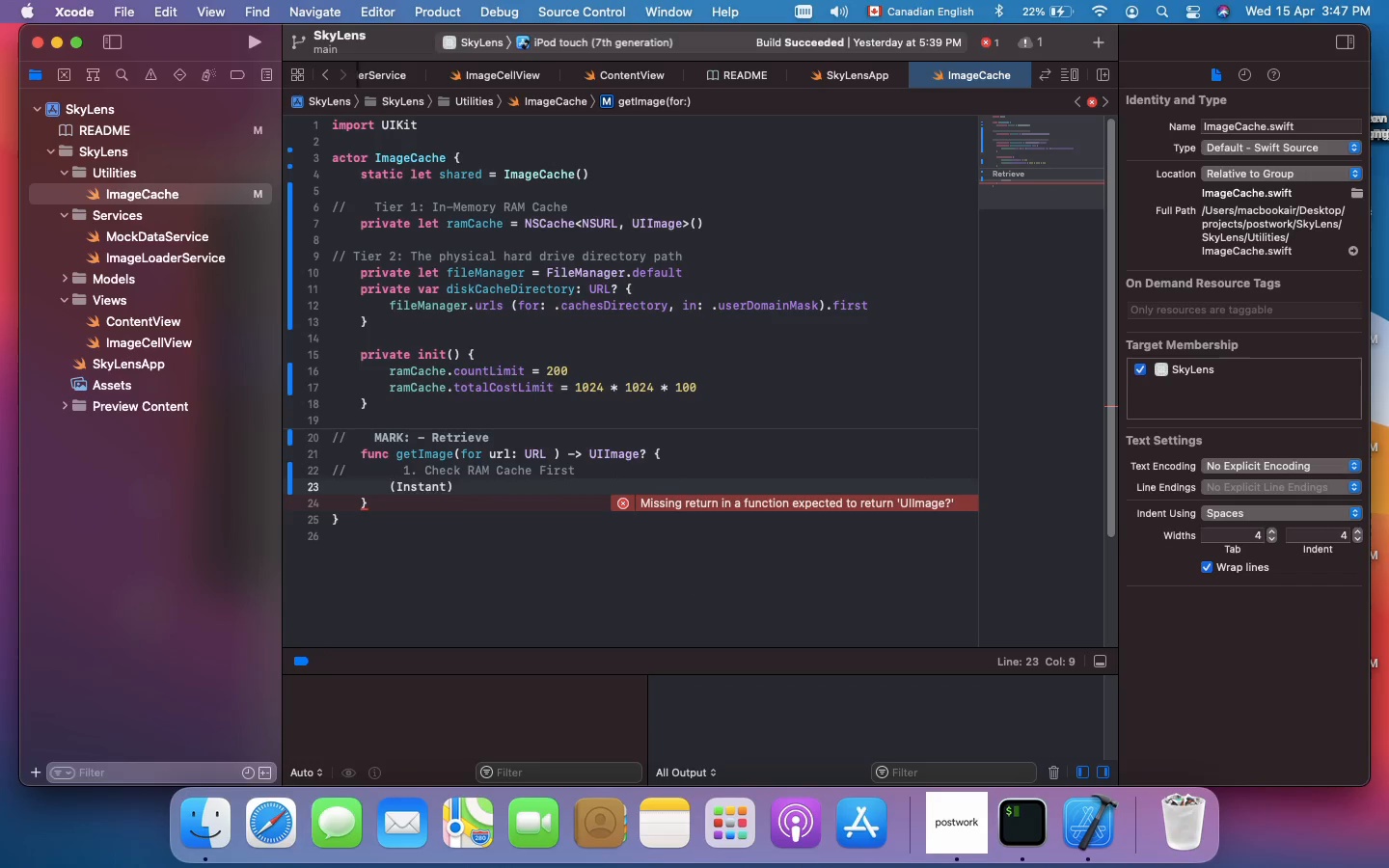 
key(Shift+Backspace)
 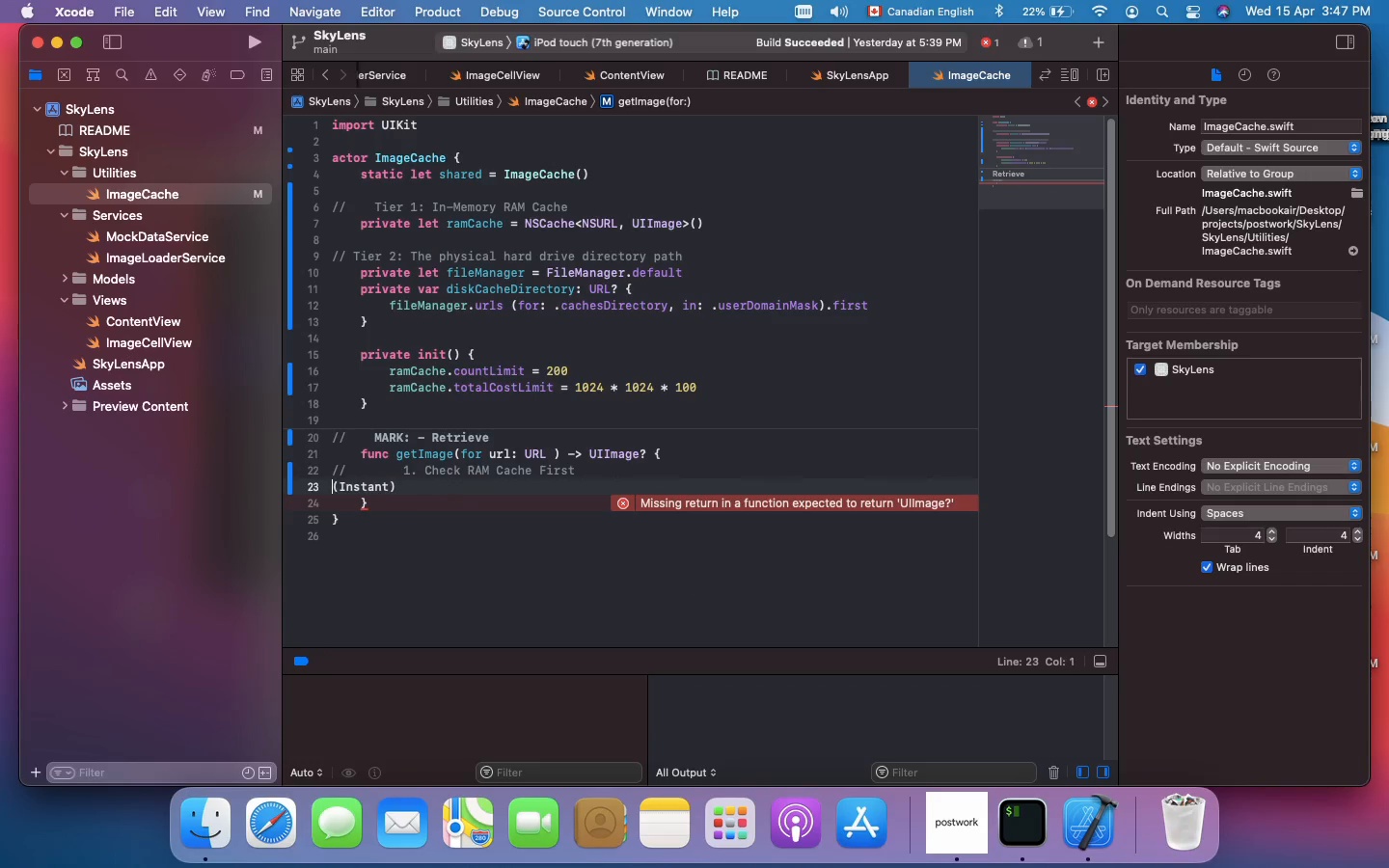 
key(Shift+Backspace)
 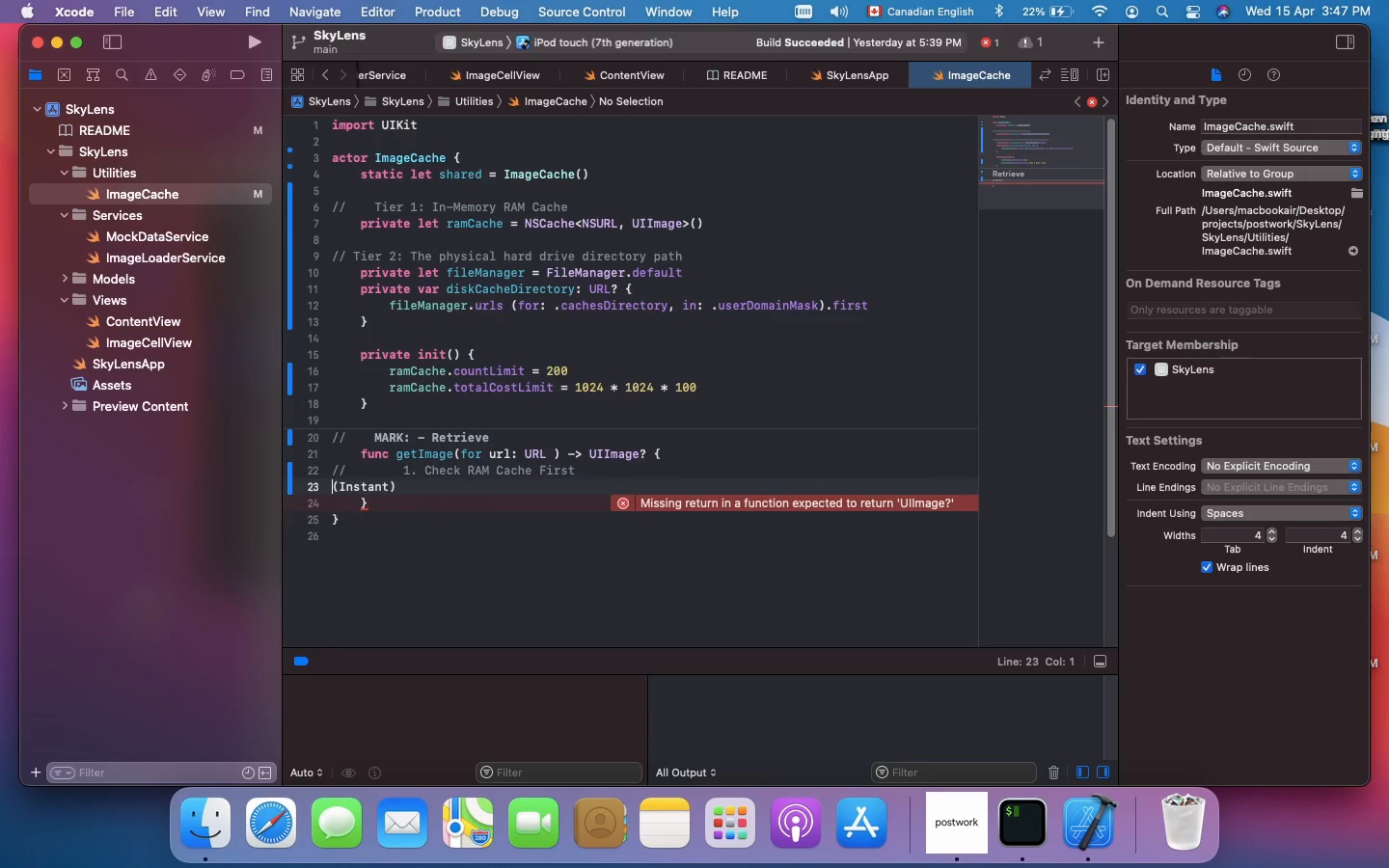 
key(Shift+Backspace)
 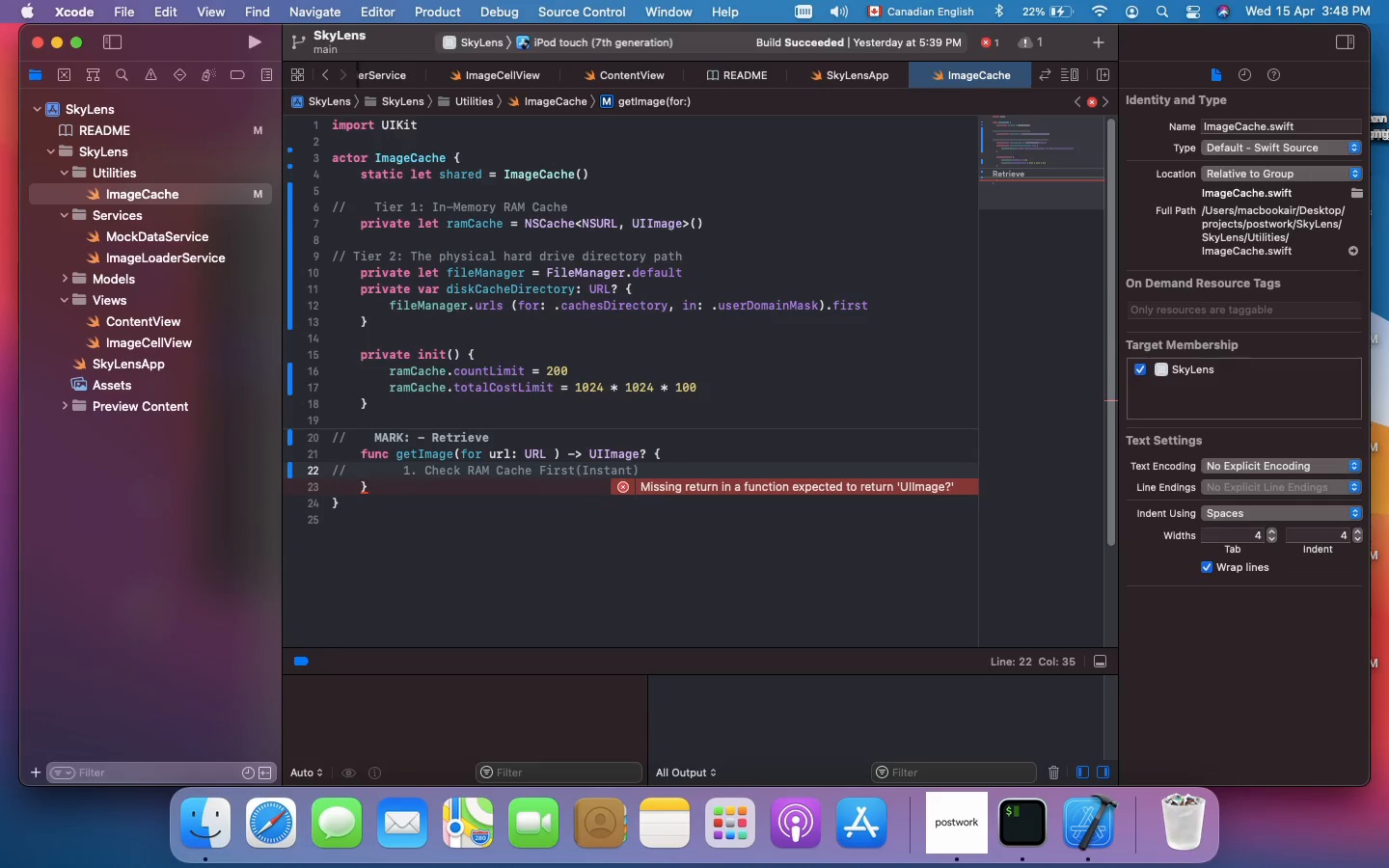 
key(Shift+Space)
 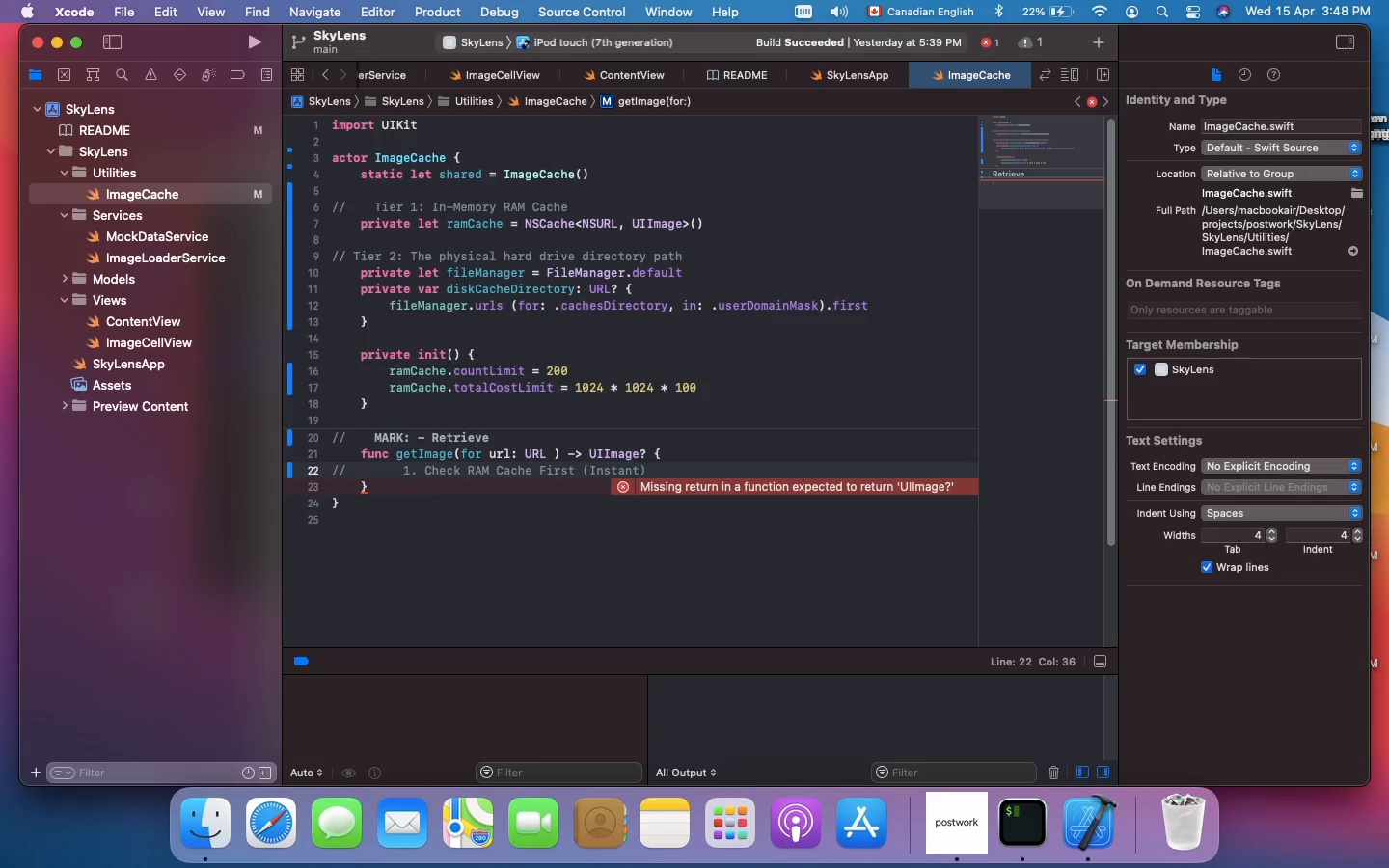 
key(Shift+ArrowRight)
 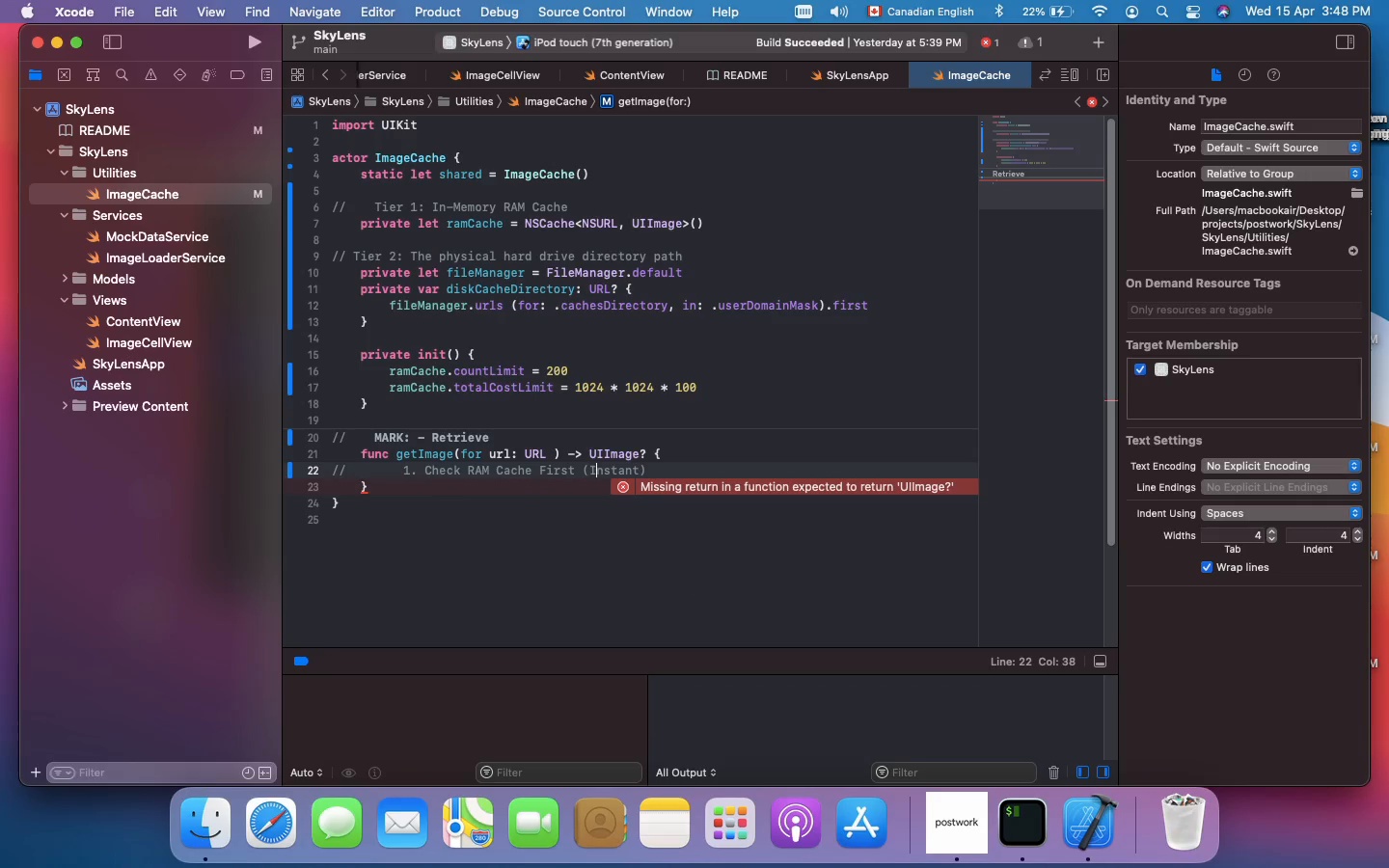 
key(Shift+ArrowRight)
 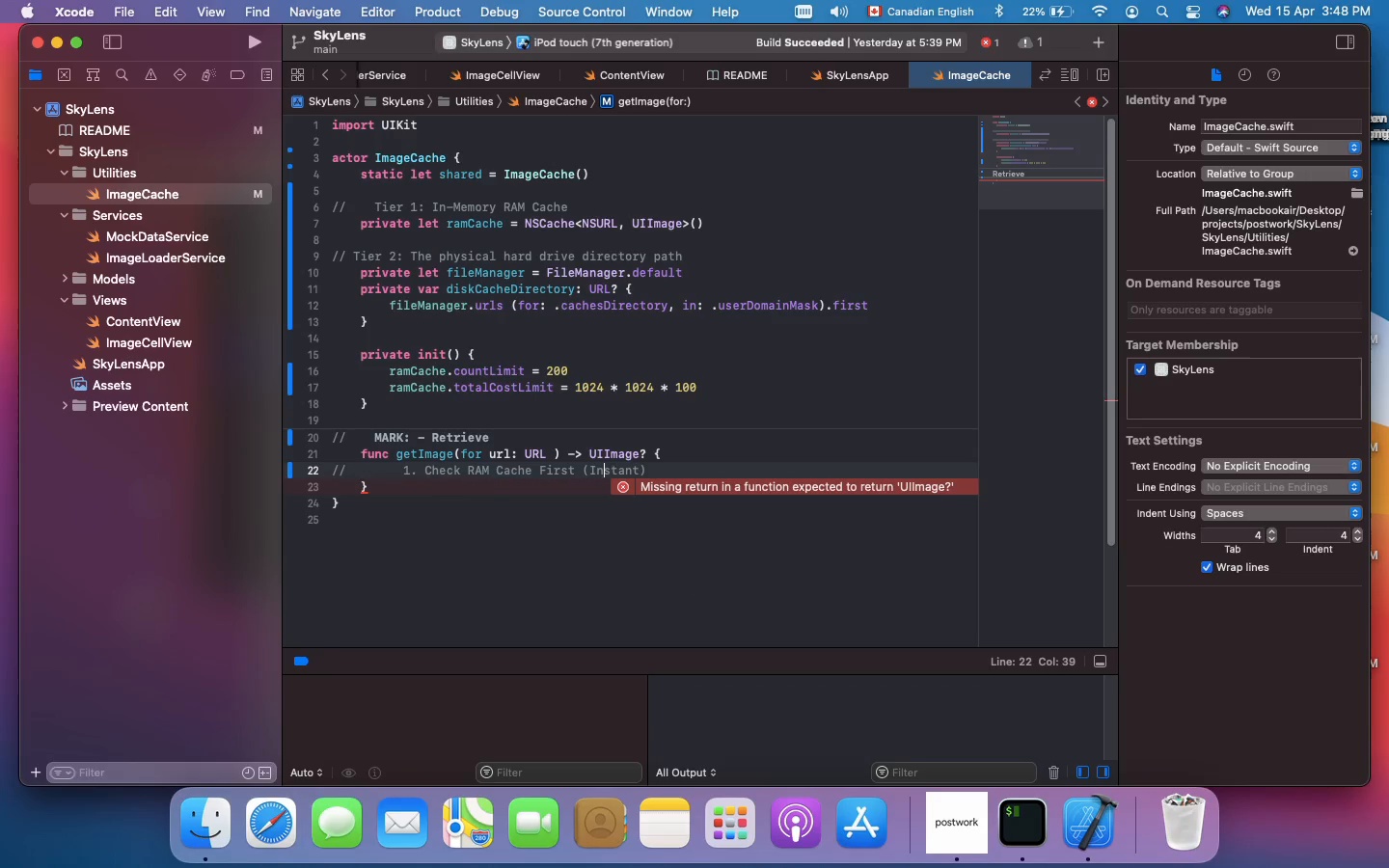 
key(Shift+ArrowRight)
 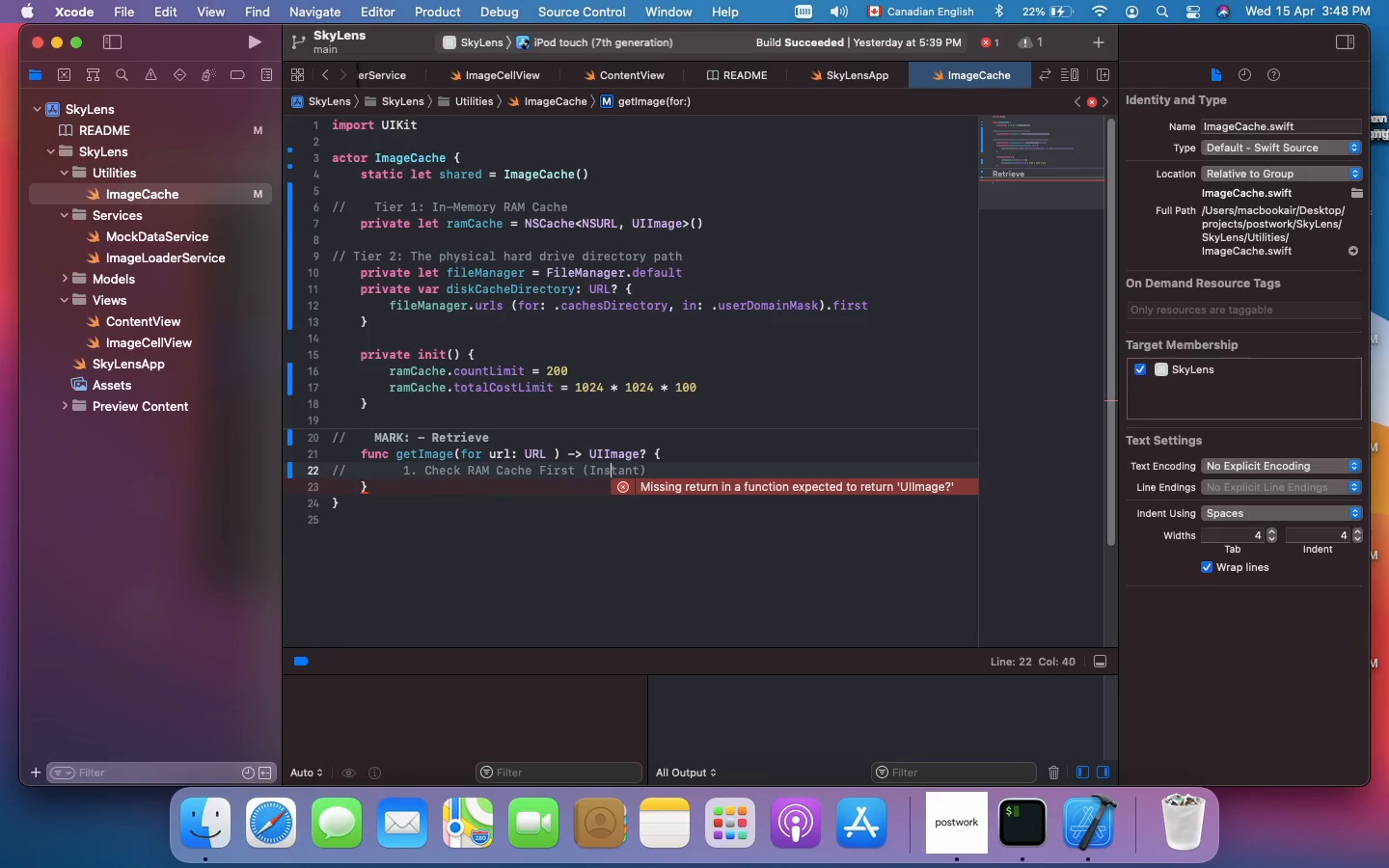 
key(Shift+ArrowRight)
 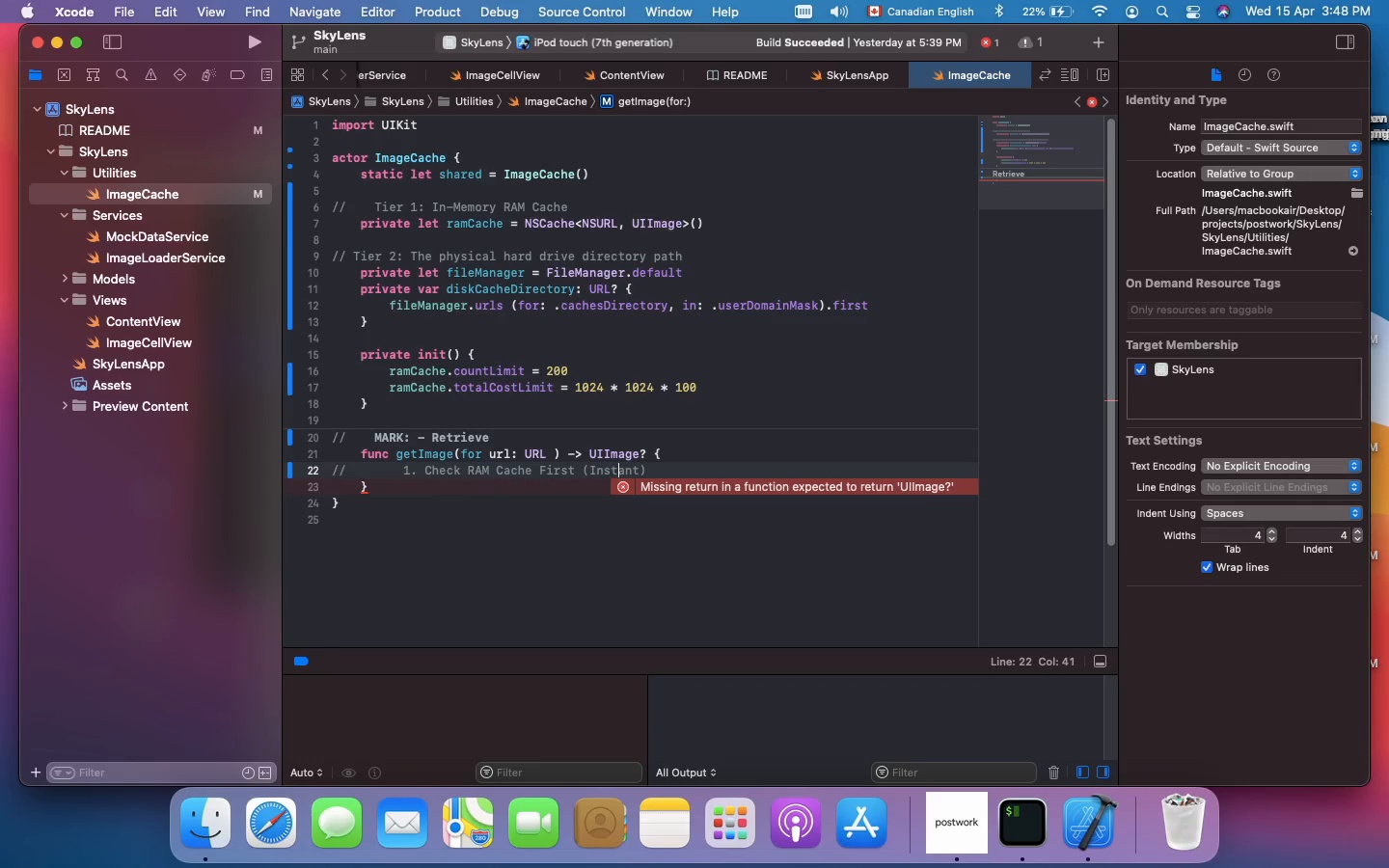 
key(Shift+ArrowRight)
 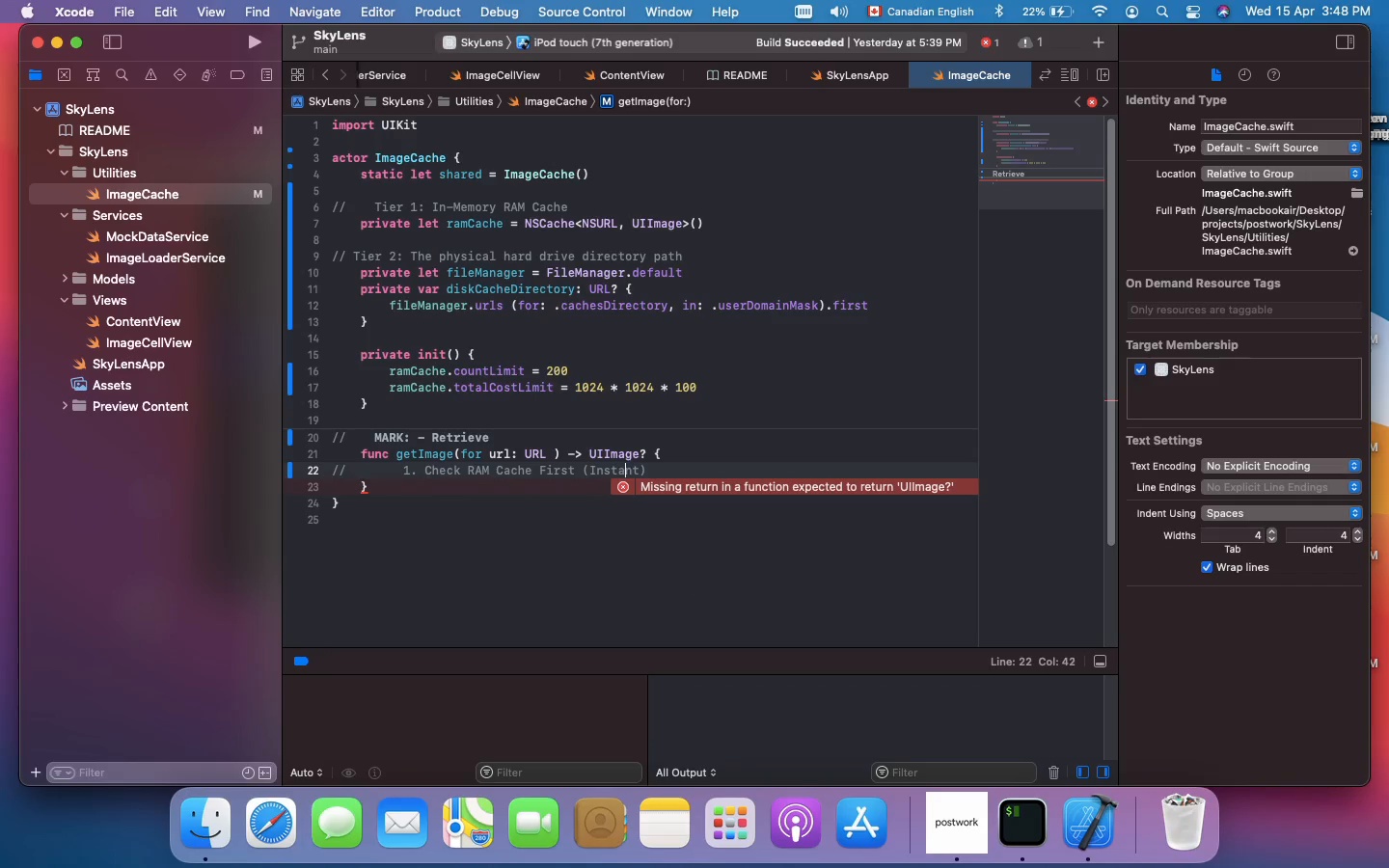 
key(Shift+ArrowRight)
 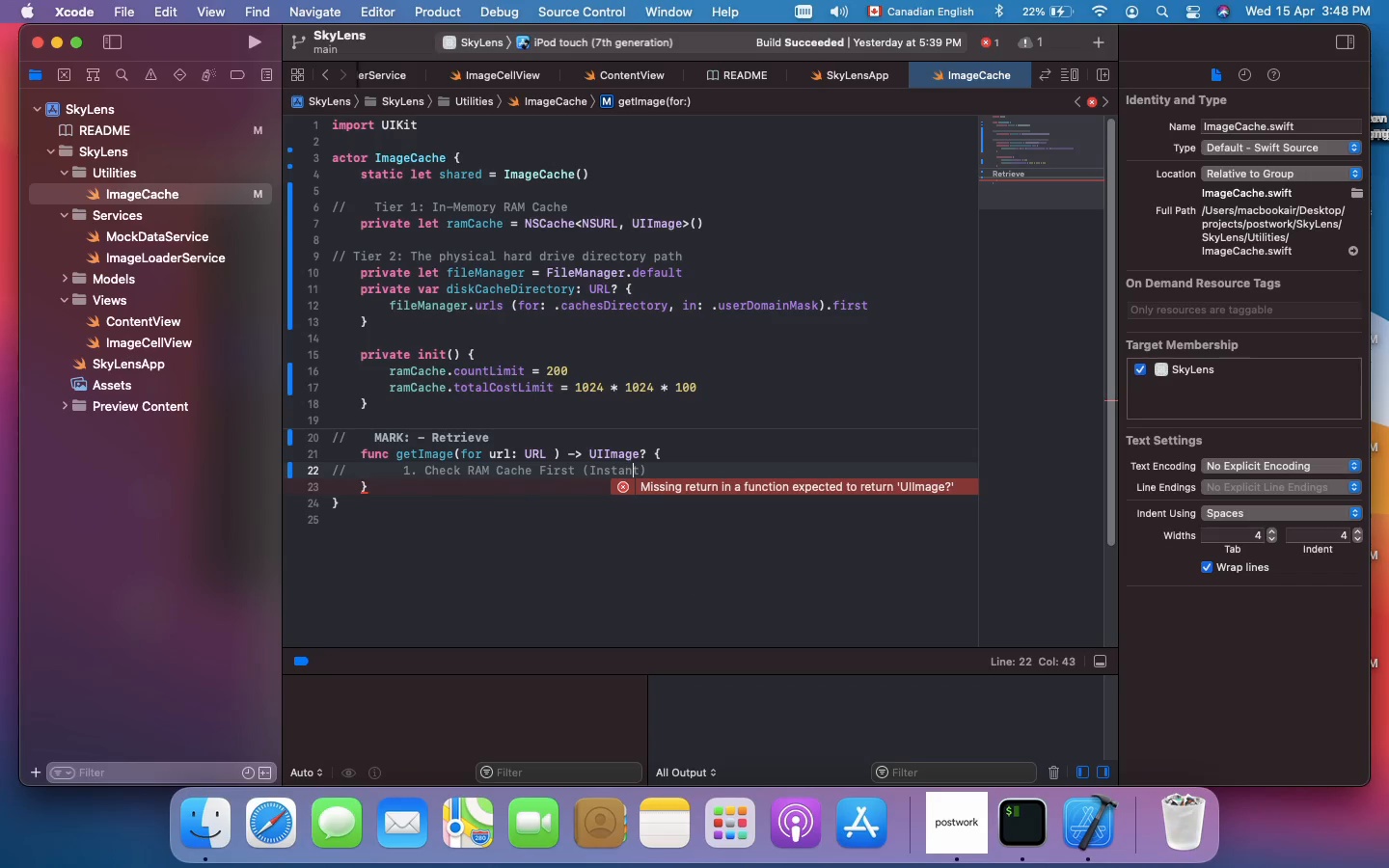 
key(Shift+ArrowRight)
 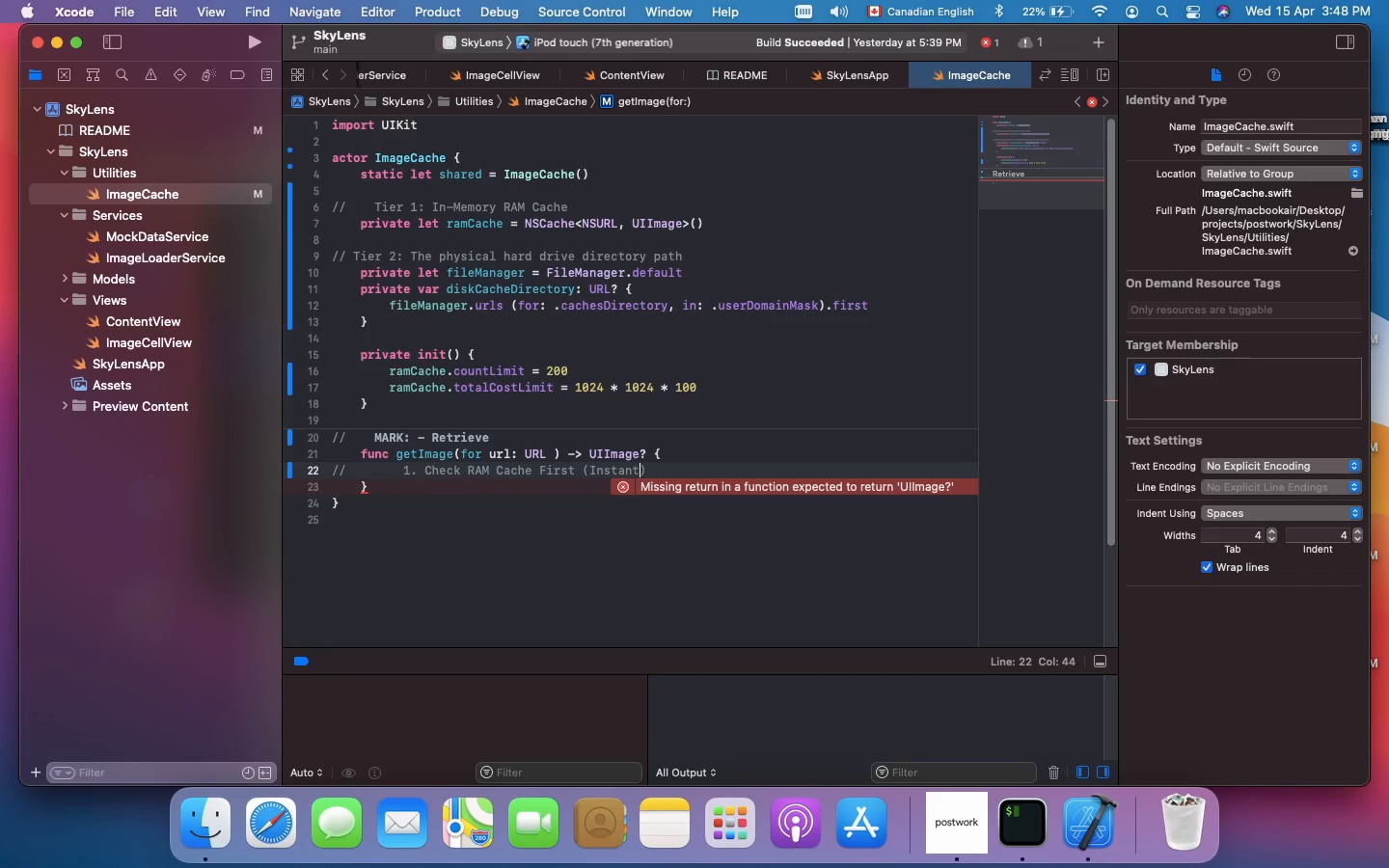 
key(Shift+ArrowRight)
 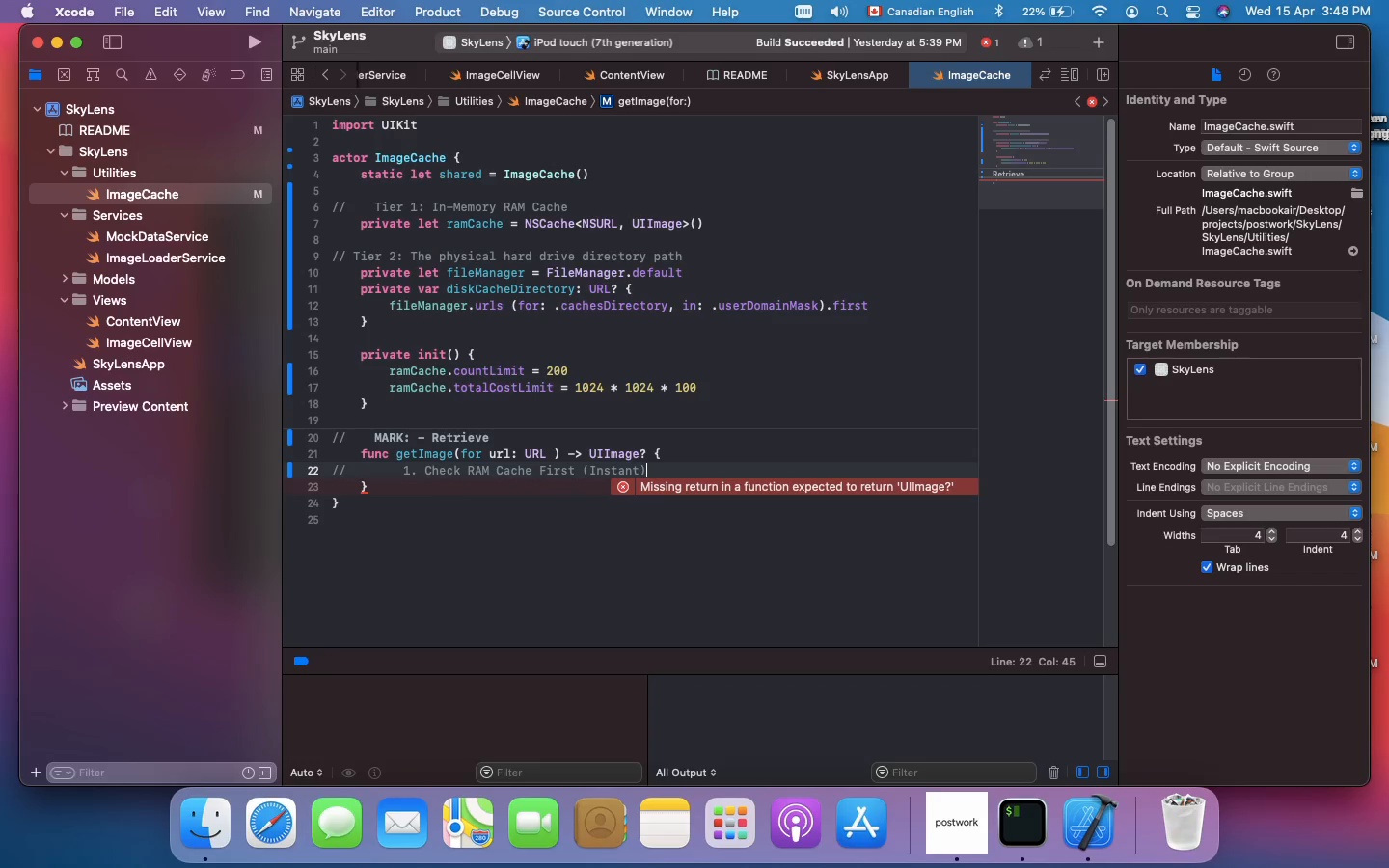 
key(Shift+ArrowRight)
 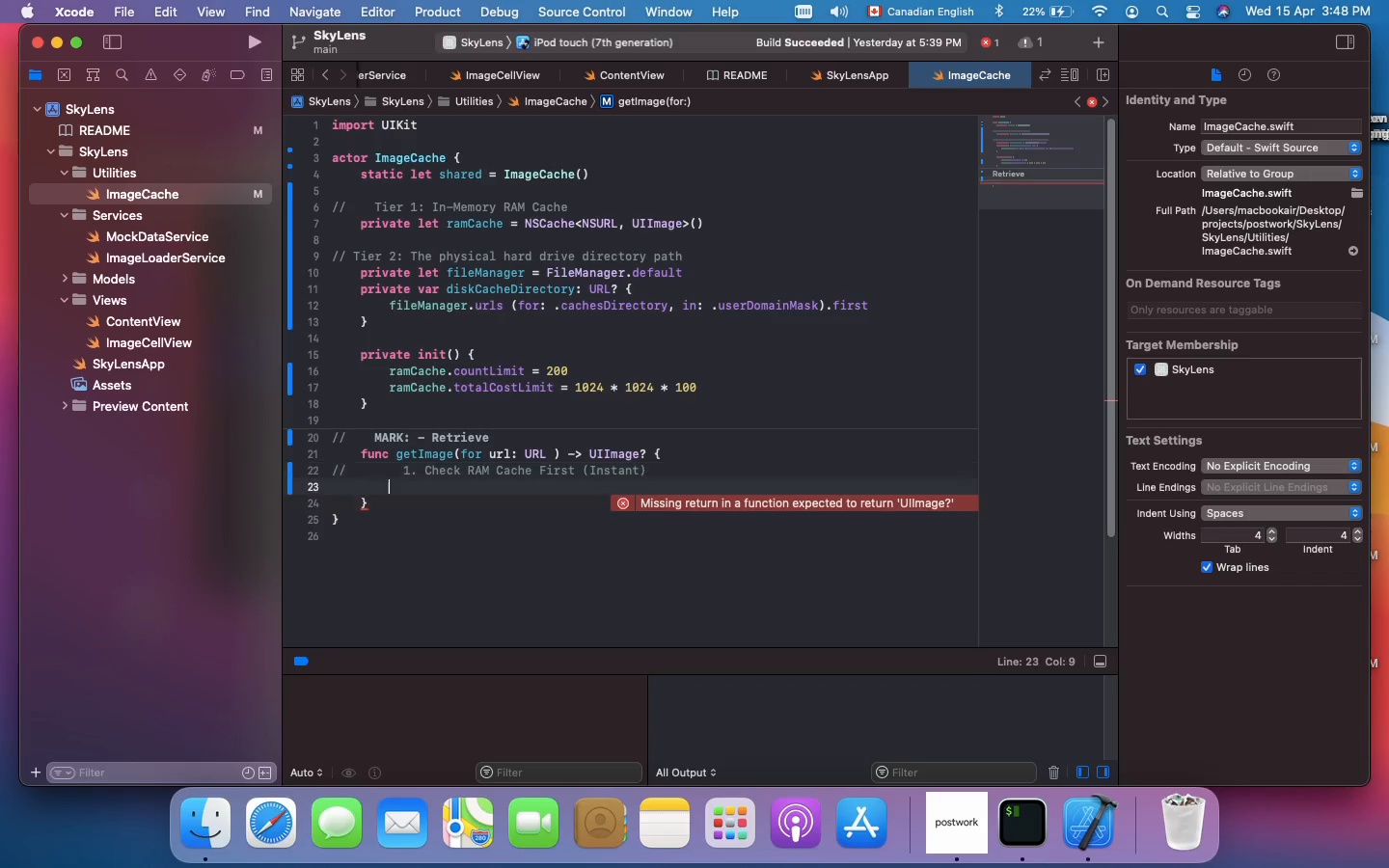 
key(Shift+Enter)
 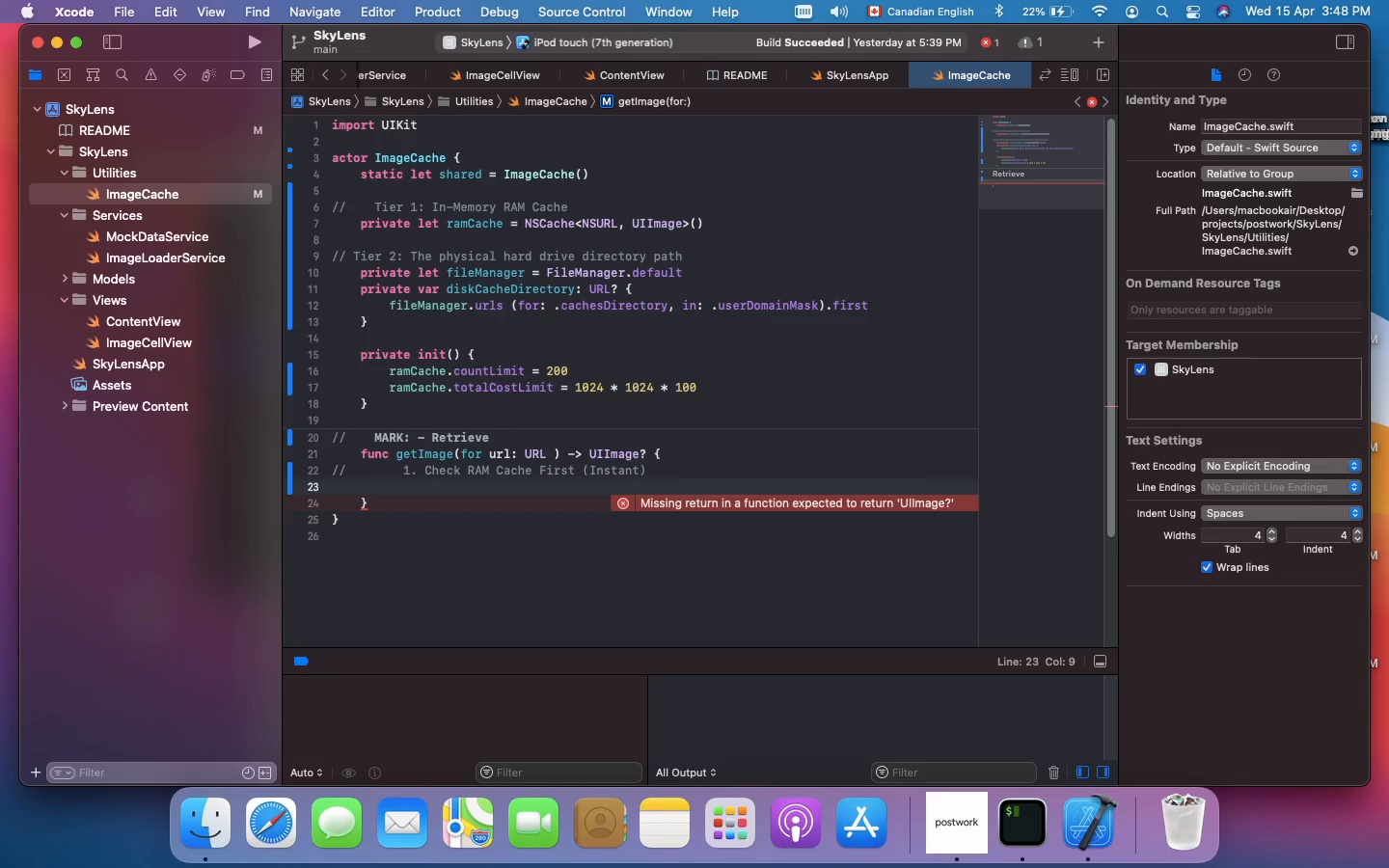 
type(IF LET MEMORTIM)
key(Backspace)
key(Backspace)
key(Backspace)
type(YIMAGE + RAMCACHE>OBJECT(FORKEY: URL AS NSURL)
 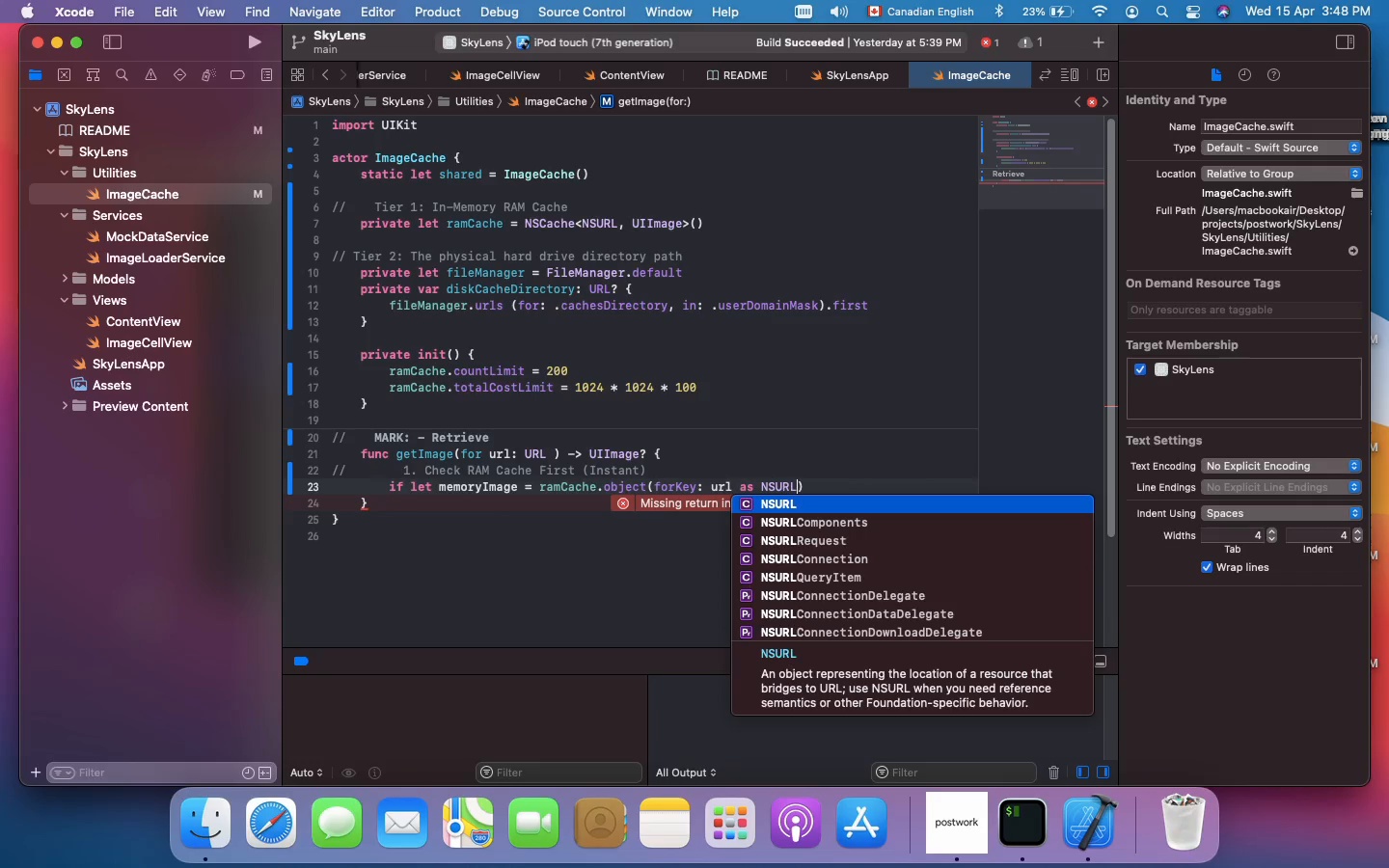 
wait(7.43)
 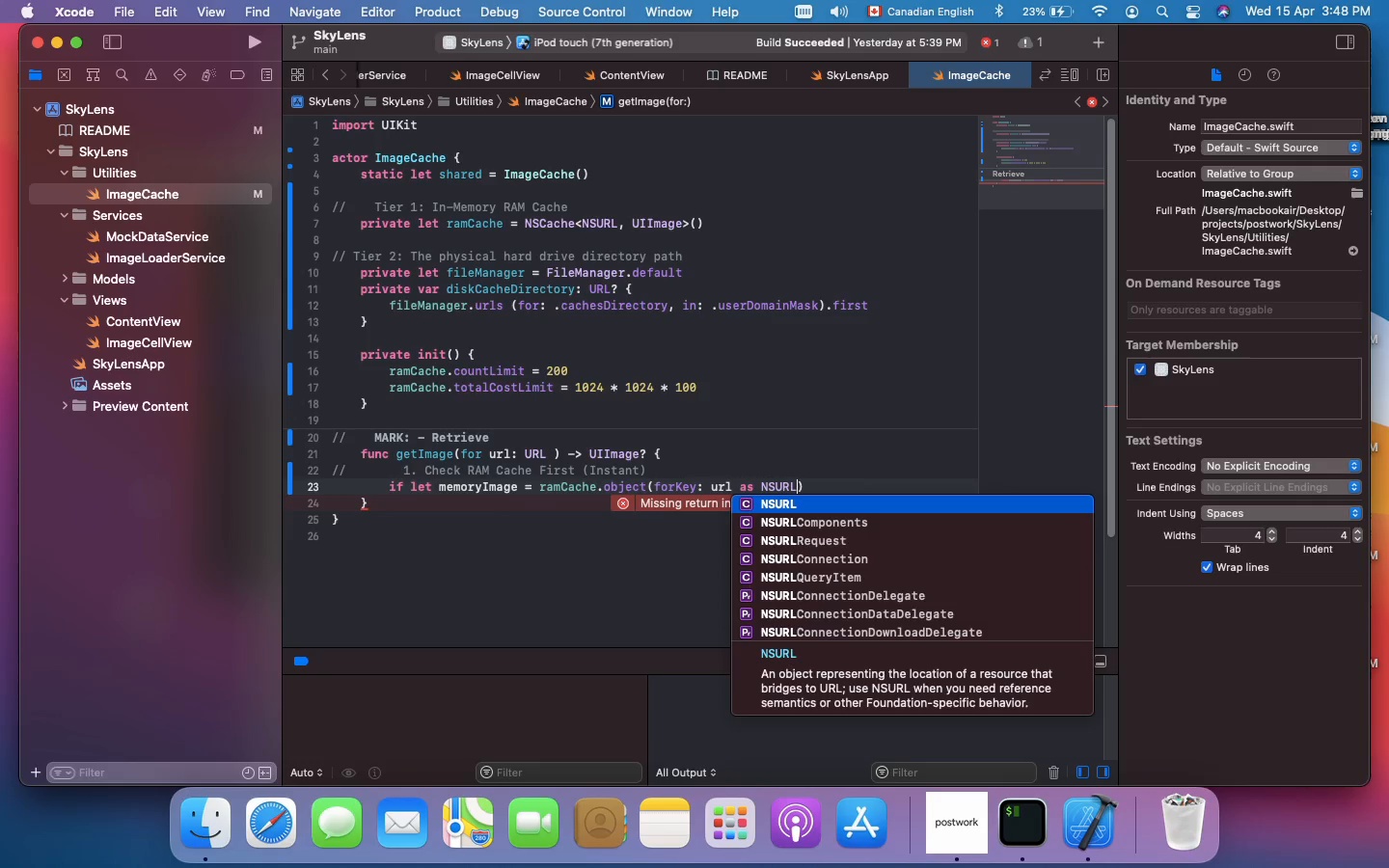 
key(Shift+Enter)
 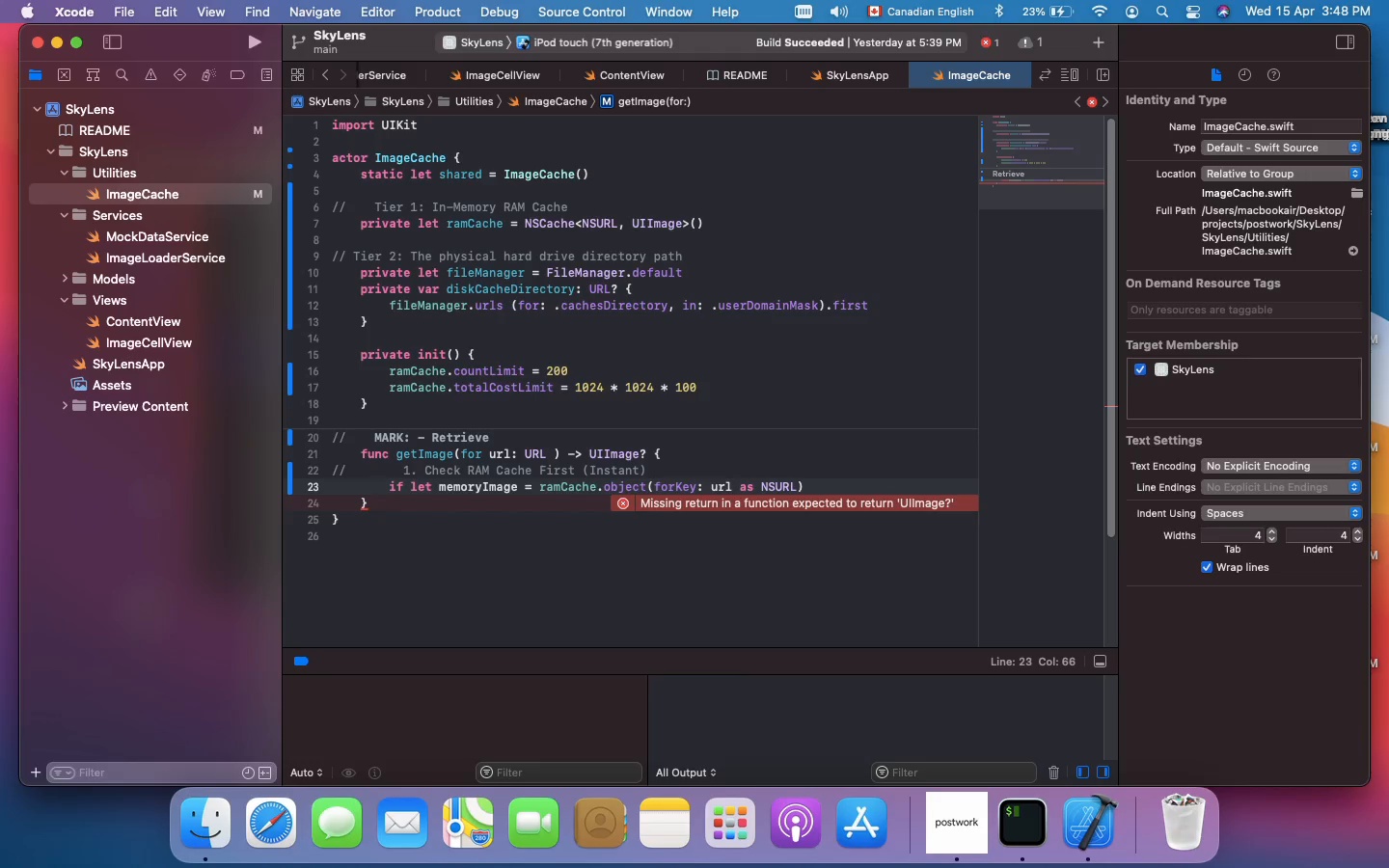 
key(Shift+ArrowRight)
 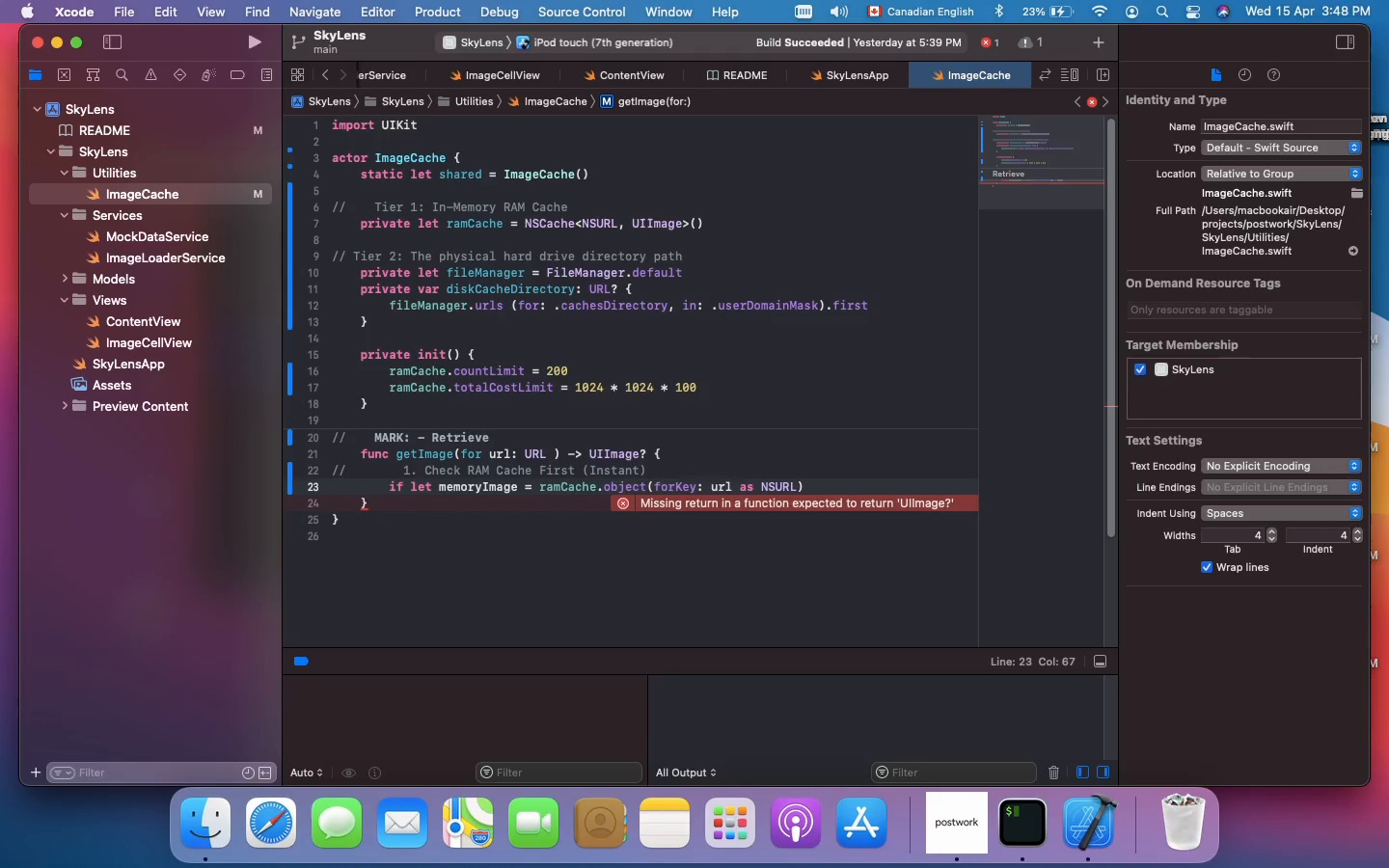 
key(Shift+Enter)
 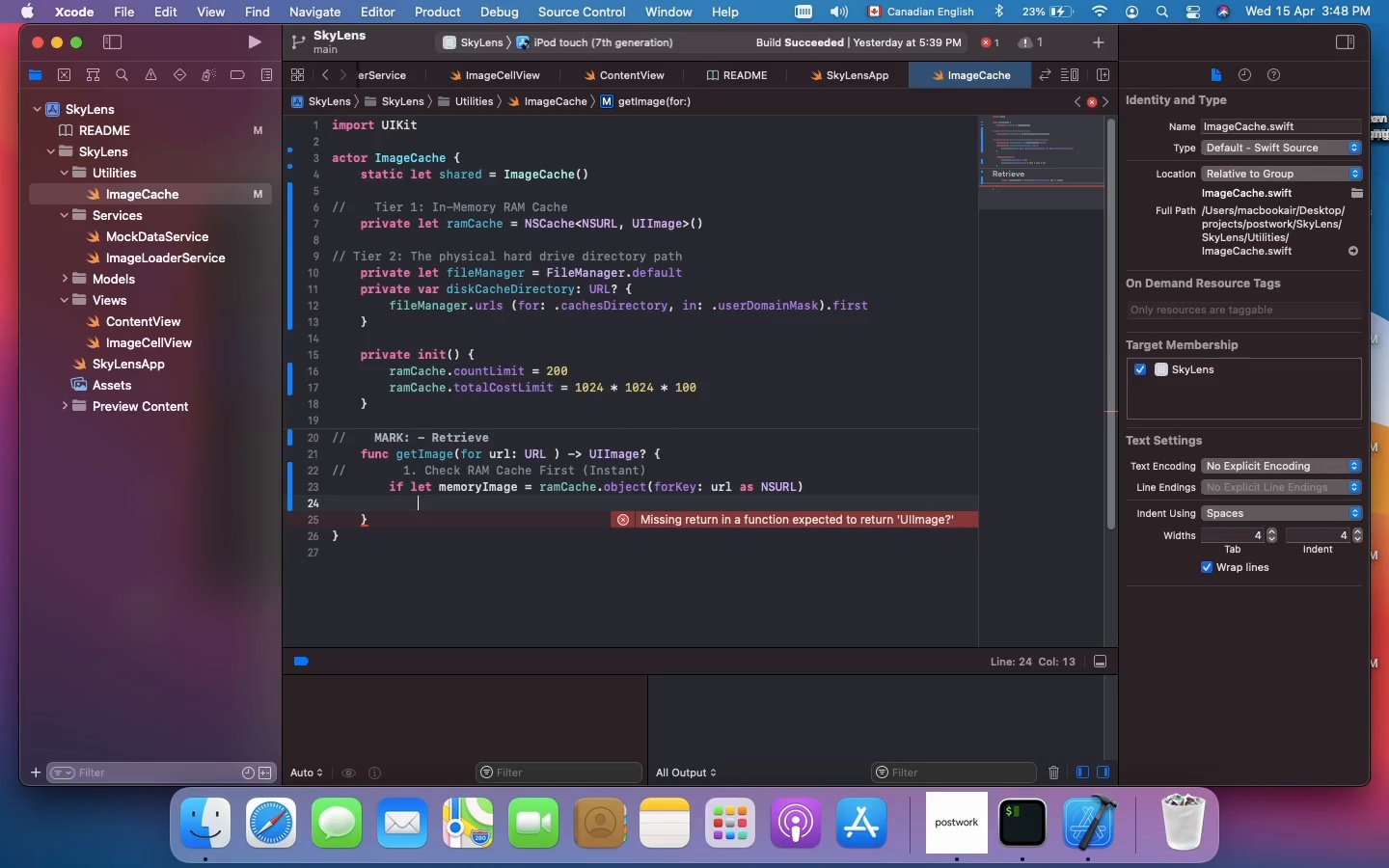 
key(Shift+BracketLeft)
 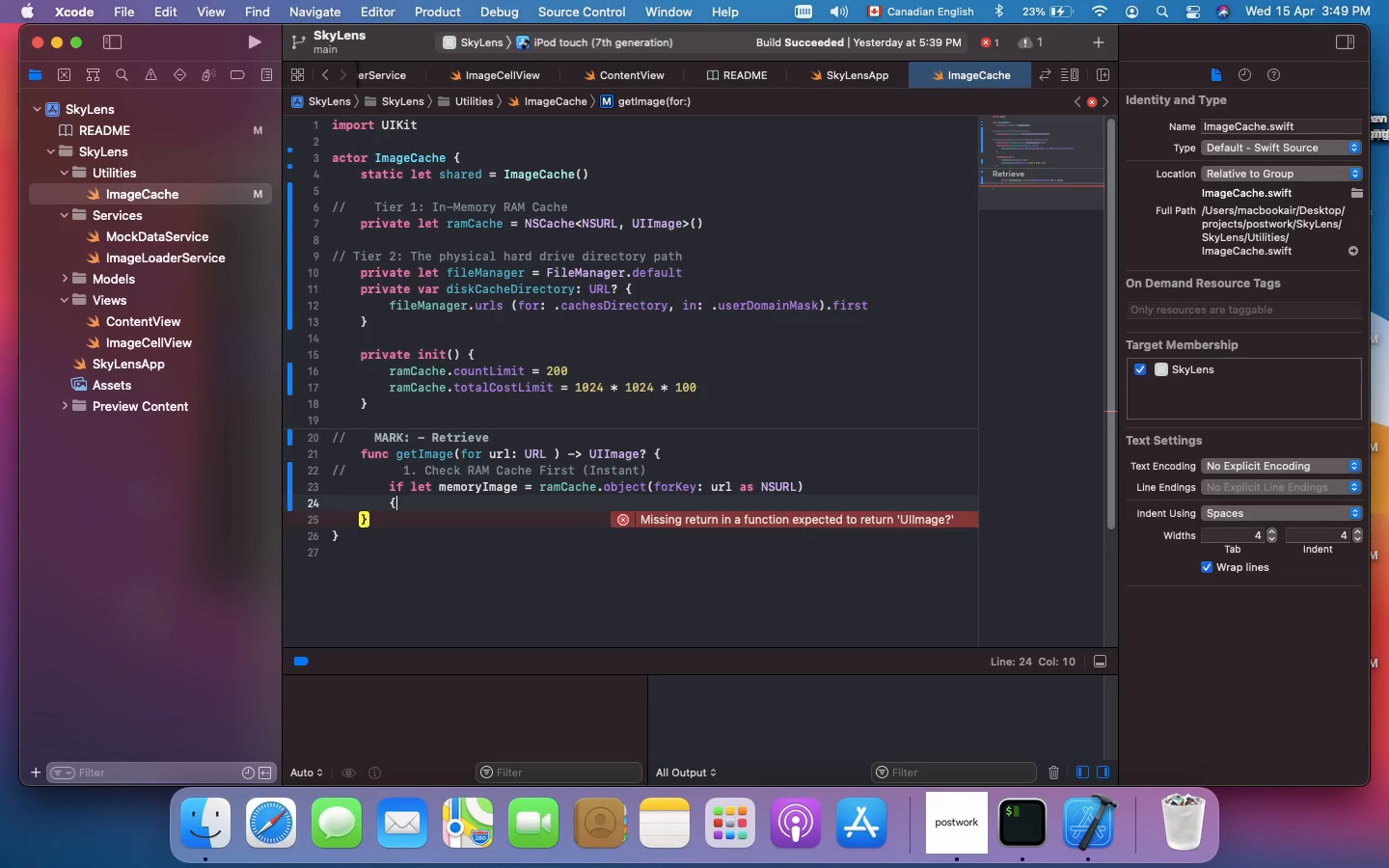 
key(Shift+Enter)
 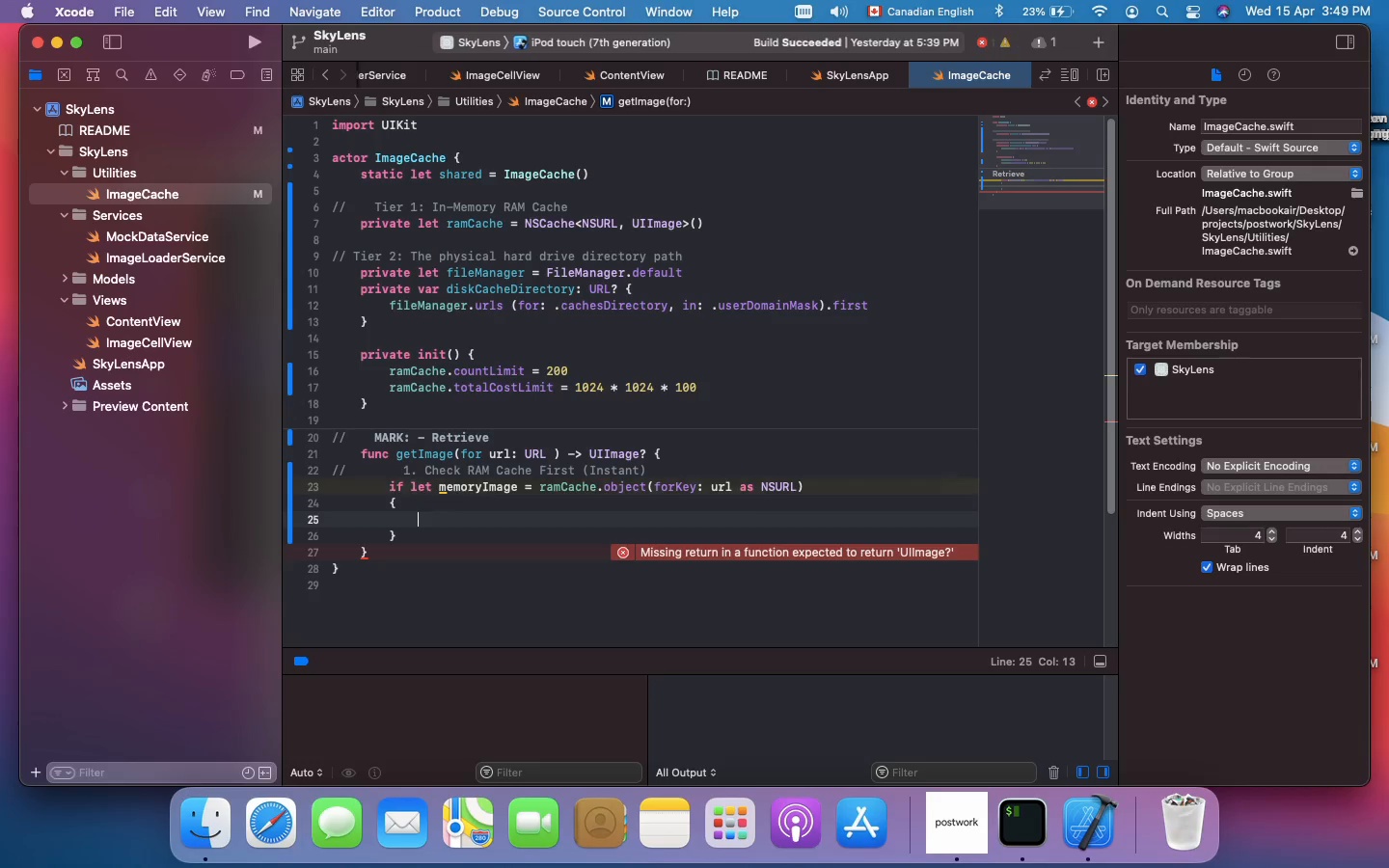 
wait(5.11)
 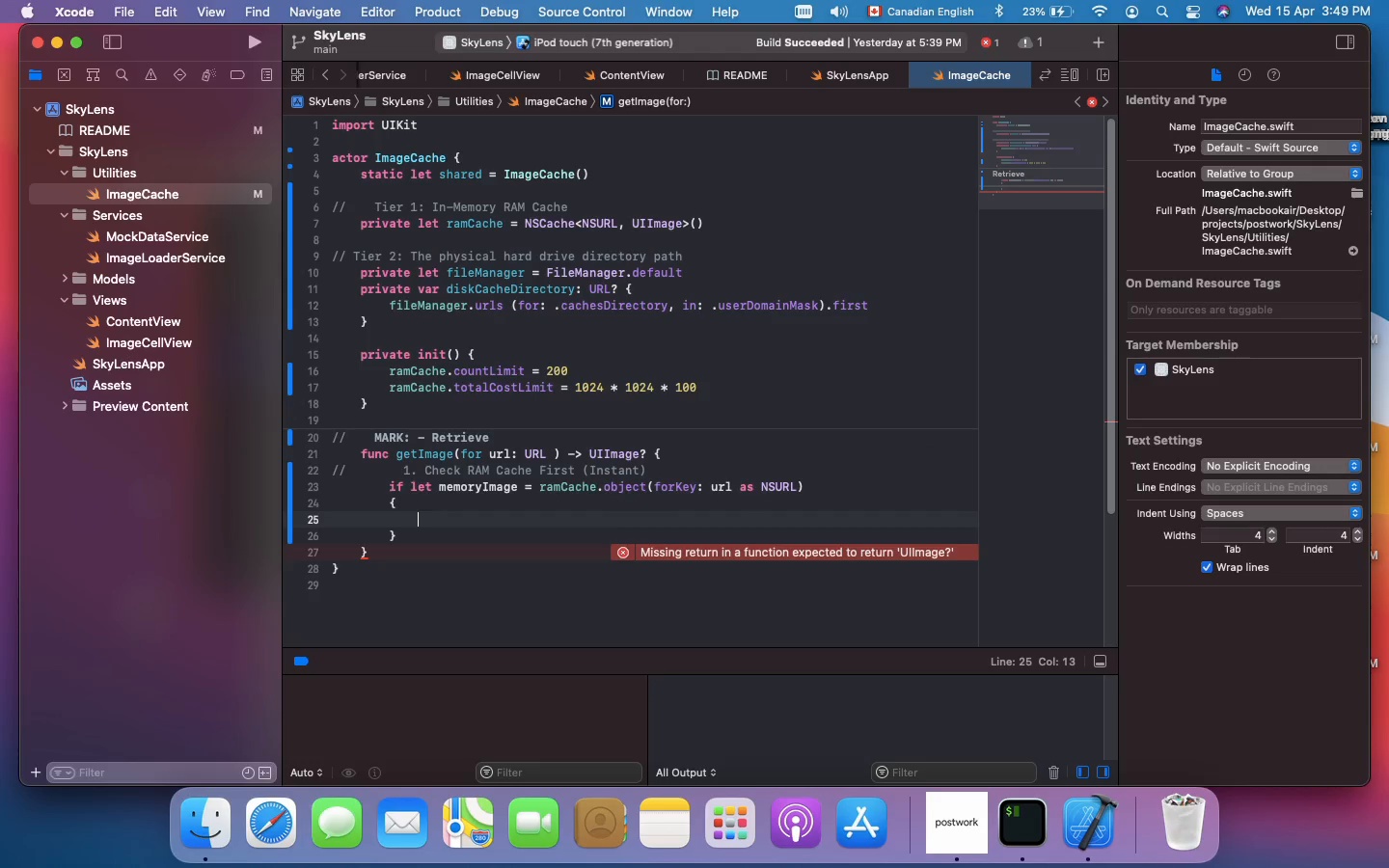 
type(RETURN MEMORYIMAGE)
 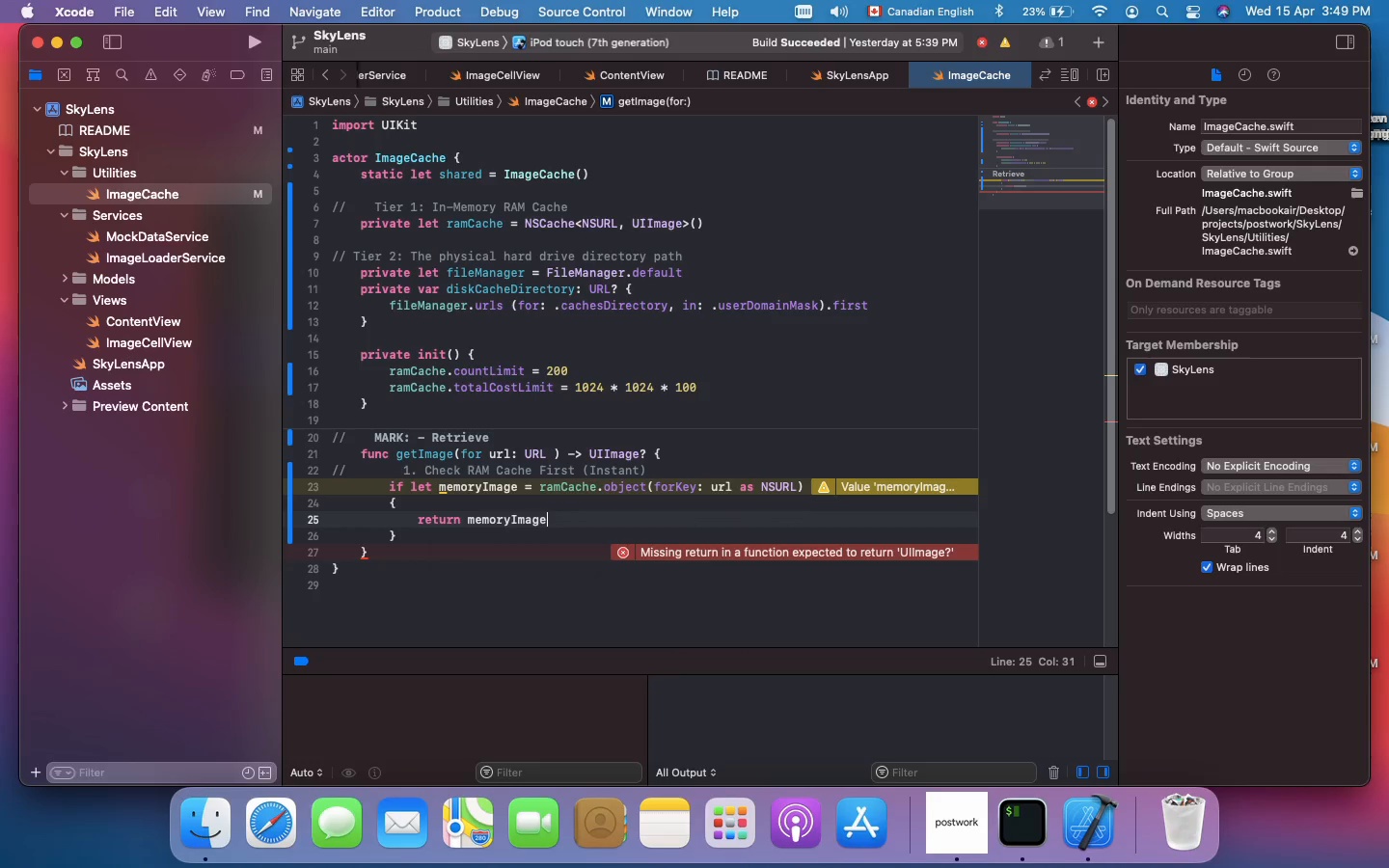 
key(Shift+ArrowDown)
 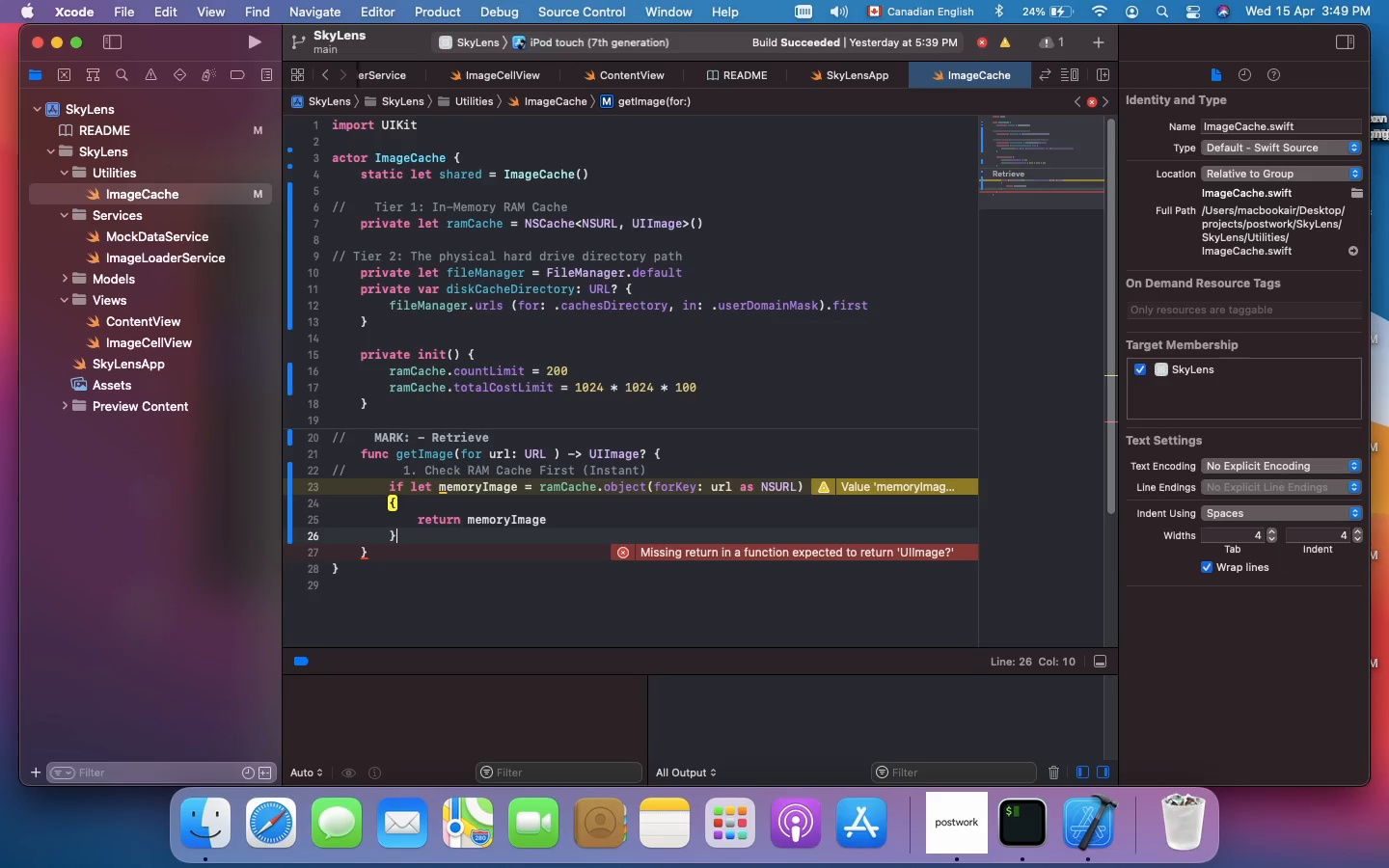 
key(Shift+Enter)
 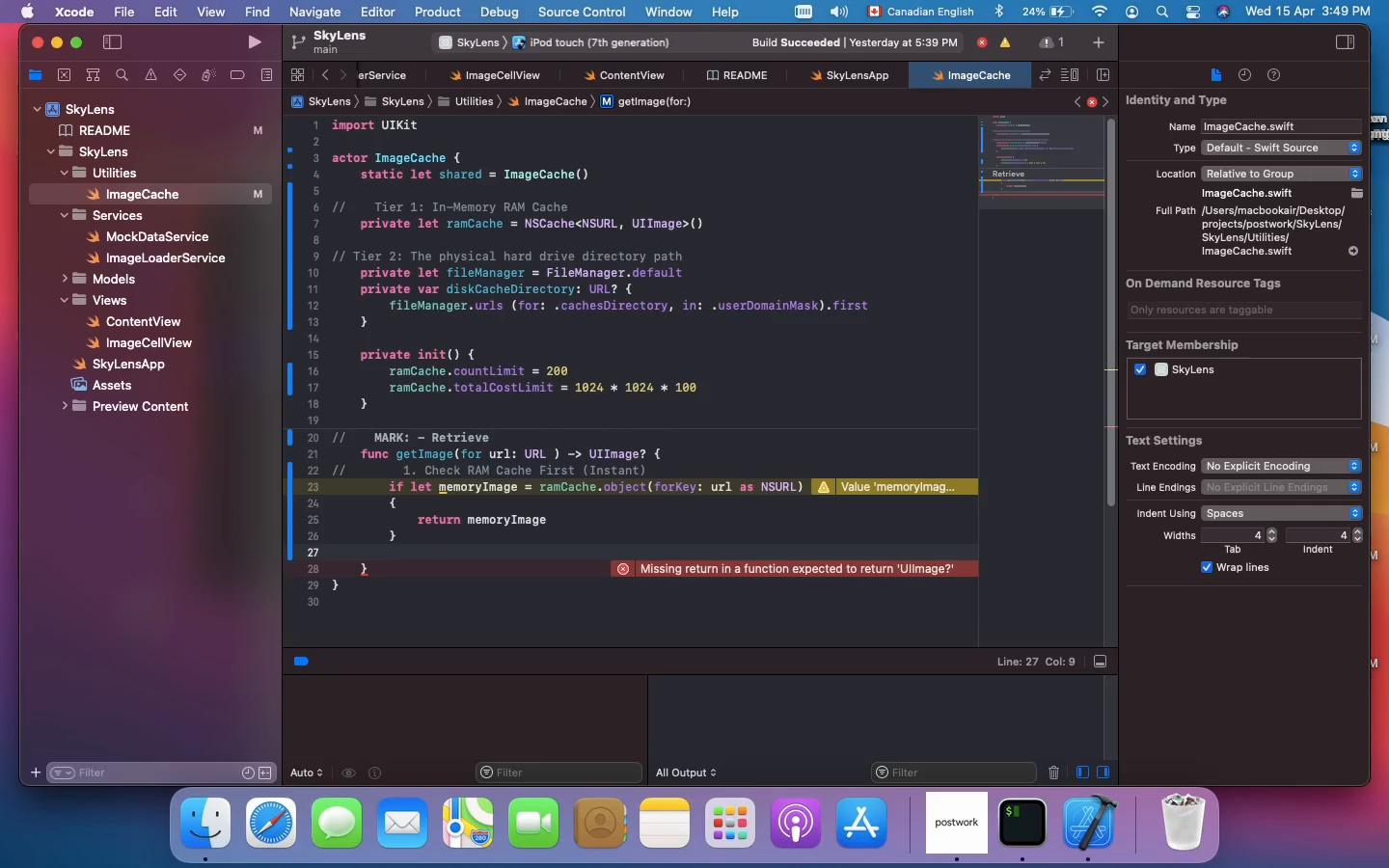 
key(Meta+Shift+Slash)
 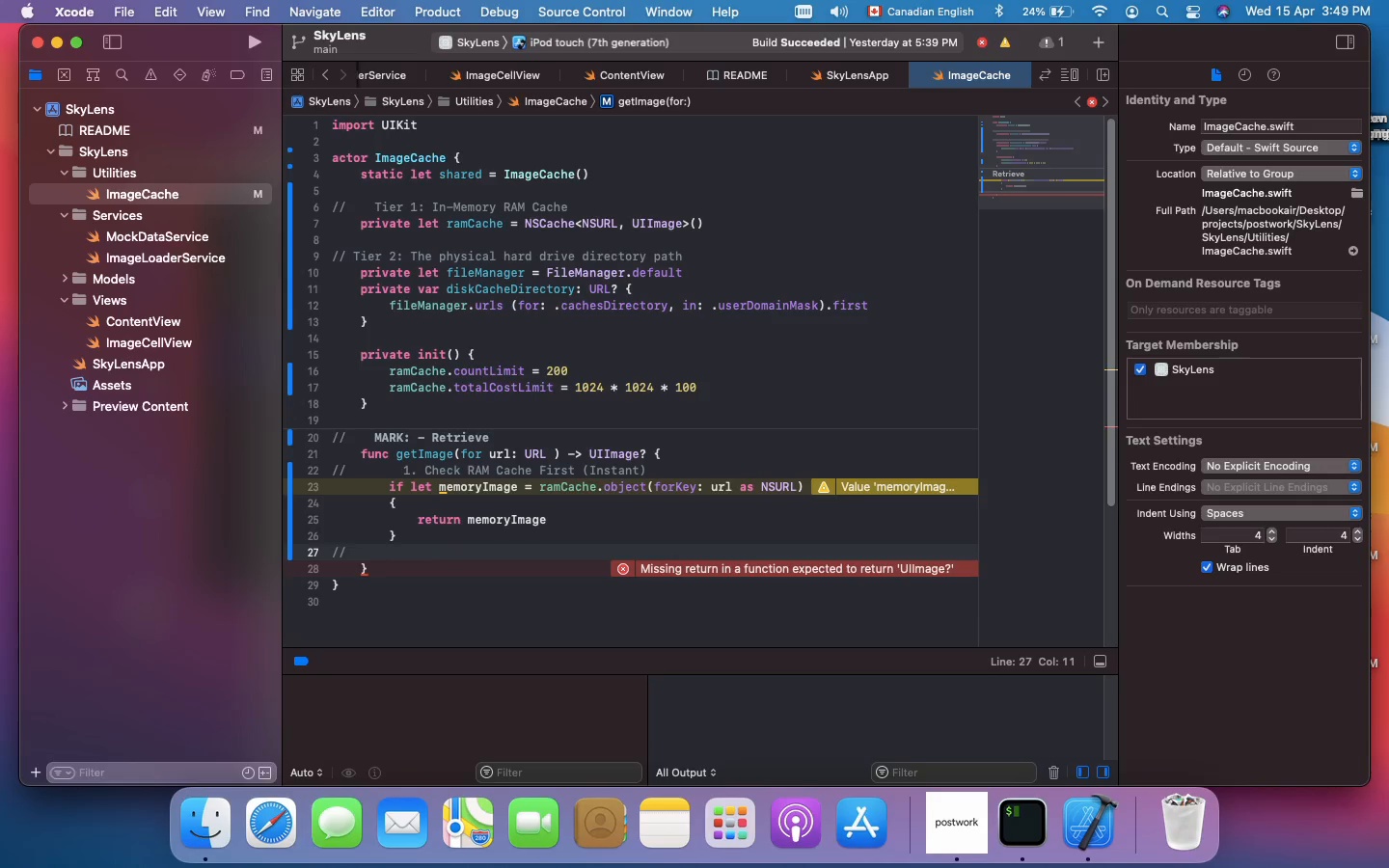 
type(@> CHECK DISK CACHE SECOND ( A FEW MILLISECONDS)
 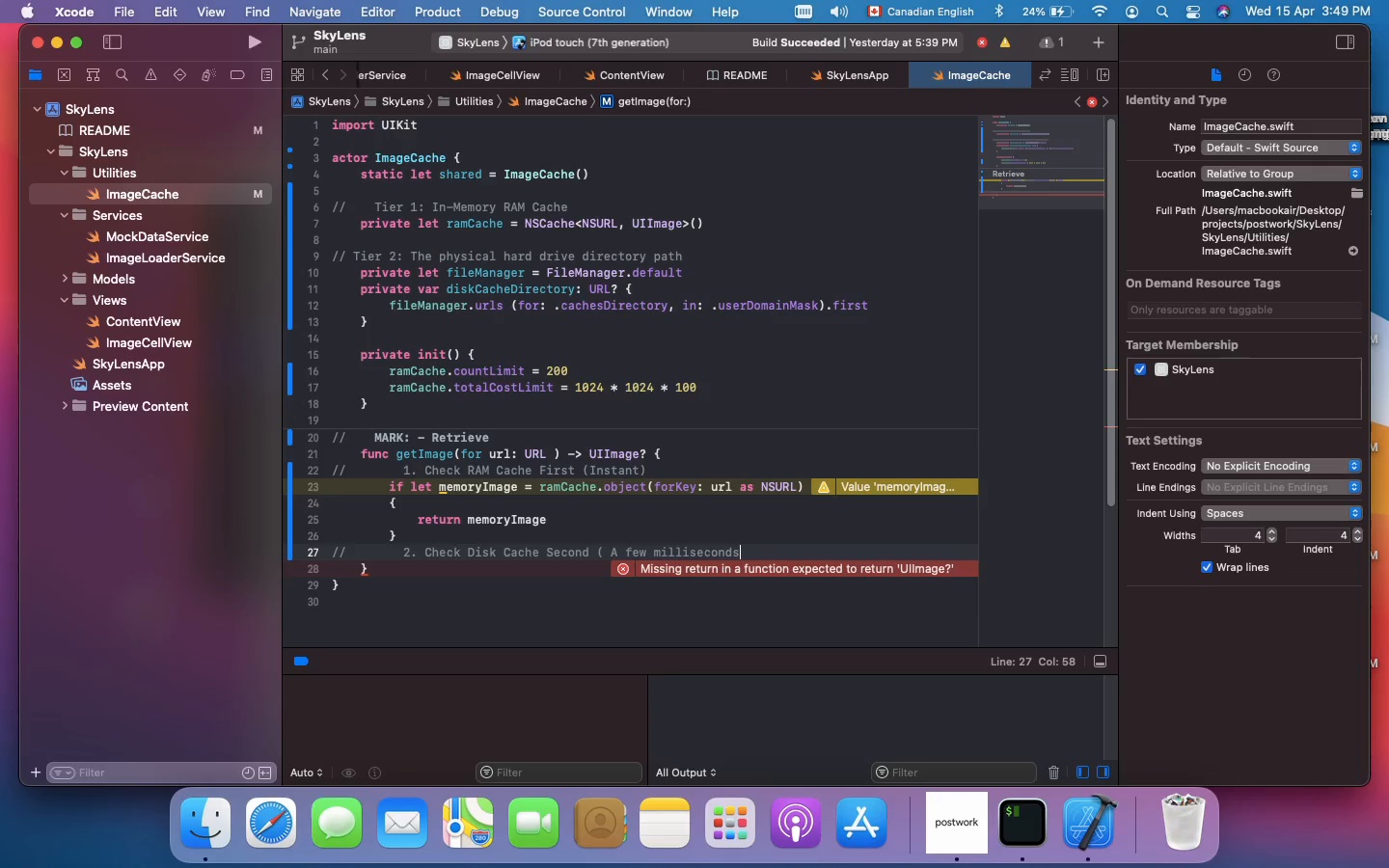 
hold_key(key=ShiftRight, duration=0.78)
 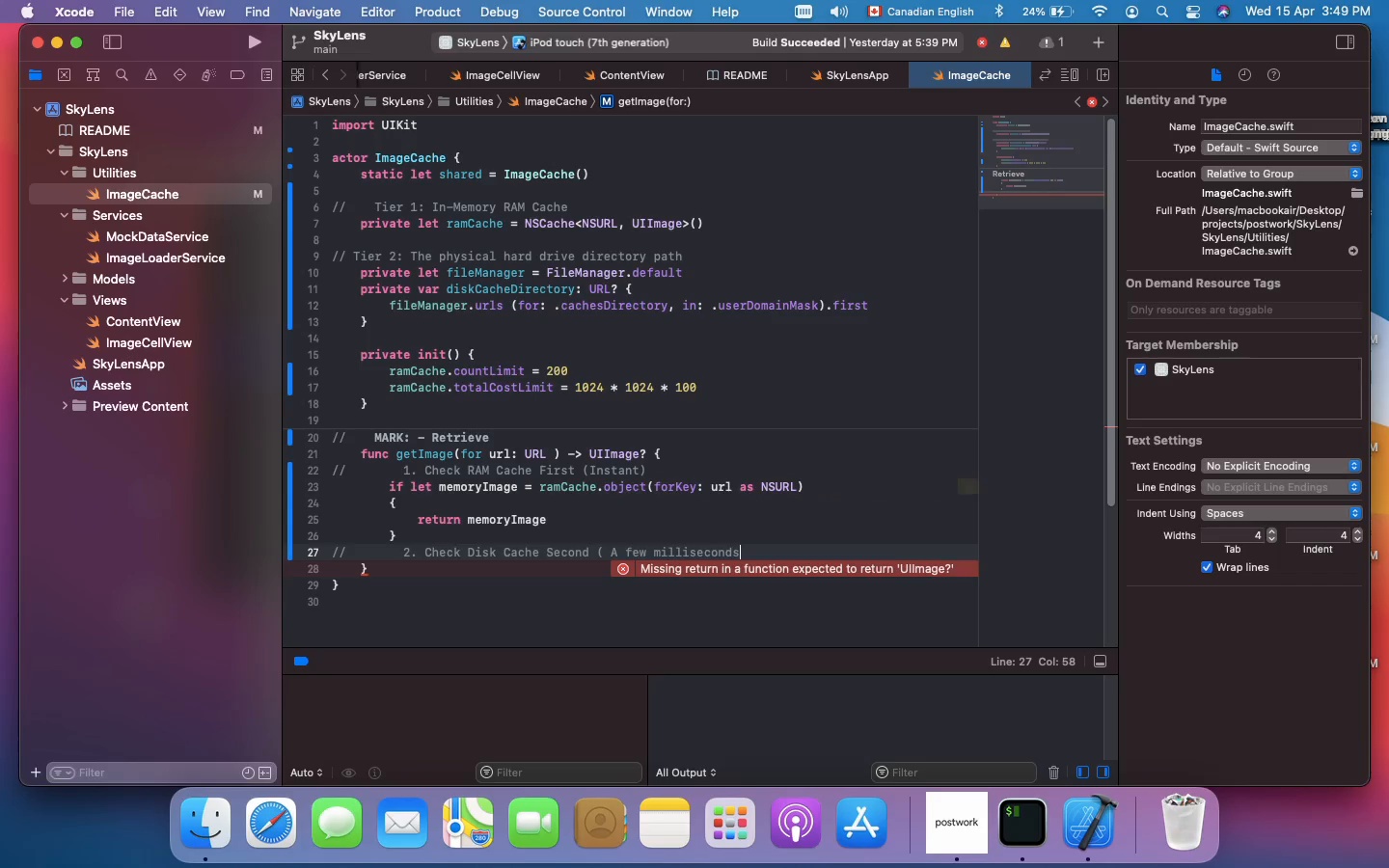 
key(Shift+Space)
 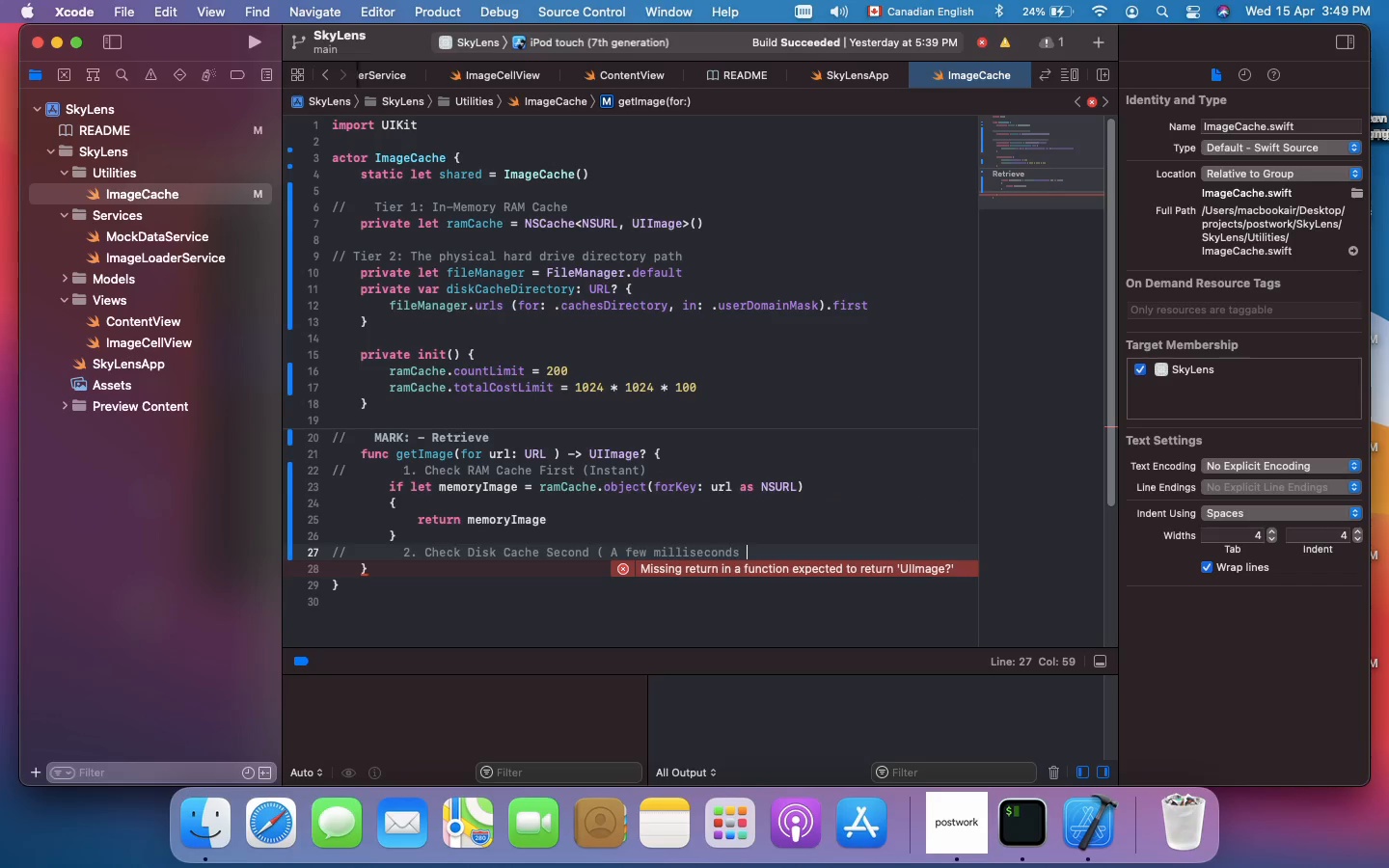 
key(Shift+0)
 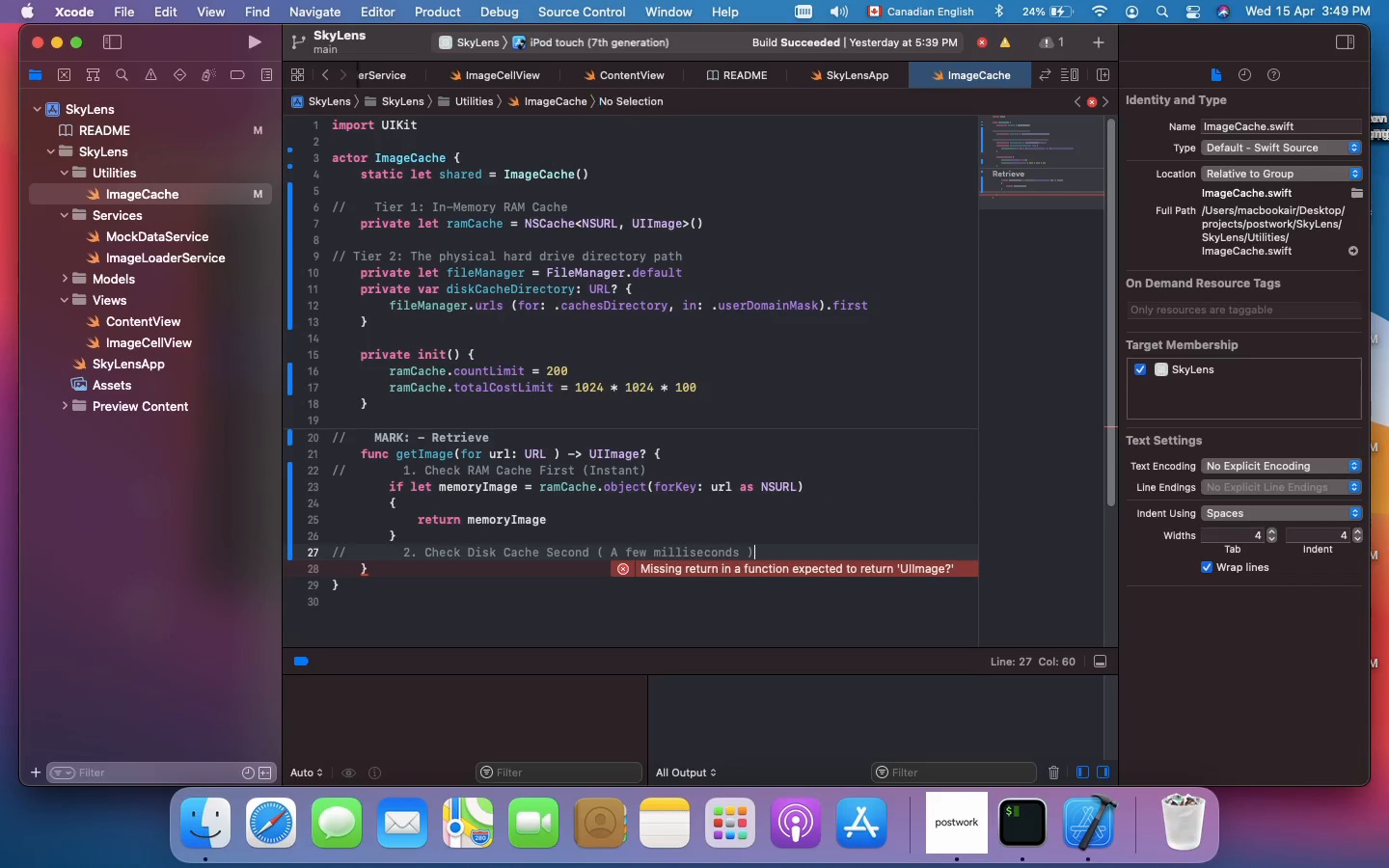 
key(Shift+Enter)
 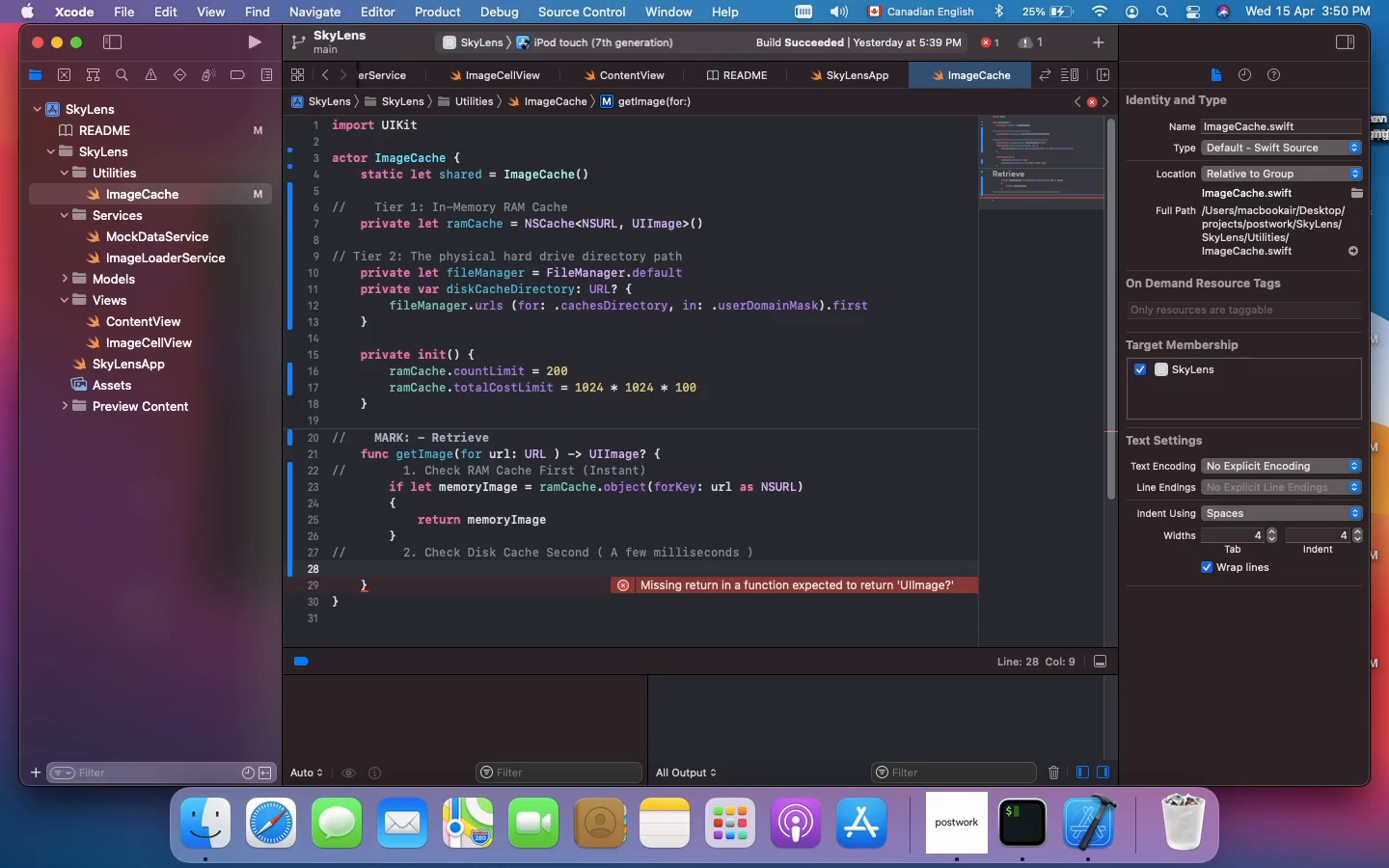 
wait(37.9)
 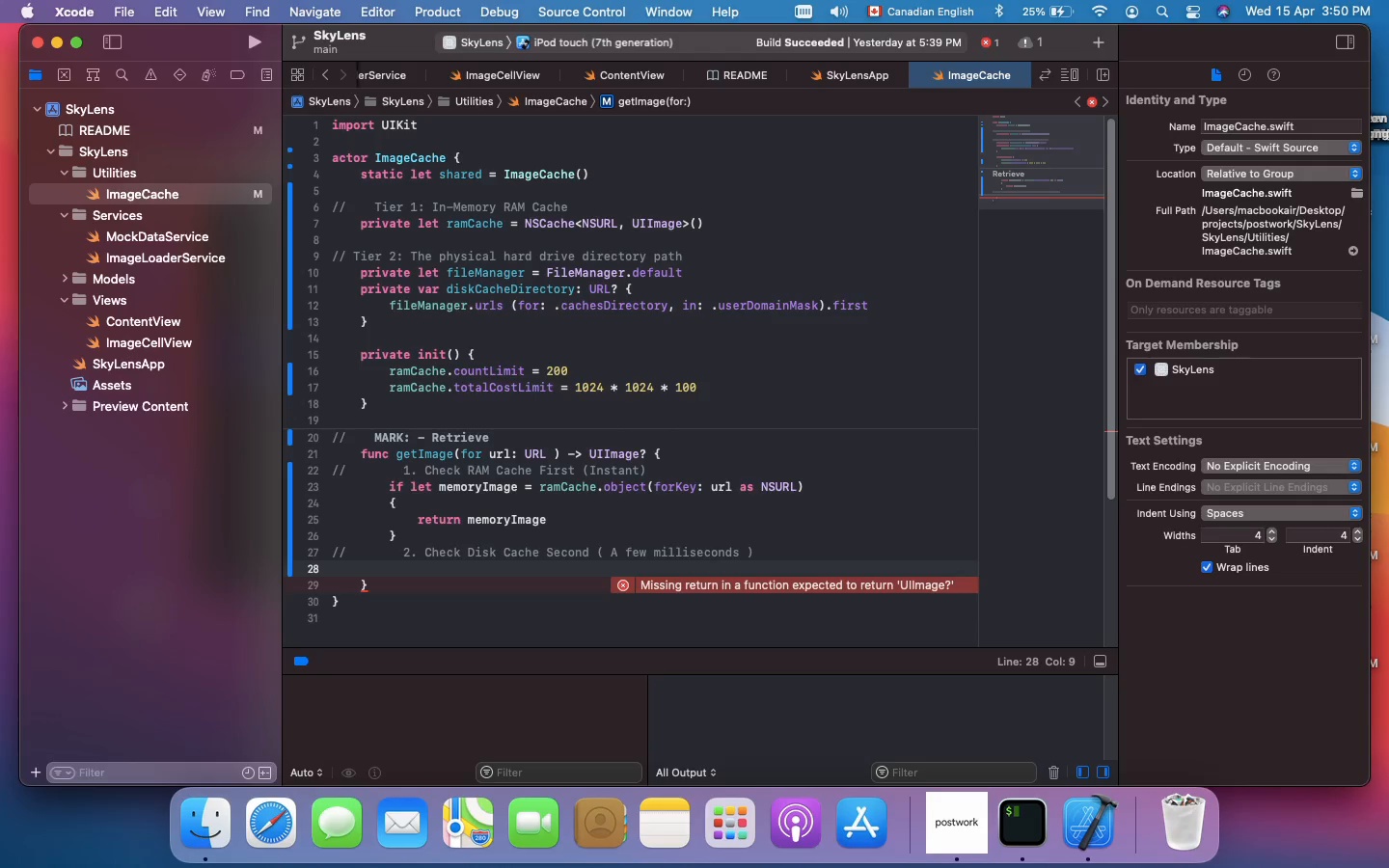 
type(IF LET FILEP)
key(Backspace)
type(URL + GET)
 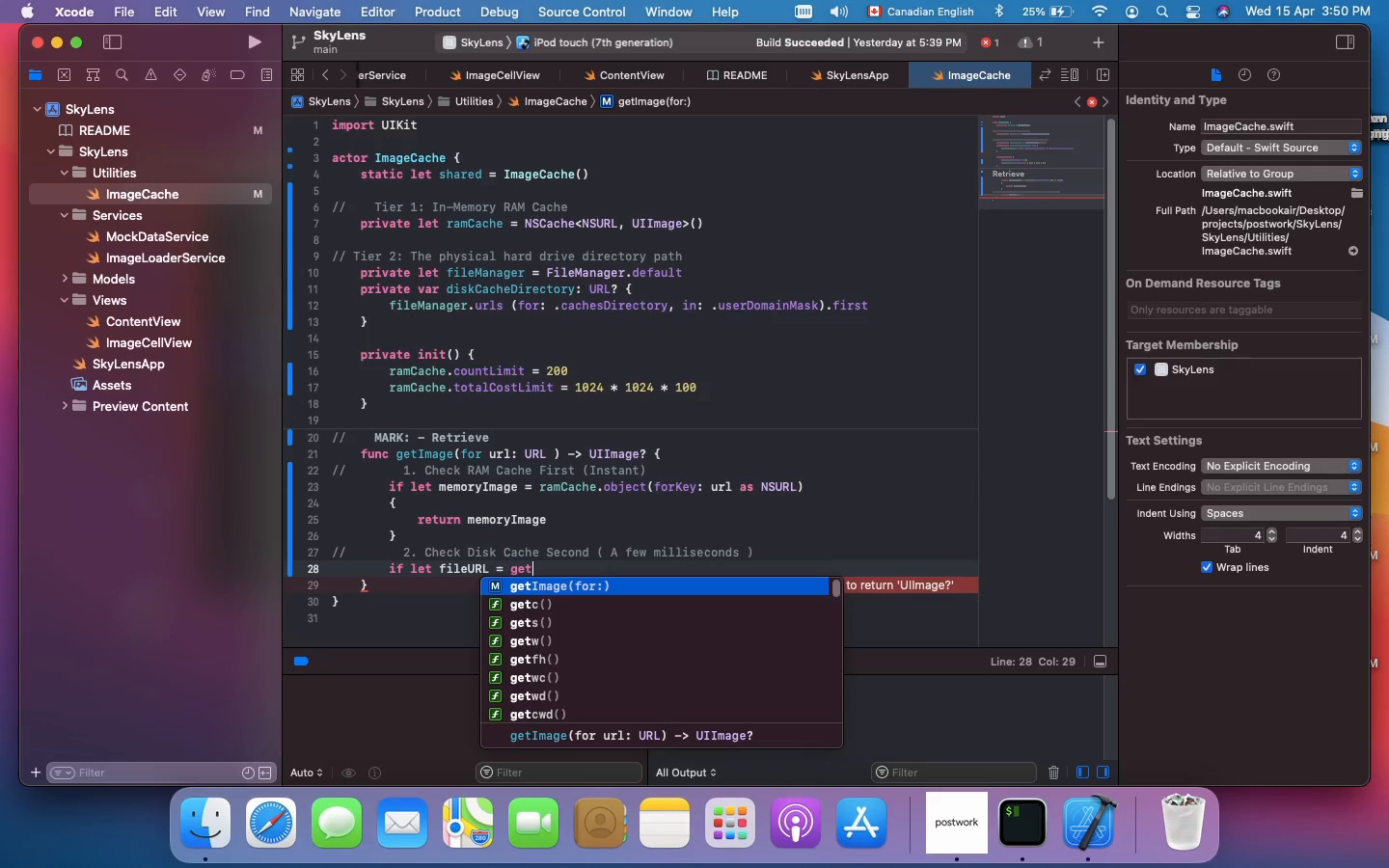 
type(FILE)
 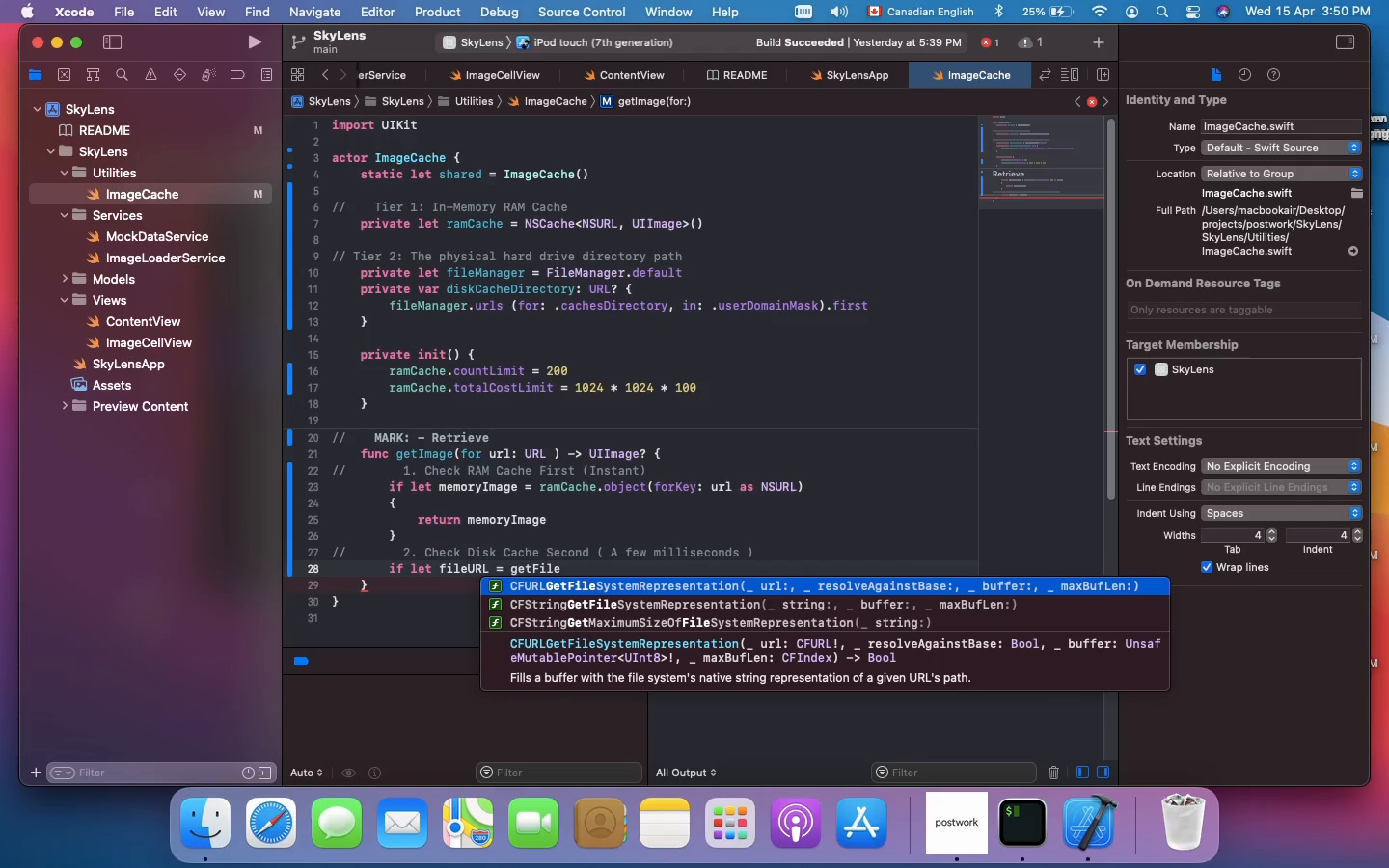 
type(PATH)
 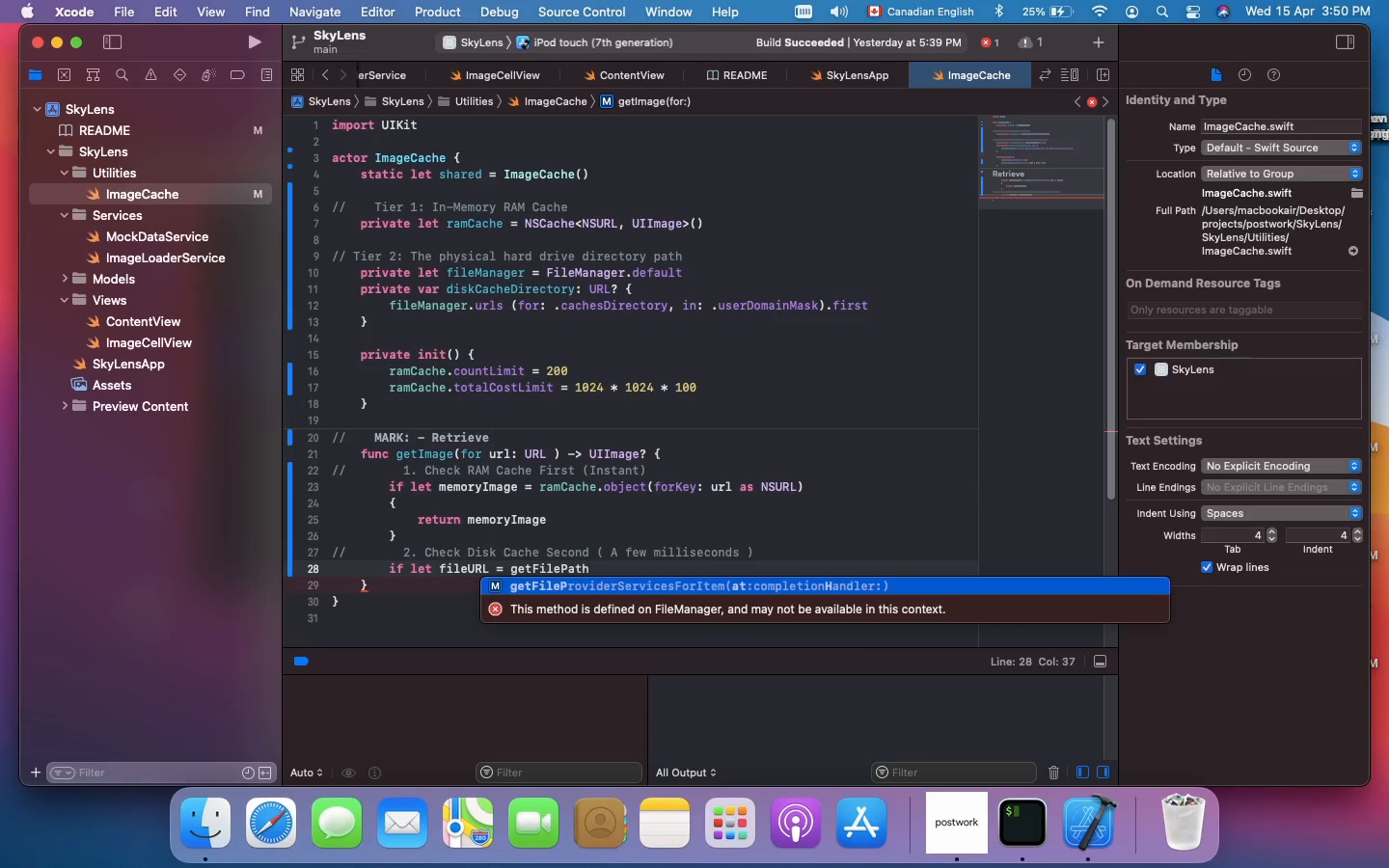 
key(Shift+9)
 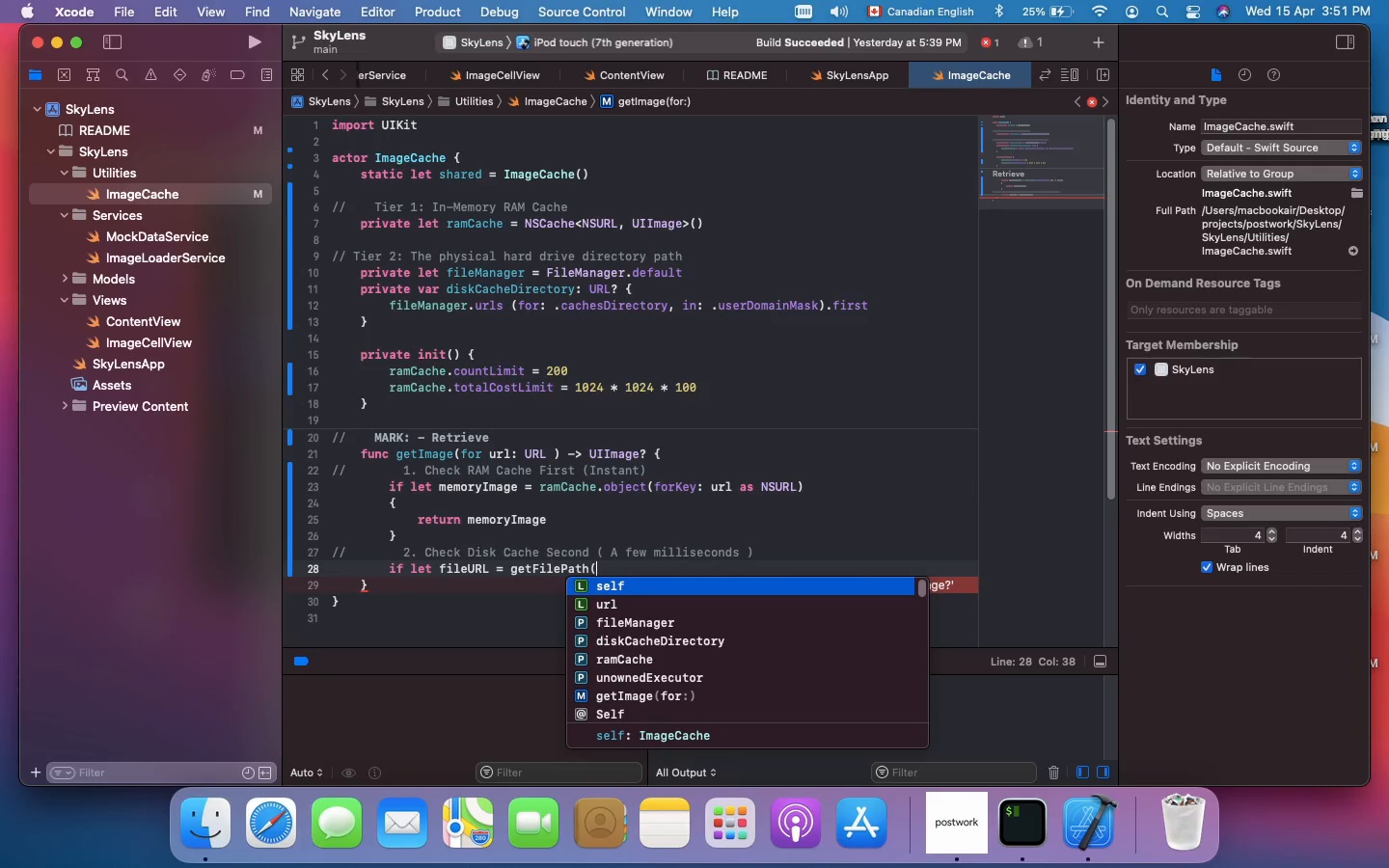 
wait(6.39)
 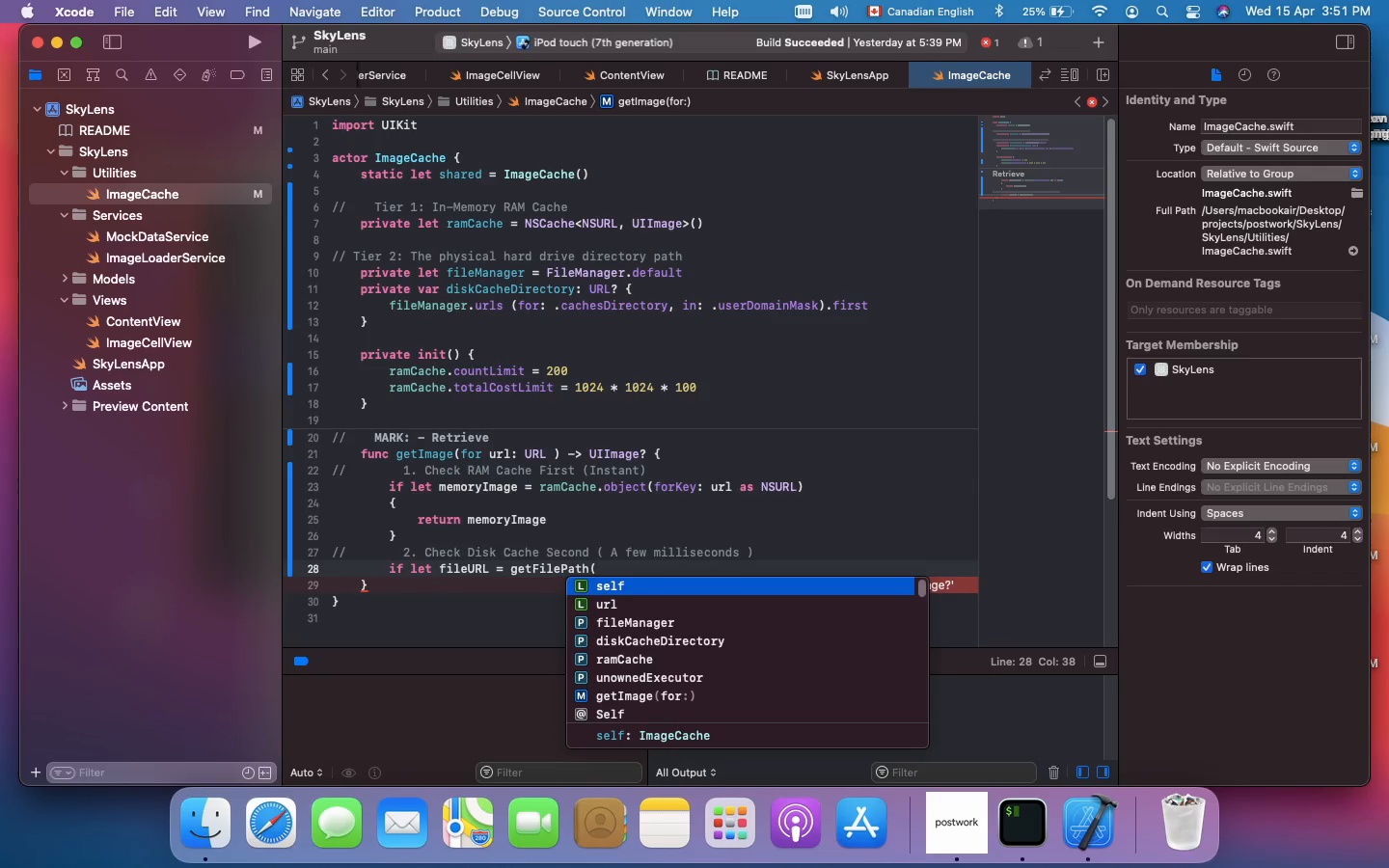 
type(FOR: URL)
 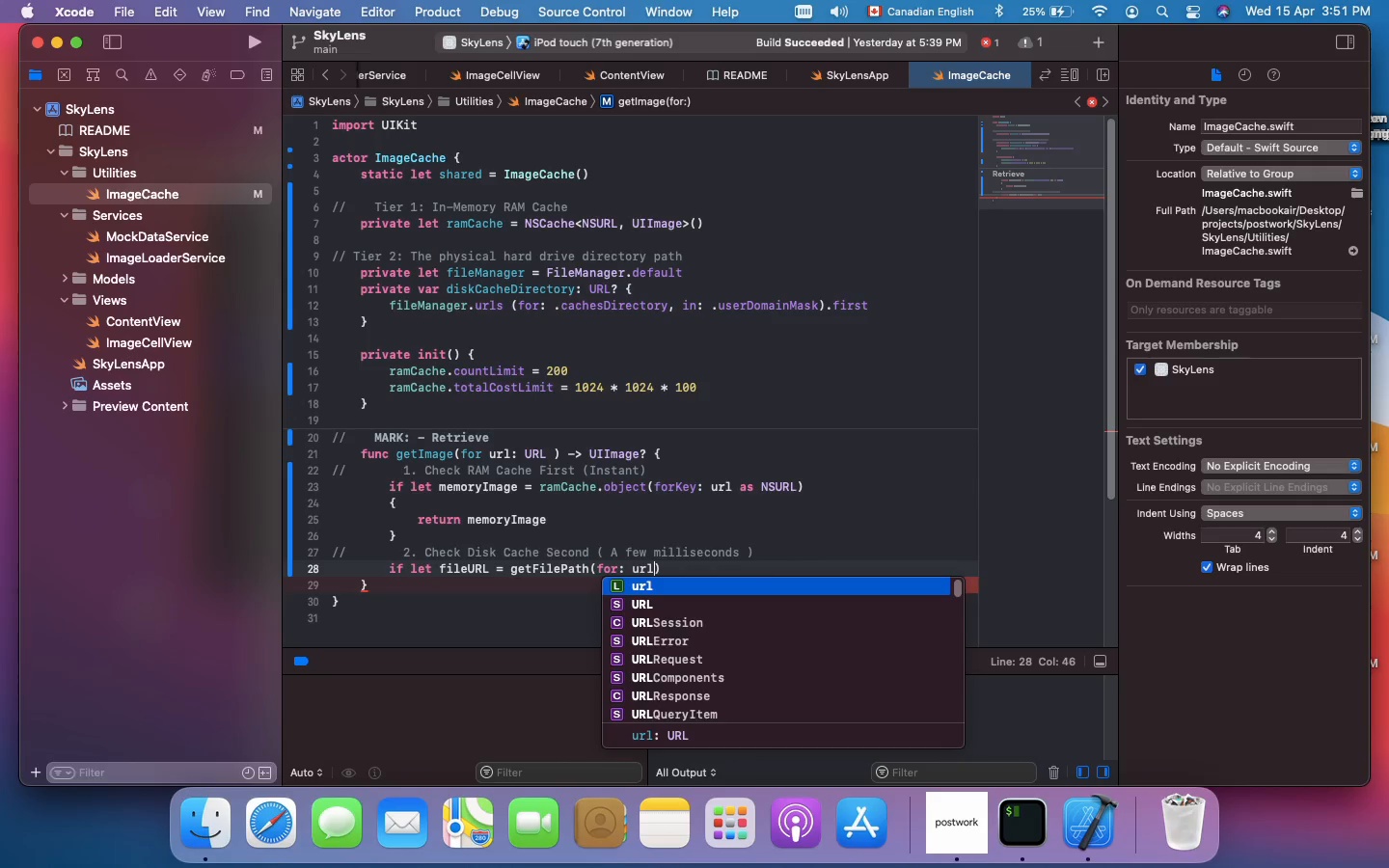 
key(Shift+Space)
 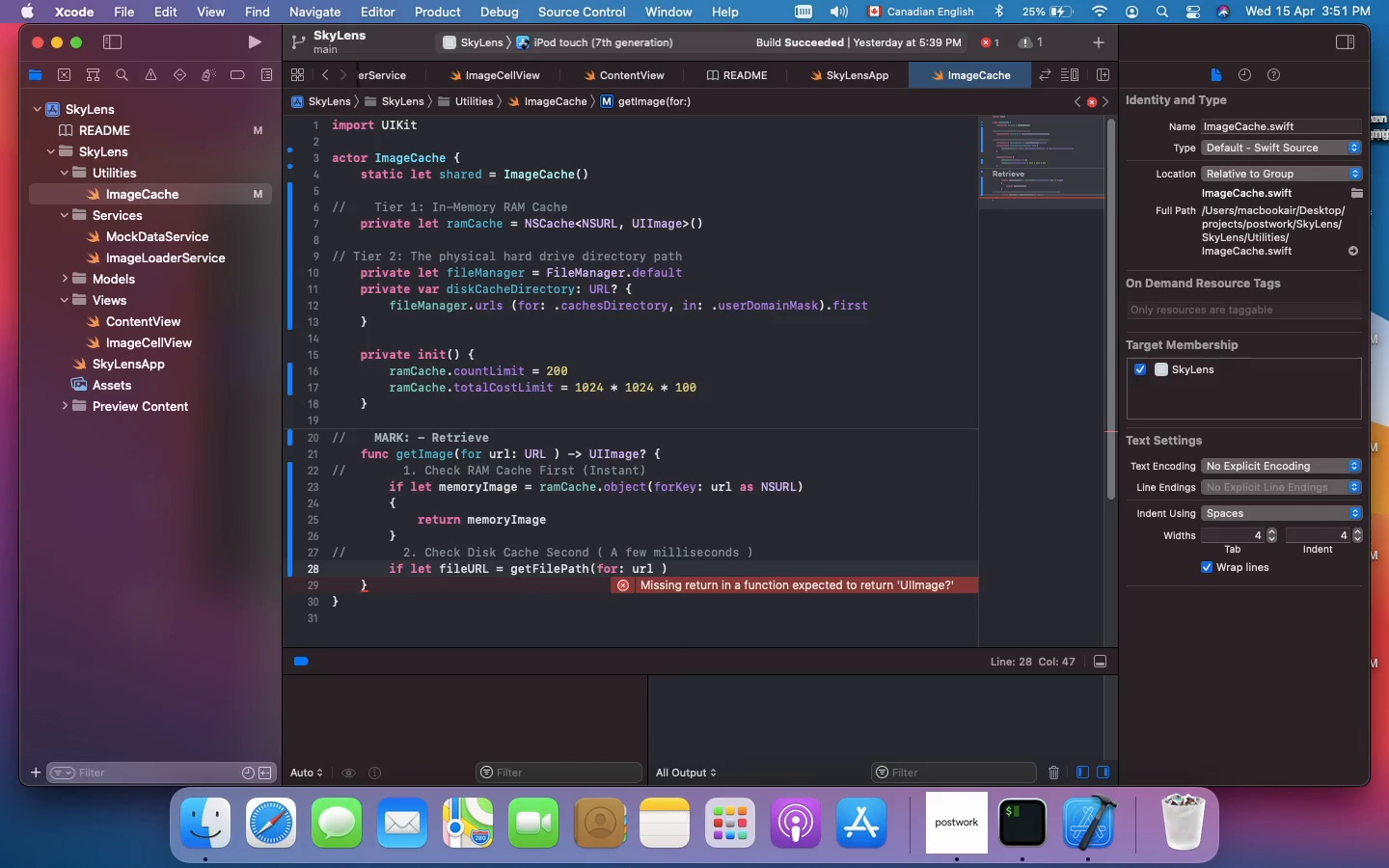 
key(Shift+ArrowRight)
 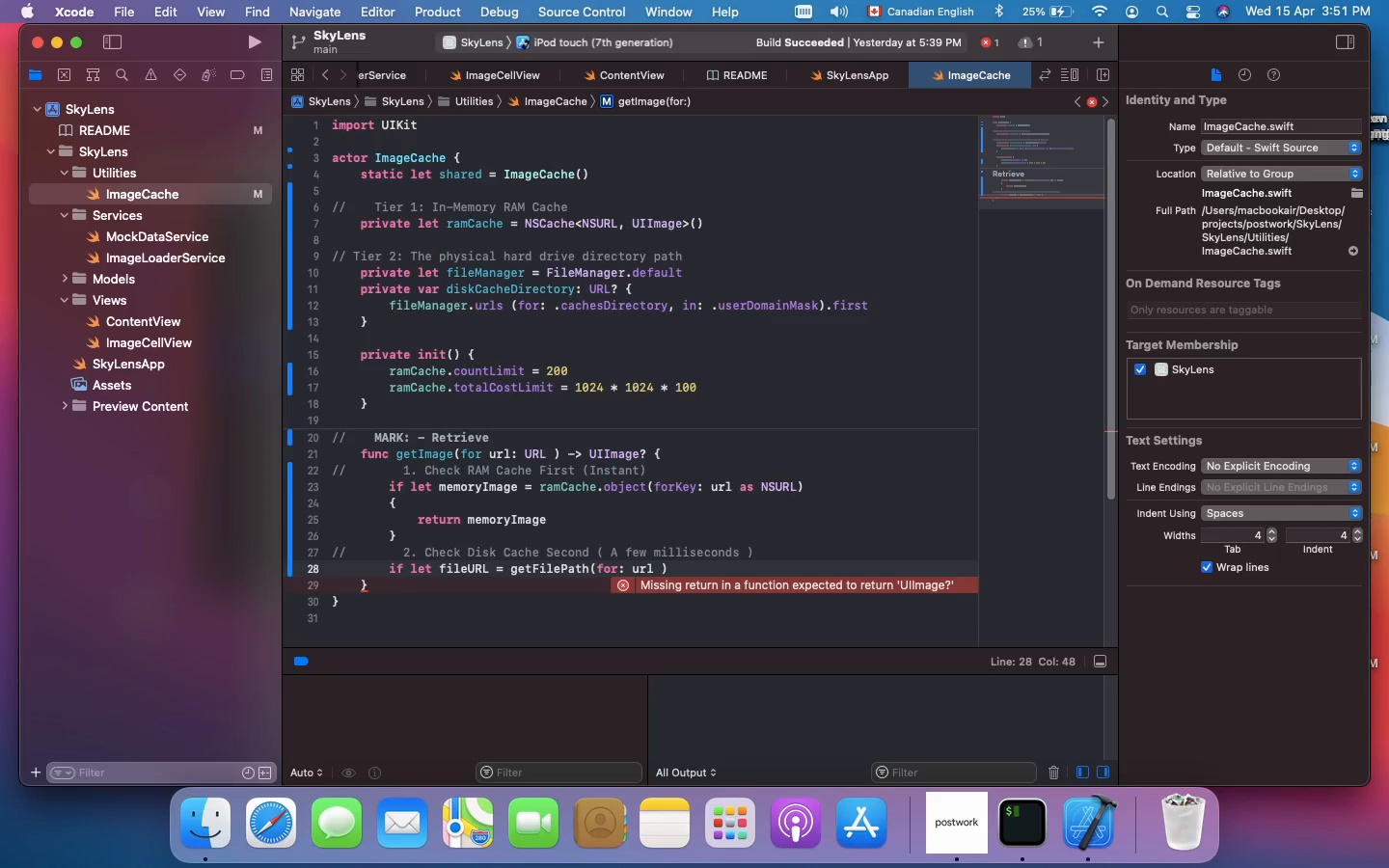 
key(Shift+Comma)
 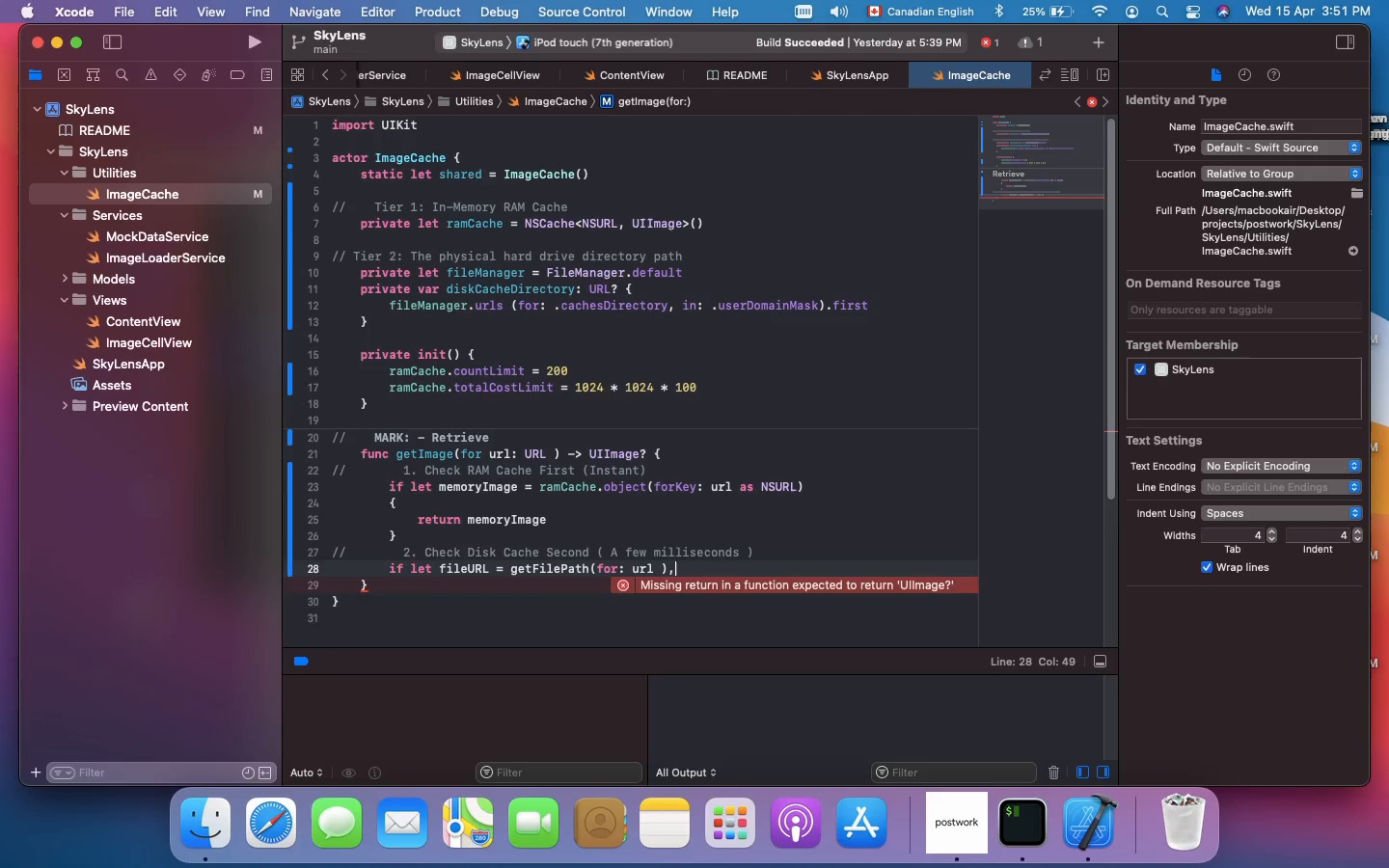 
key(Shift+Enter)
 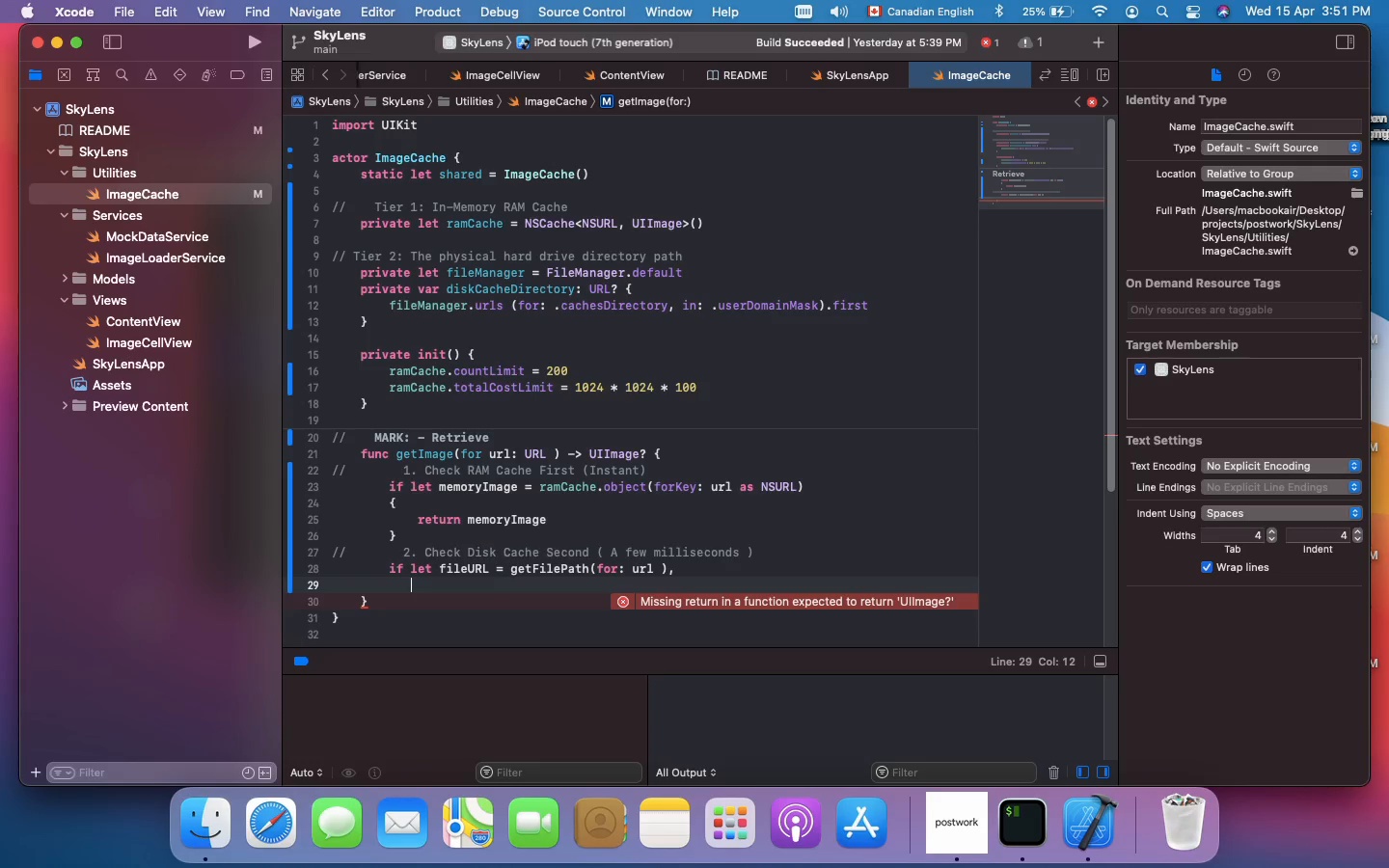 
type(LET DISKDATA + TRY?)
 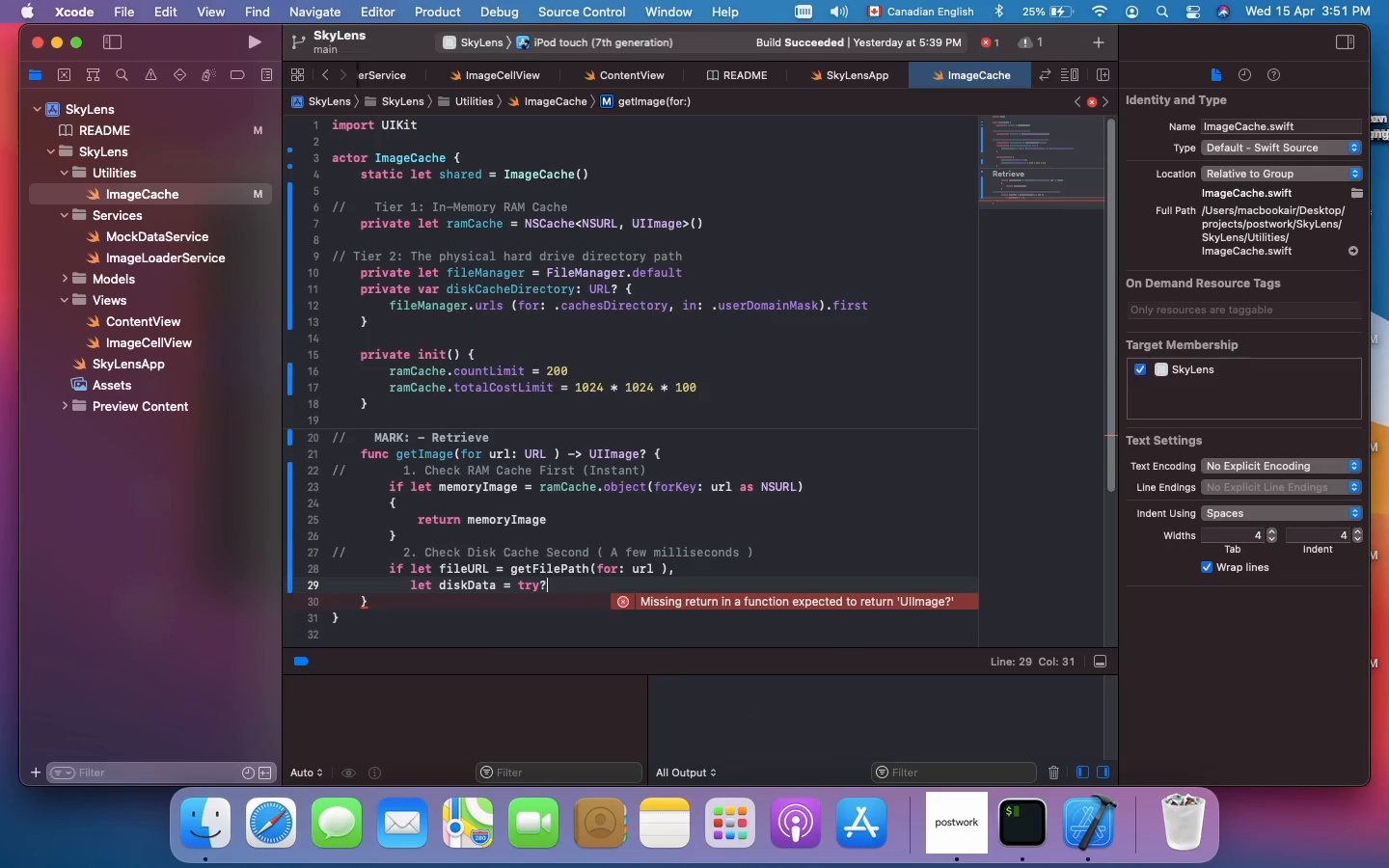 
wait(9.23)
 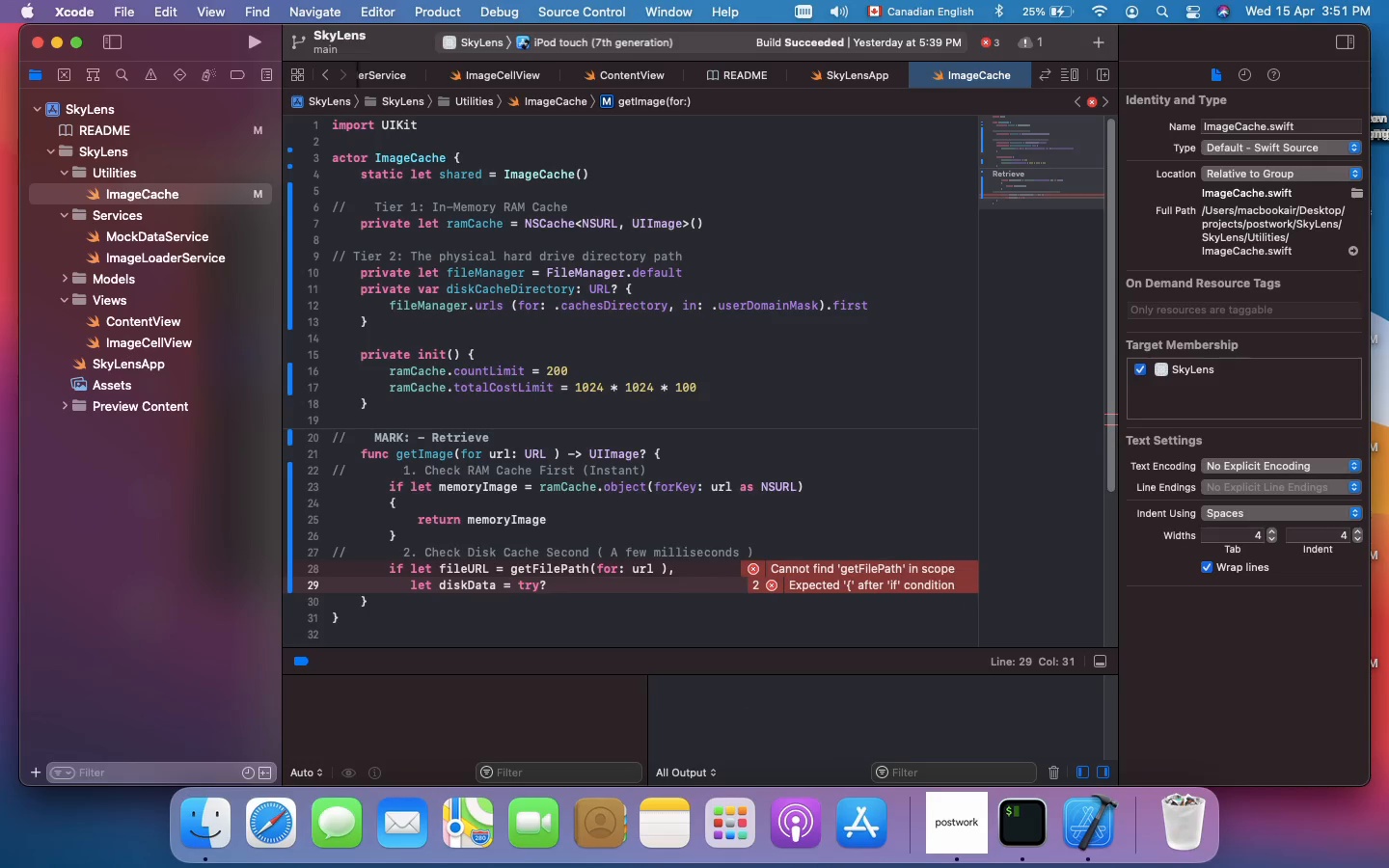 
key(Shift+Enter)
 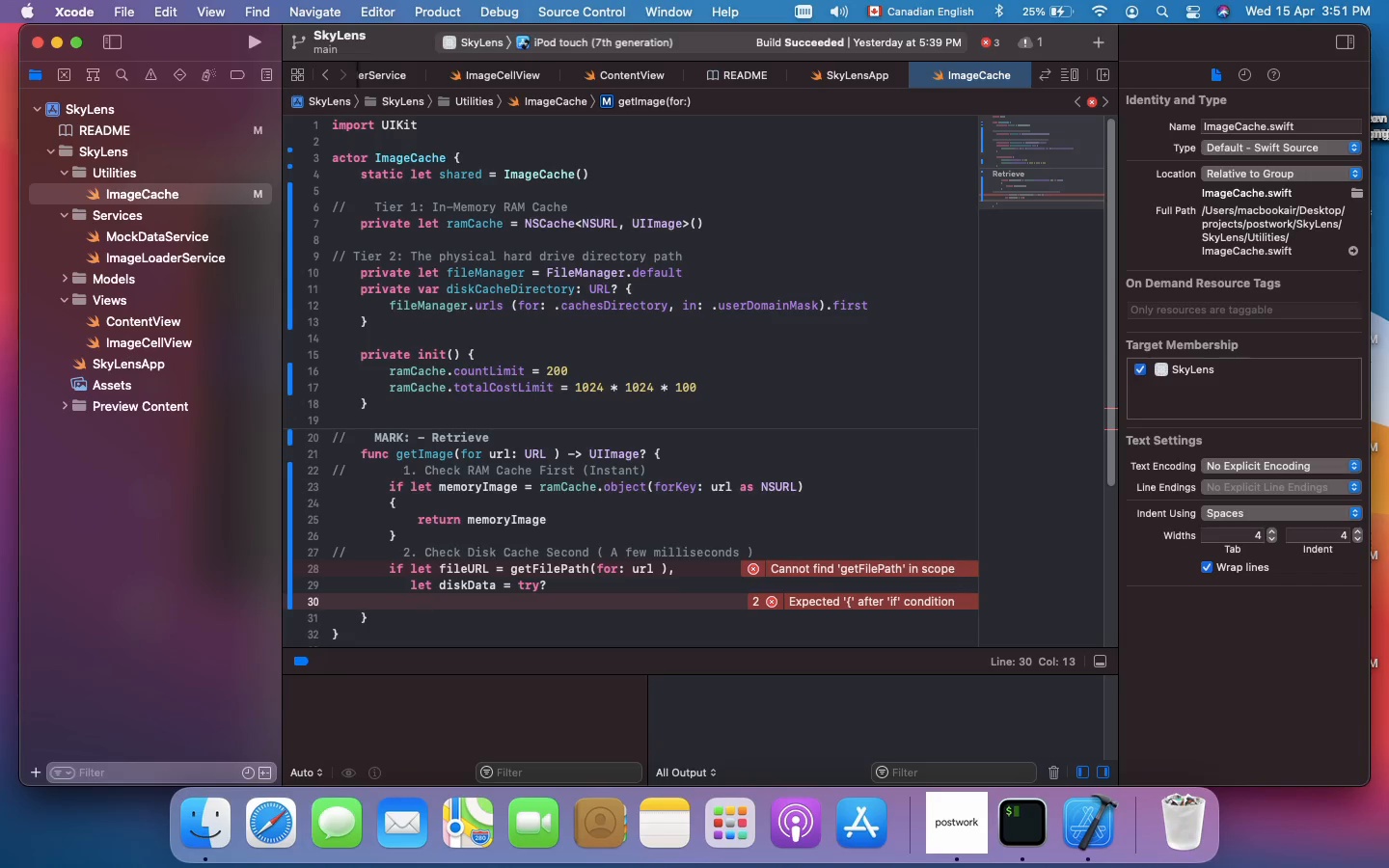 
key(Shift+Backspace)
 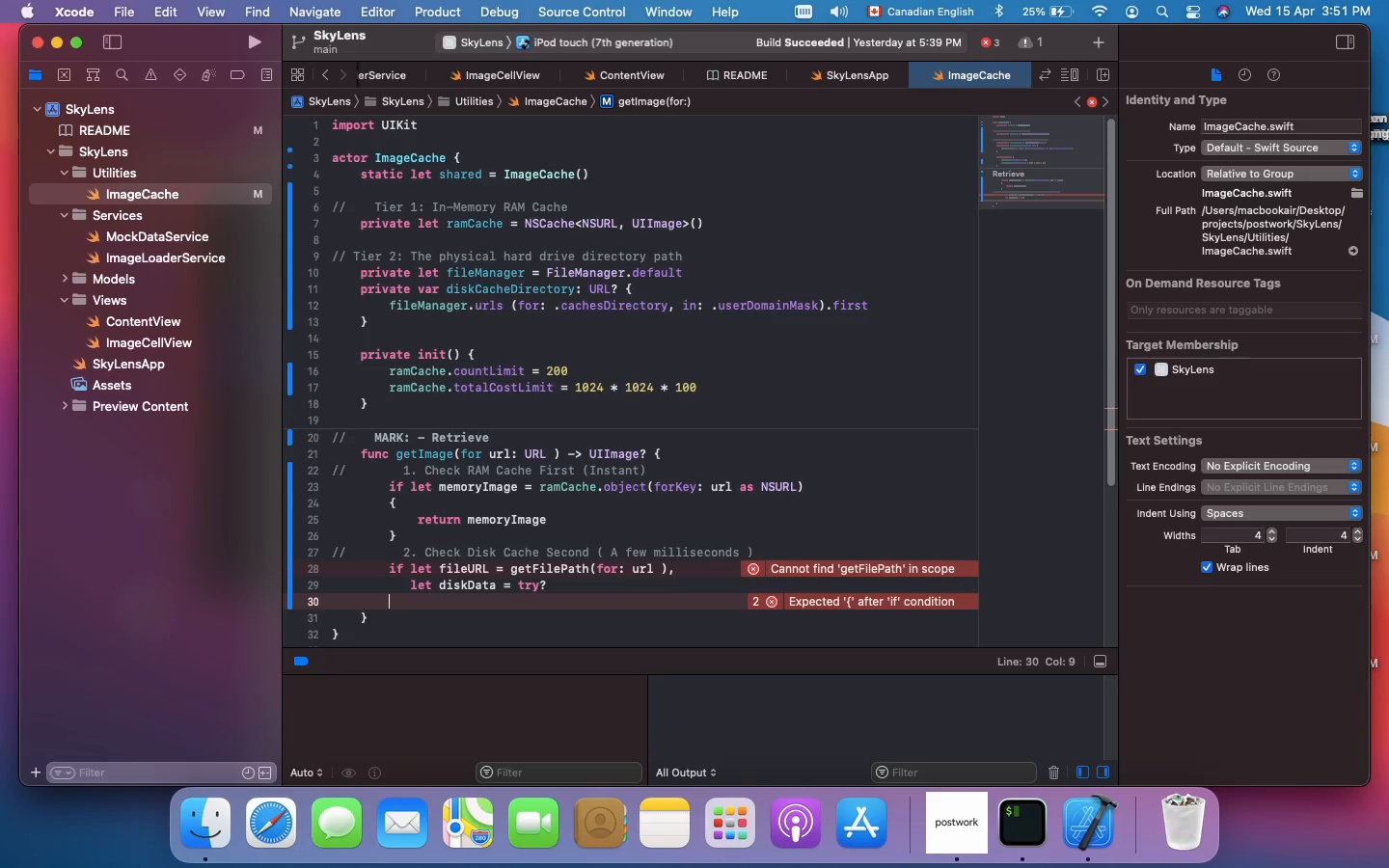 
hold_key(key=ShiftRight, duration=0.33)
 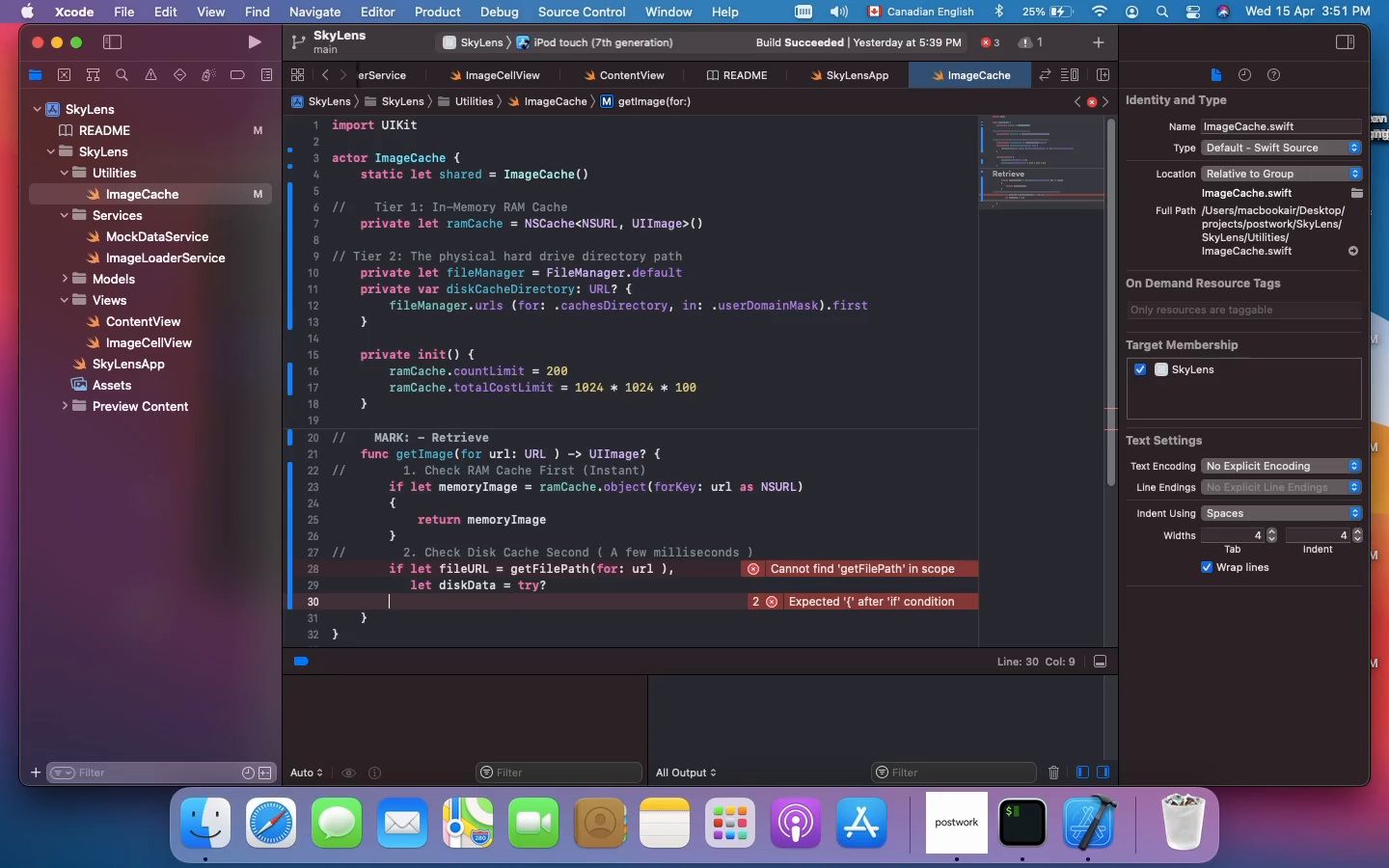 
key(Shift+Space)
 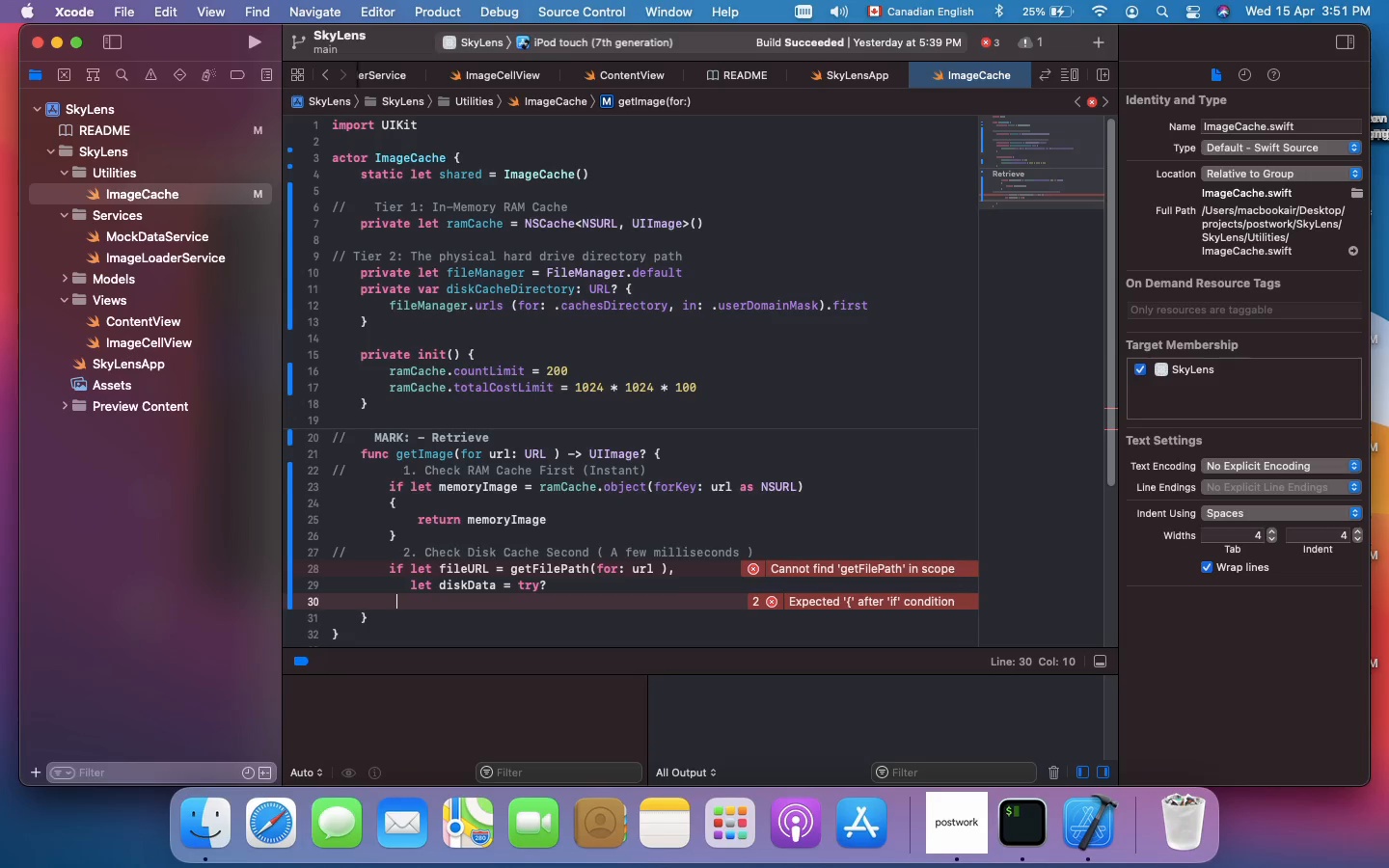 
key(Shift+D)
 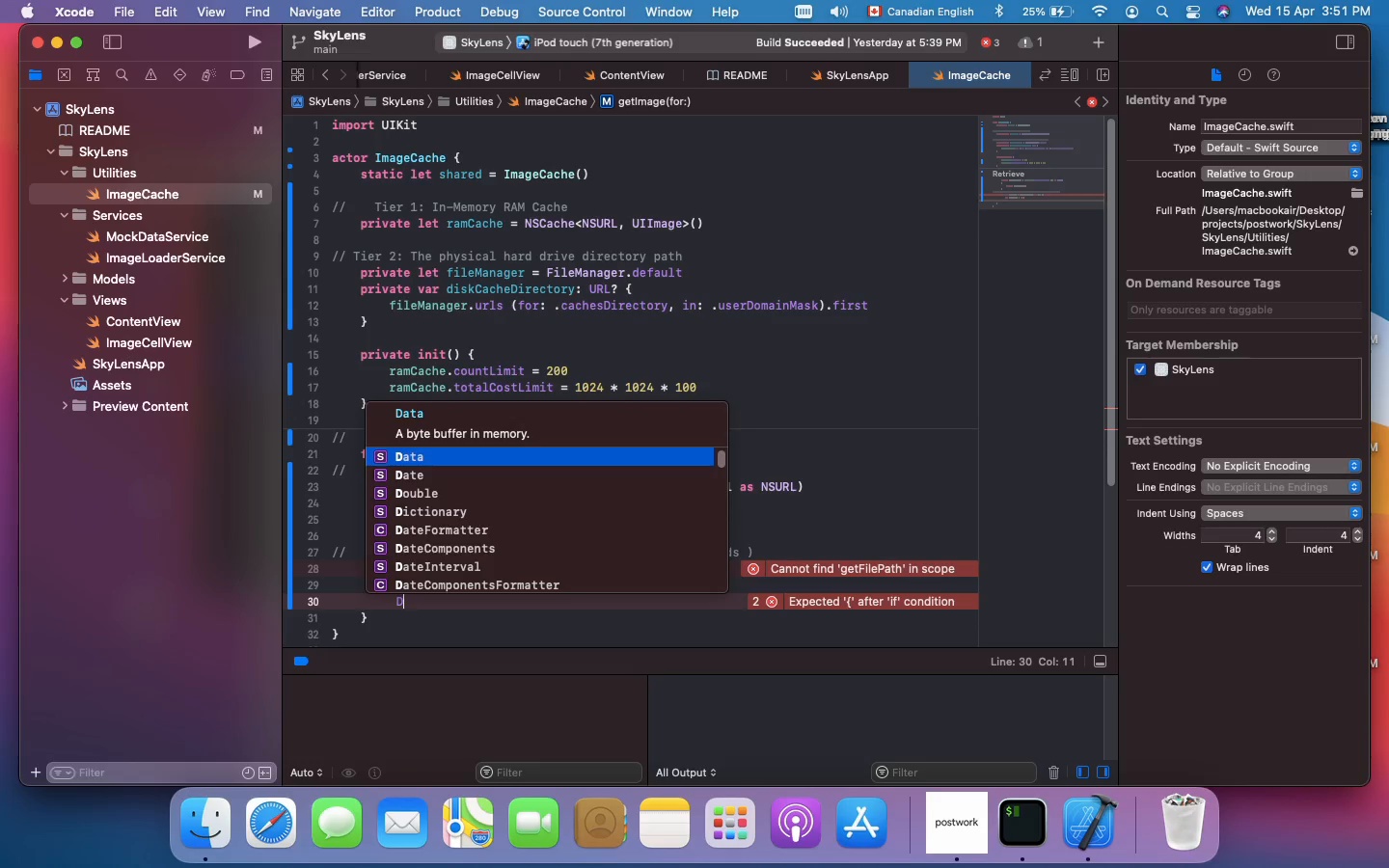 
key(Backspace)
key(Backspace)
key(Backspace)
key(Backspace)
key(Backspace)
type( DATA(CONTENT)
 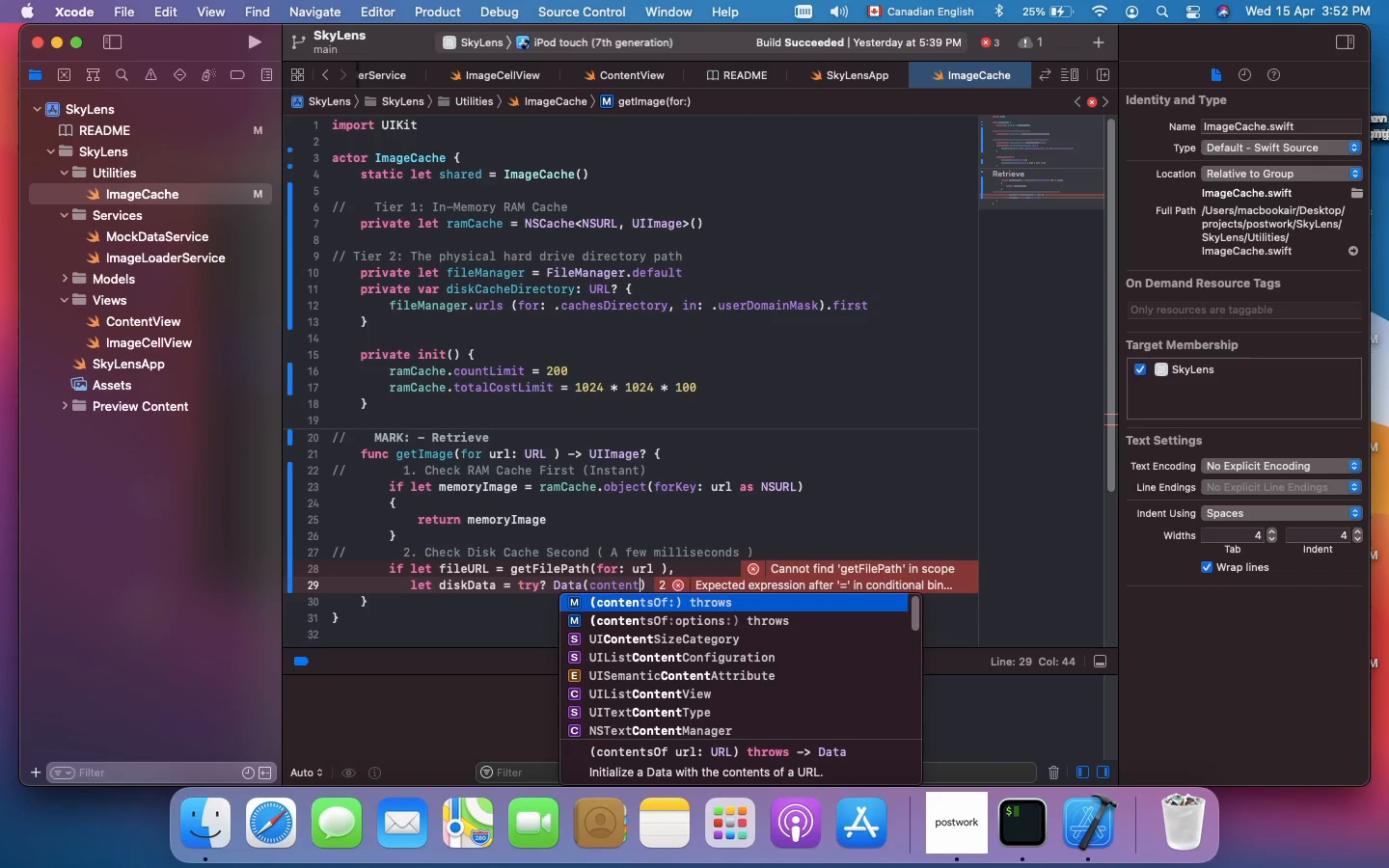 
wait(5.05)
 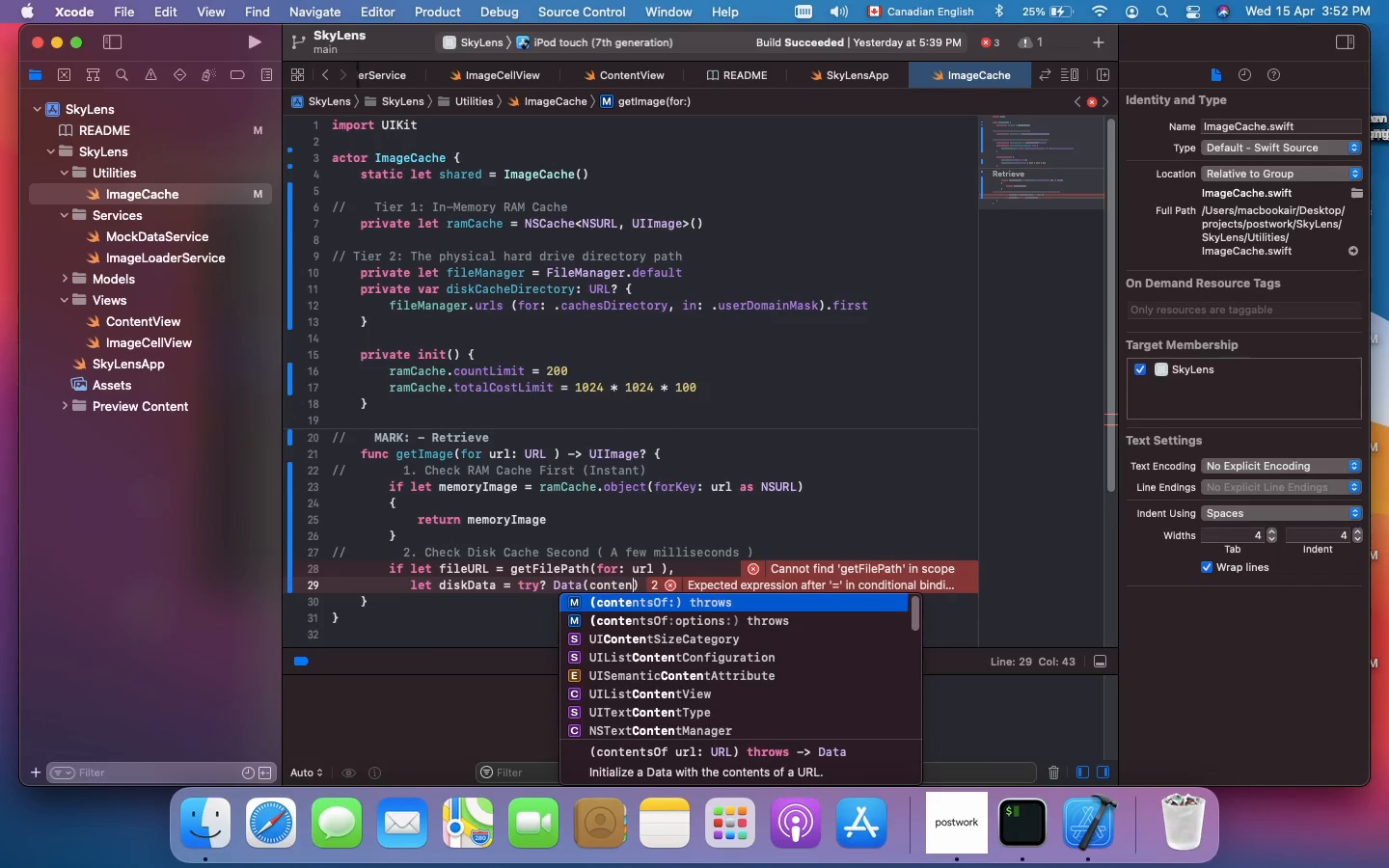 
type(SOF)
 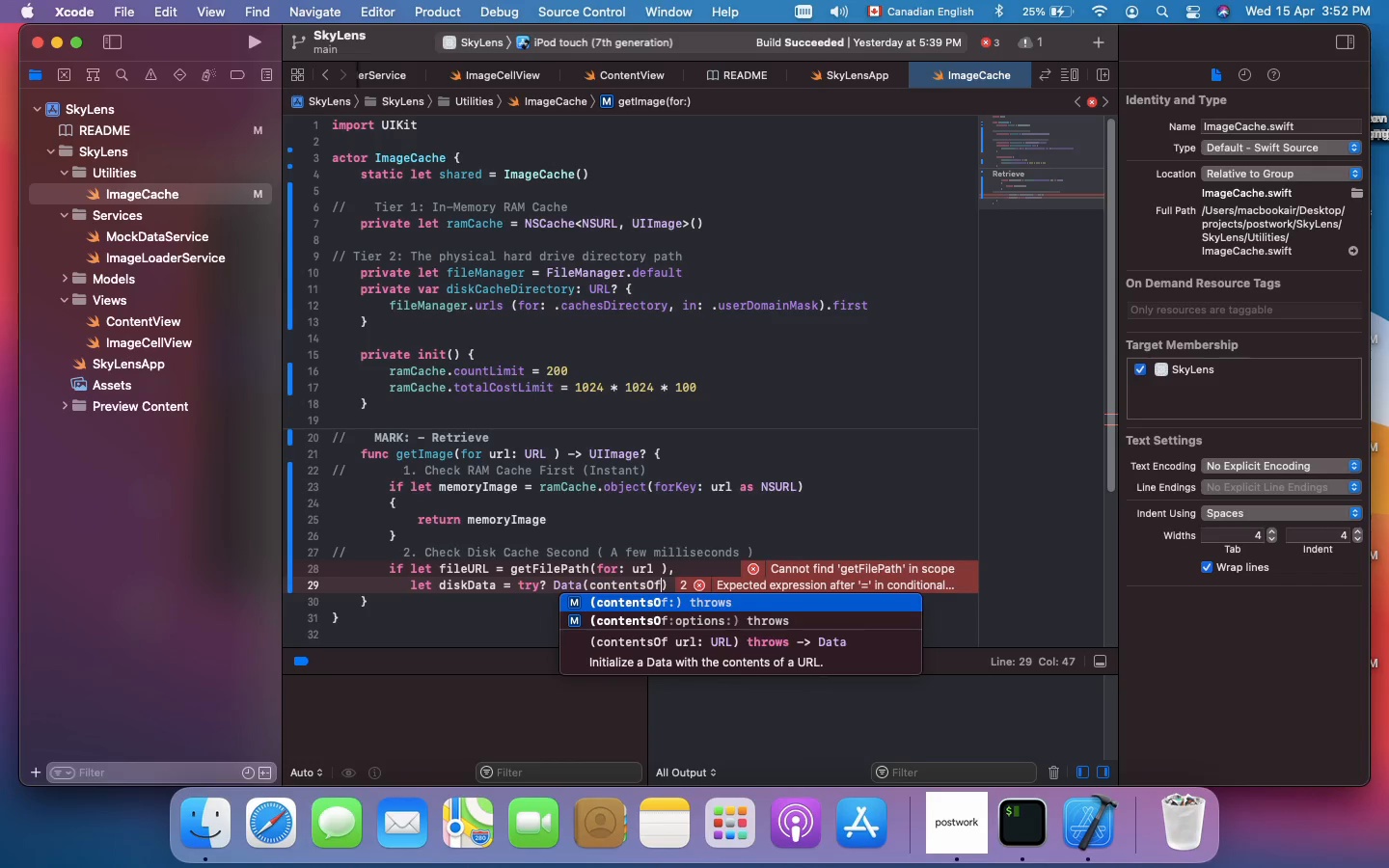 
type(: FILEURL)
 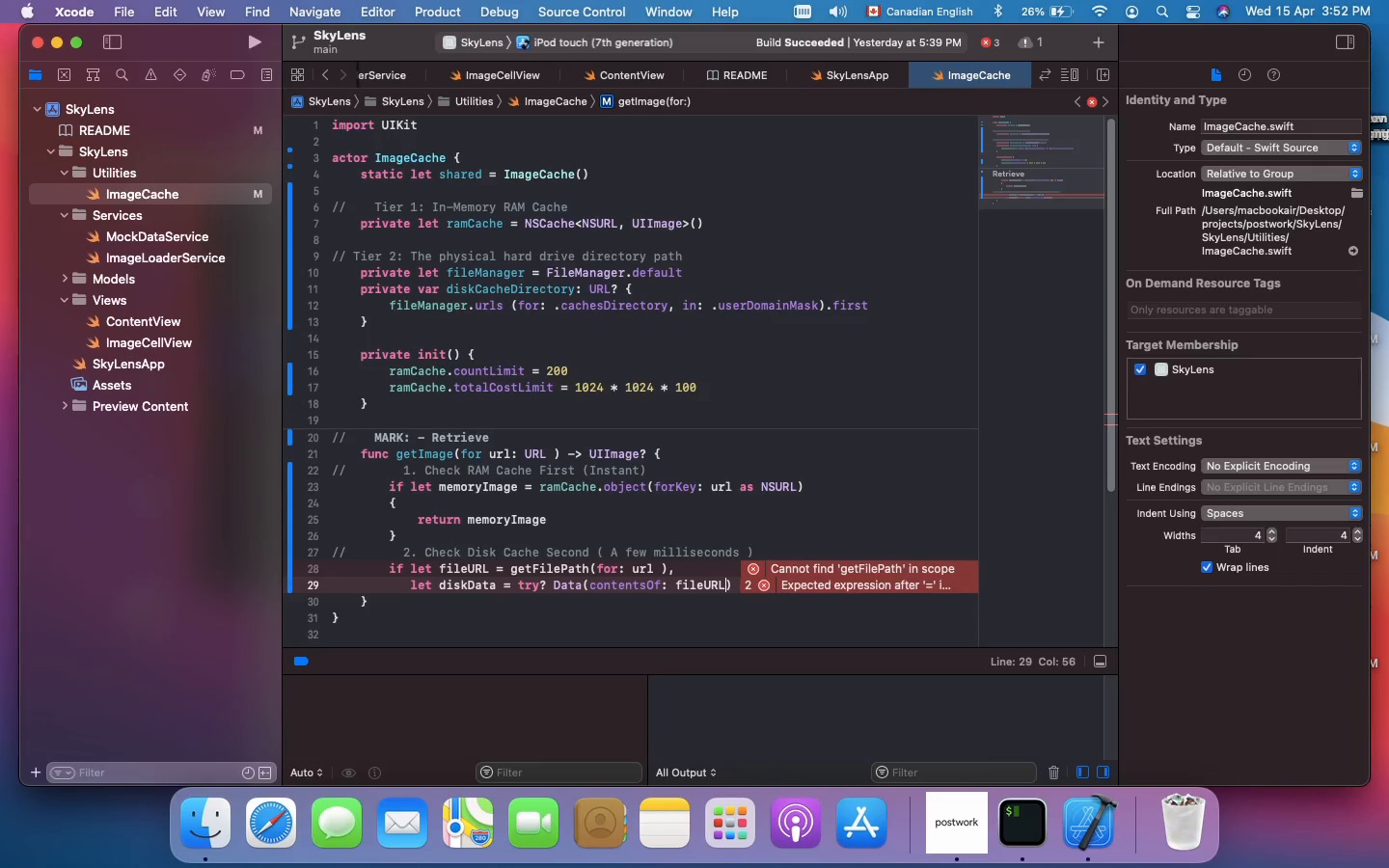 
key(Shift+ArrowRight)
 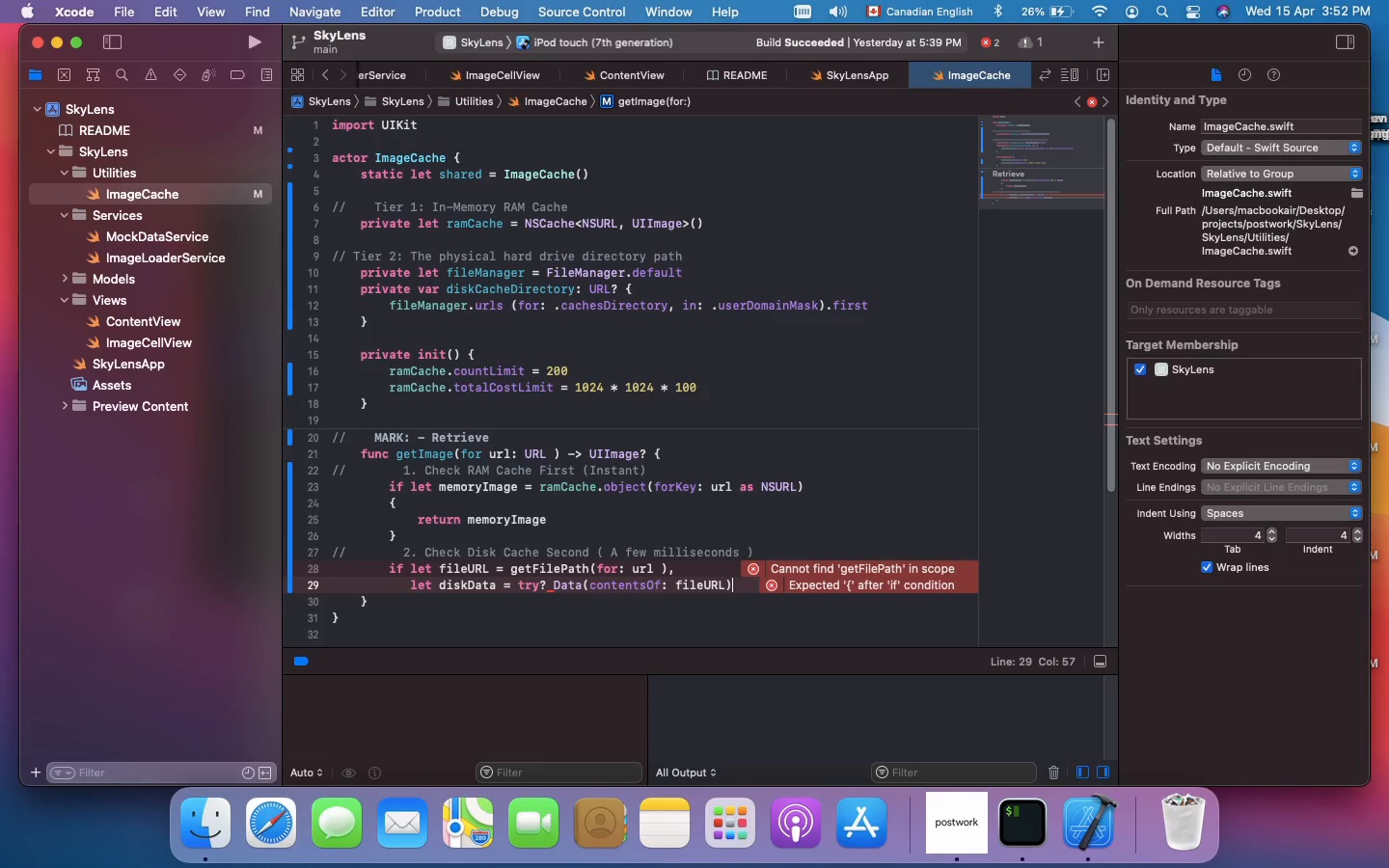 
key(Shift+Comma)
 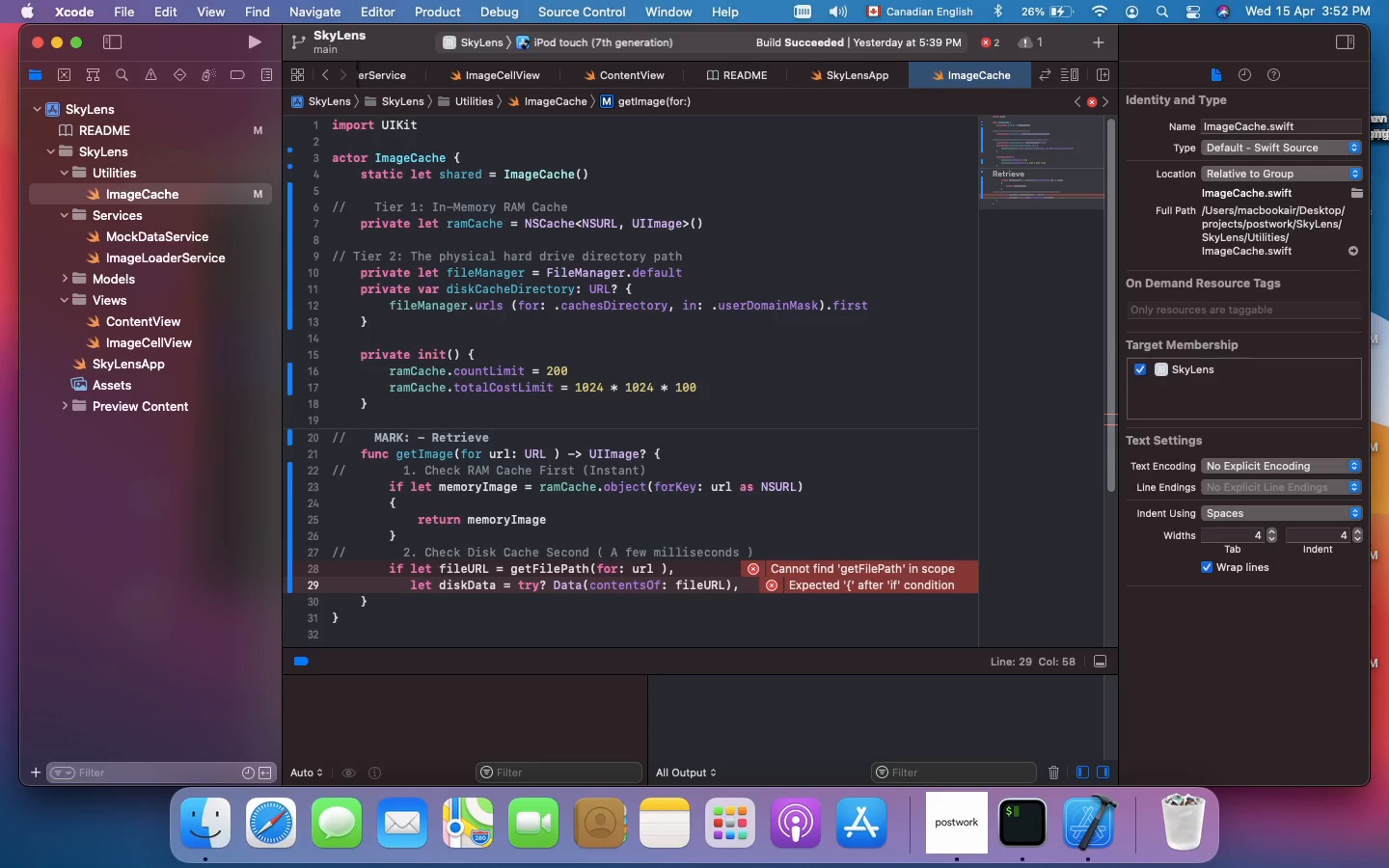 
key(Shift+Enter)
 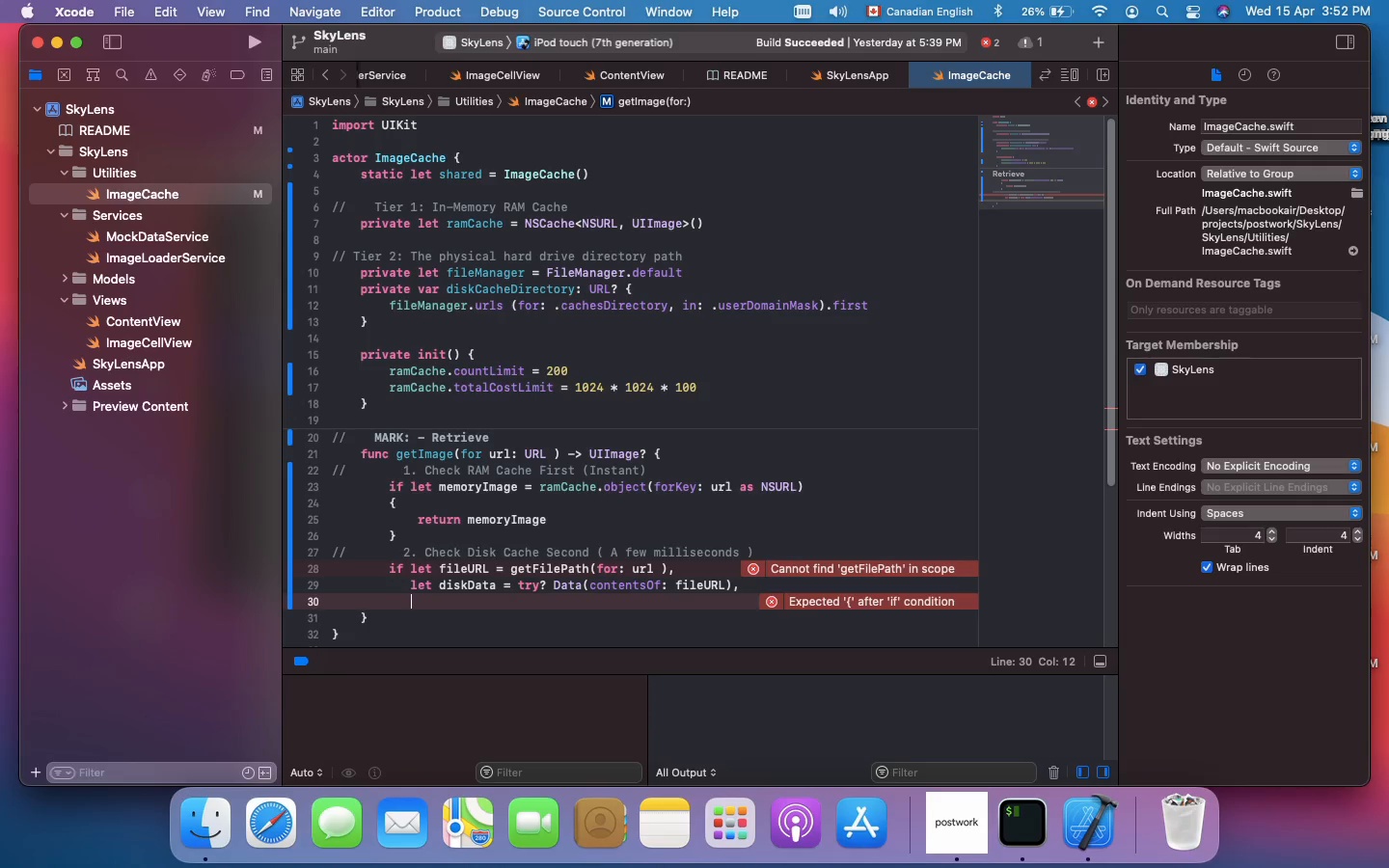 
type(LET DISKIMAGE + UIIMAGE(DATA: DISKDATA)
 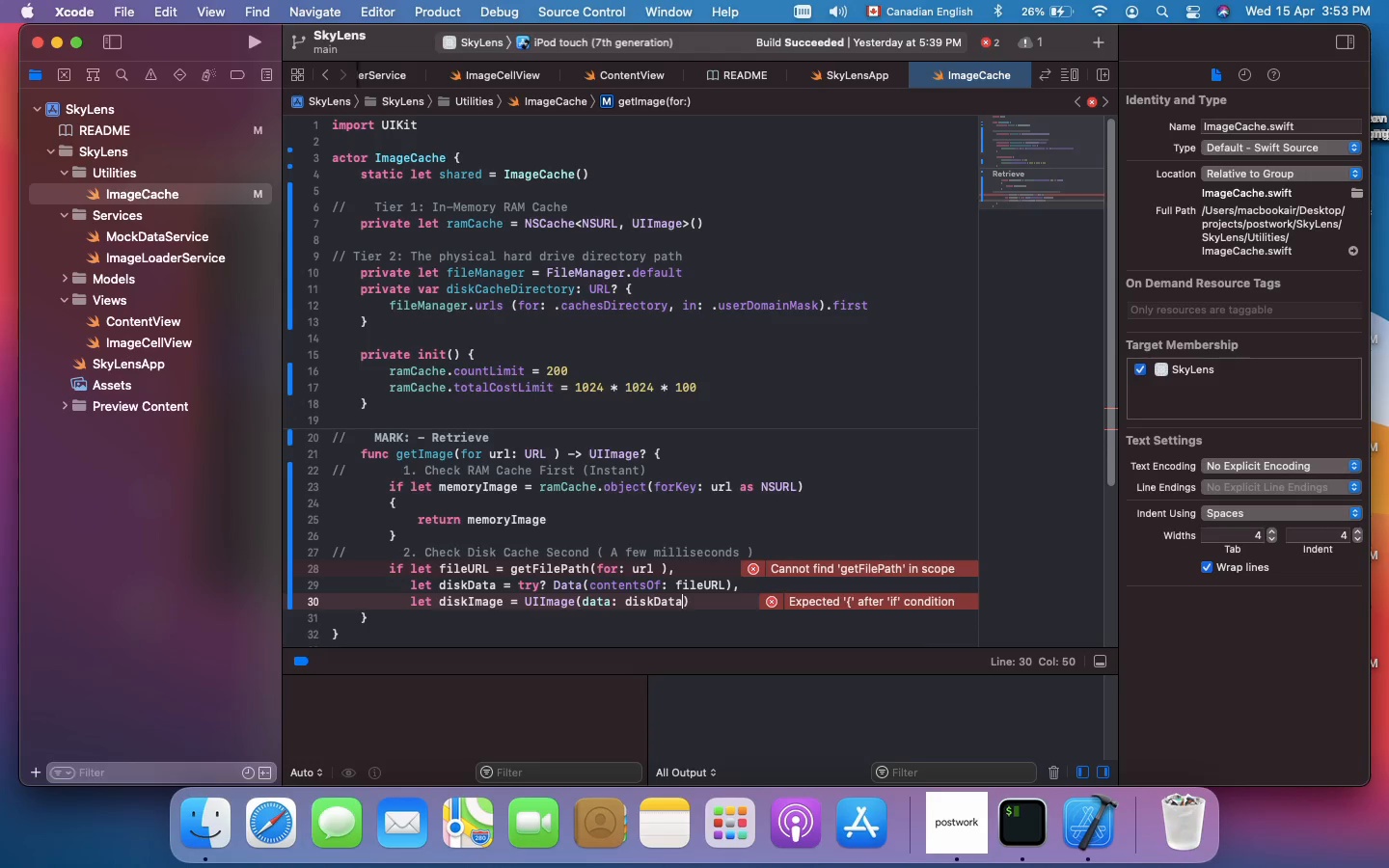 
key(Shift+ArrowRight)
 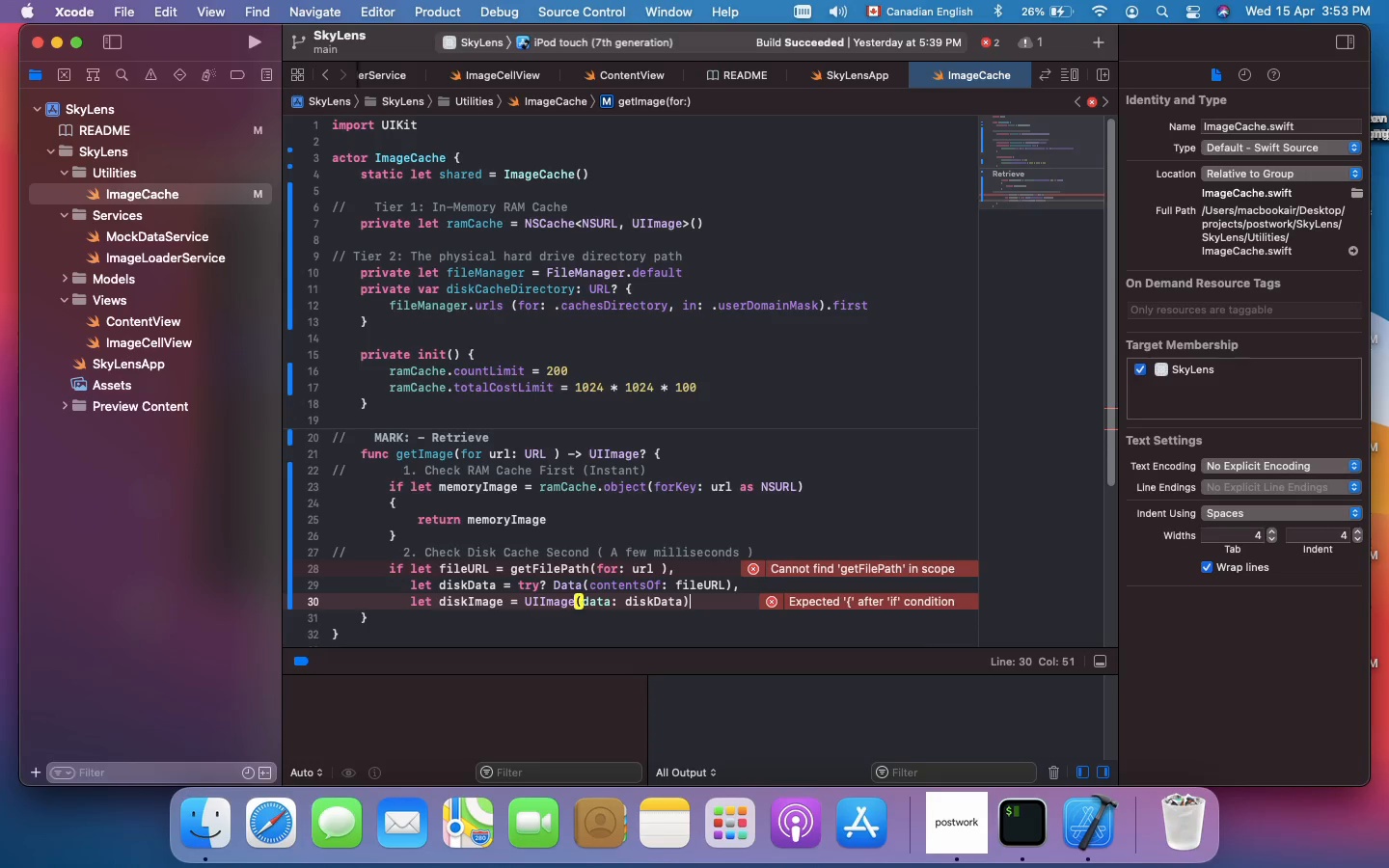 
key(Shift+BracketLeft)
 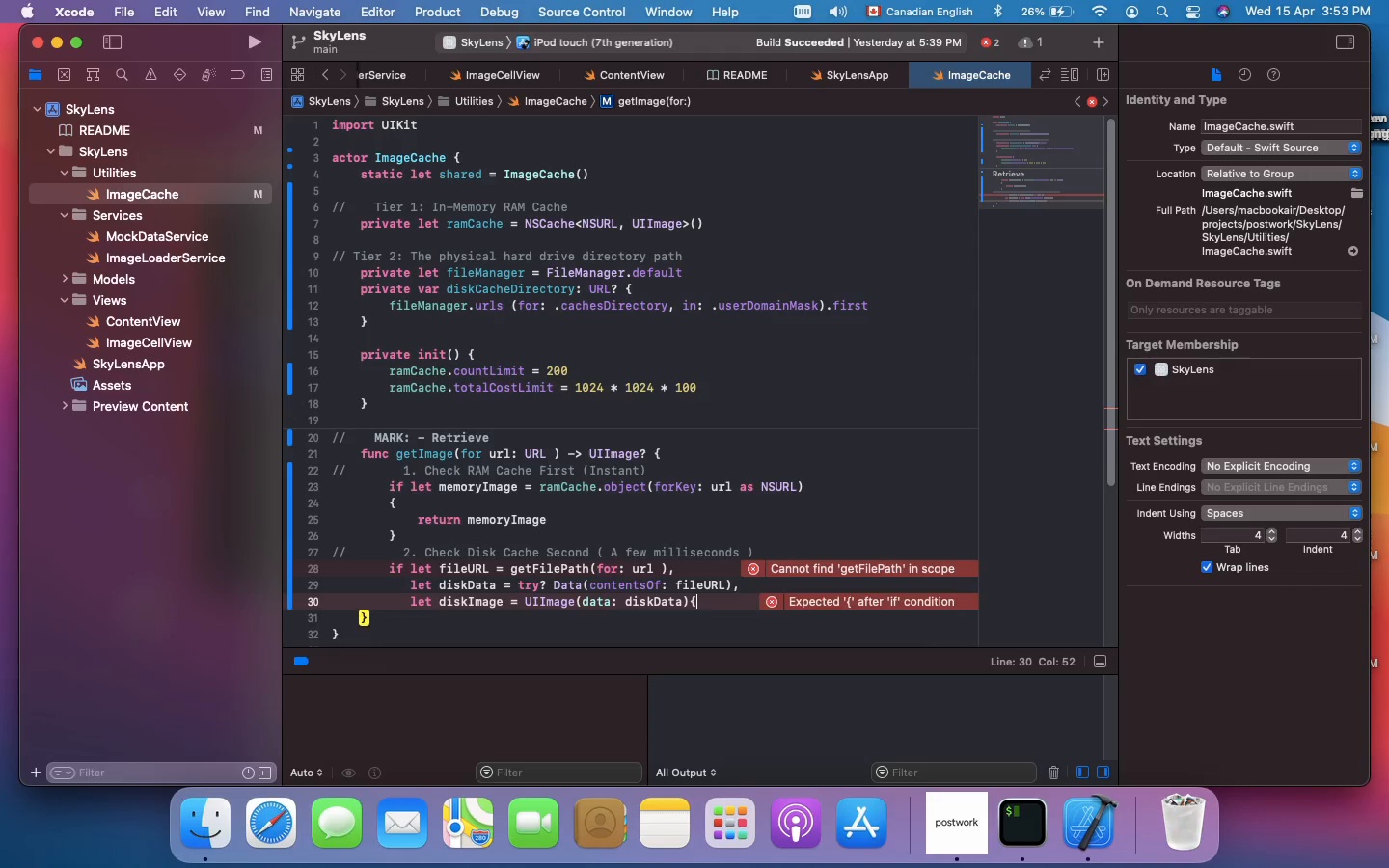 
key(Shift+Enter)
 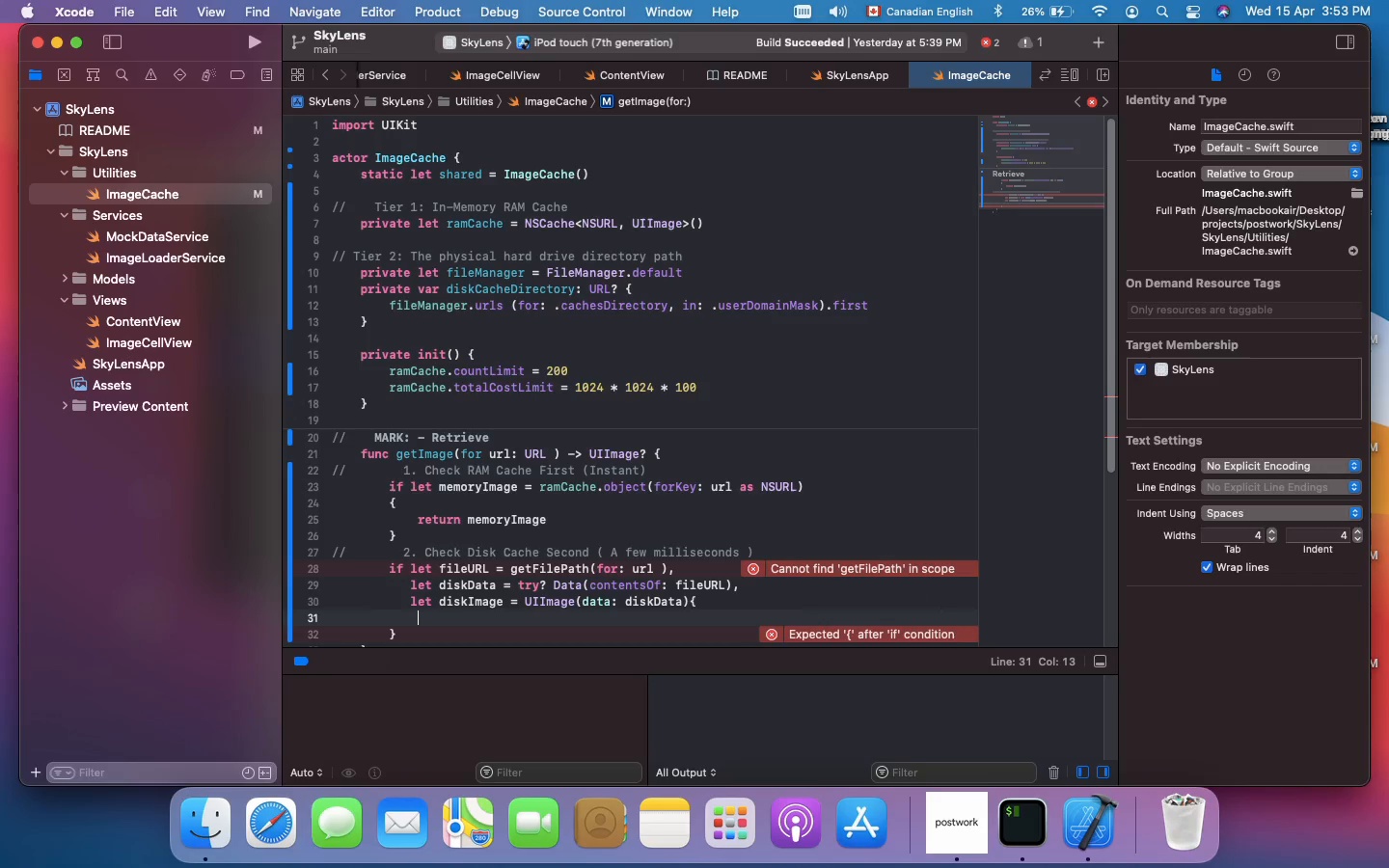 
key(Meta+Shift+Slash)
 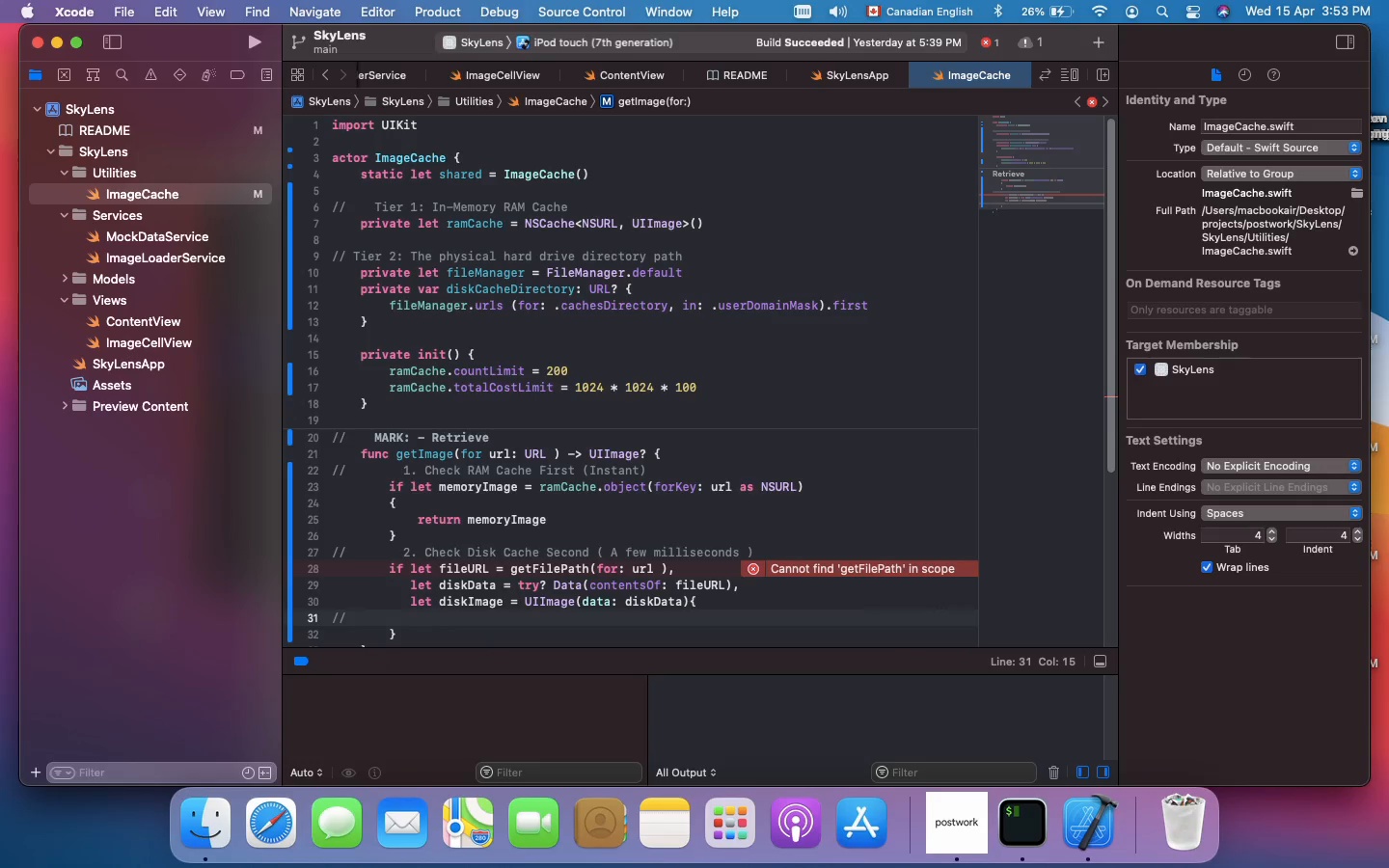 
type(IT WAS ON THE HARD DRIVE! PUT IT BACK IN RAM SO IT IS INSTANT NEXT TIME>)
 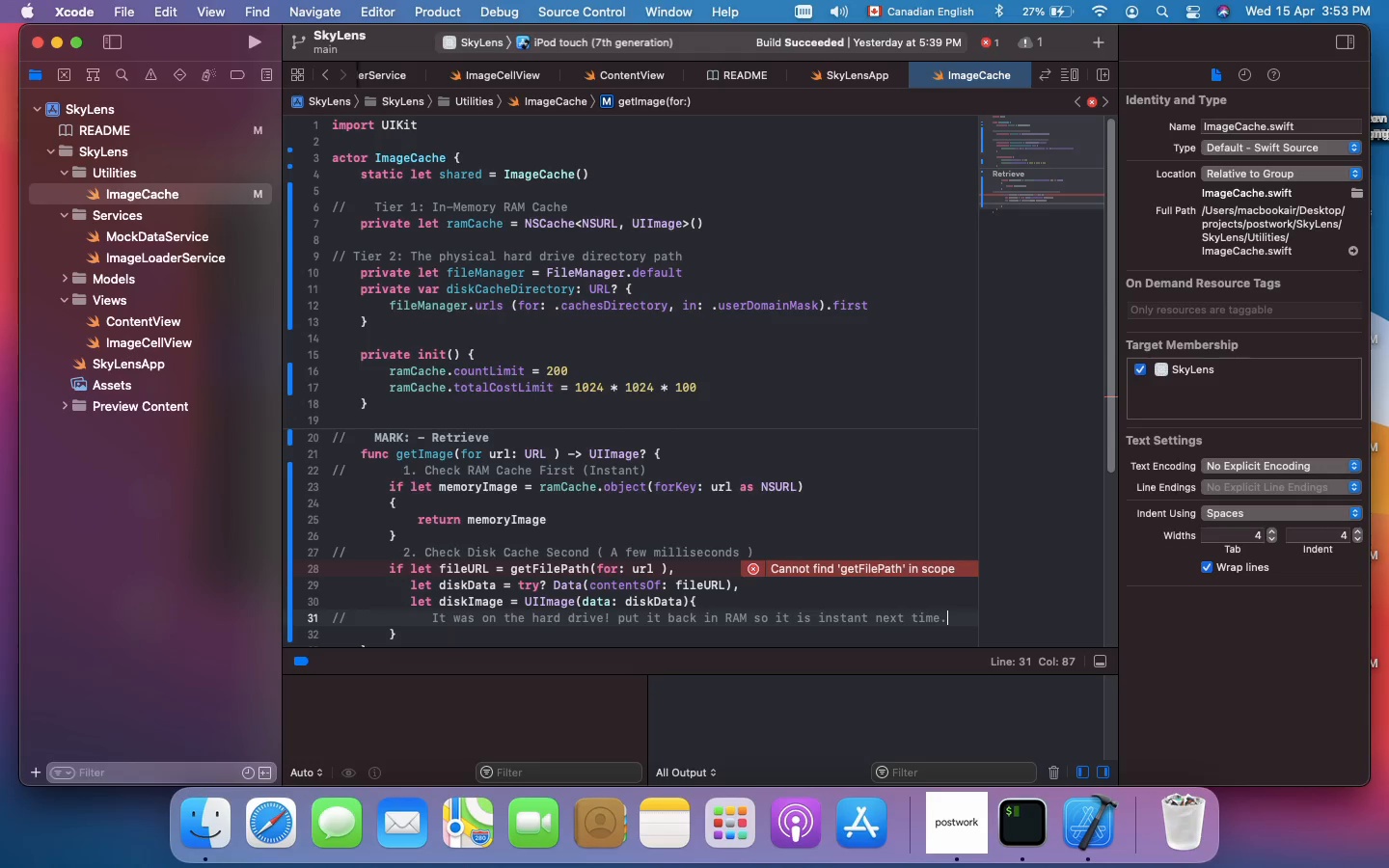 
key(Shift+Enter)
 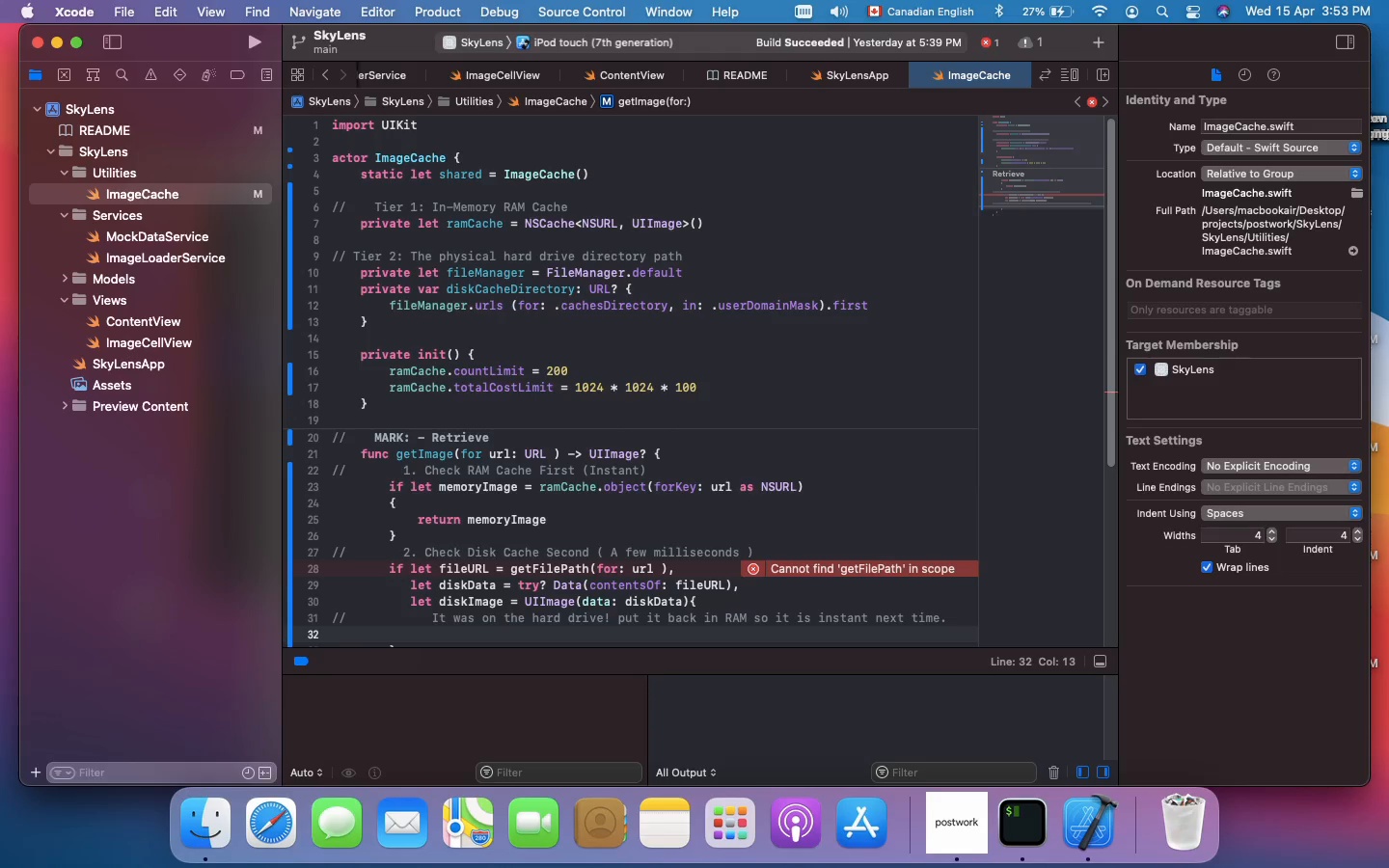 
type(RAMCACHE>)
 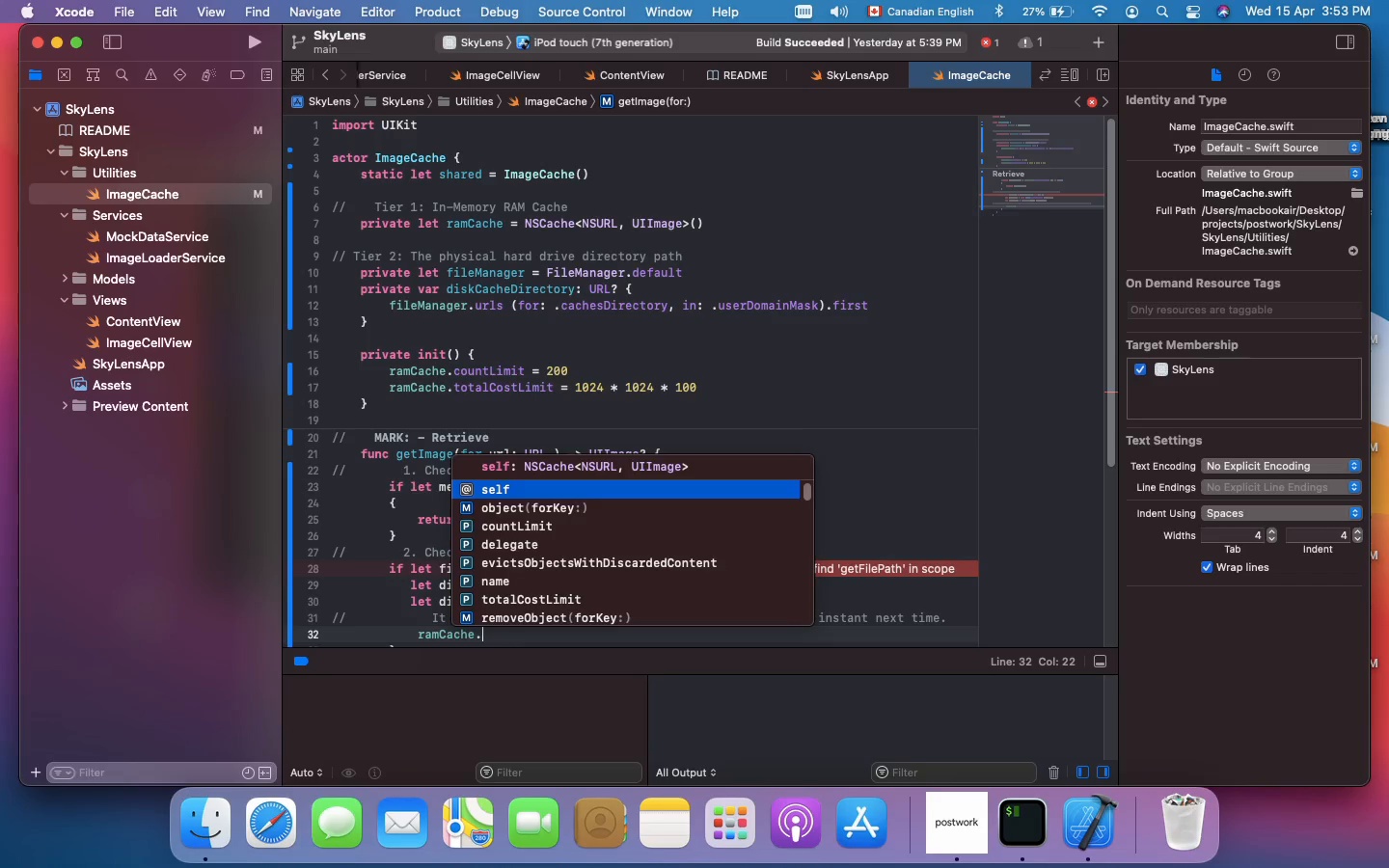 
type(SETOBJECT)
 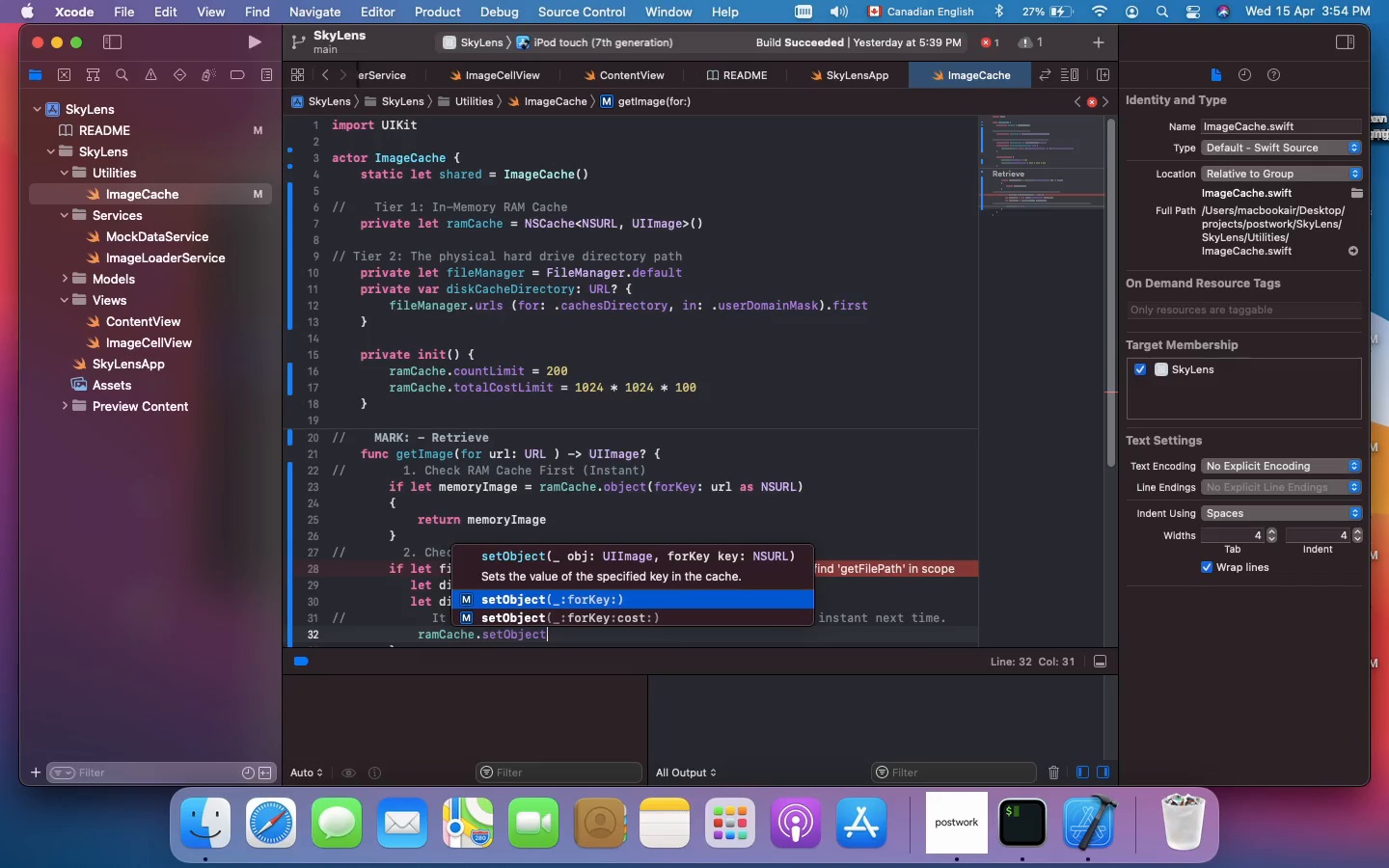 
type((DISK)
 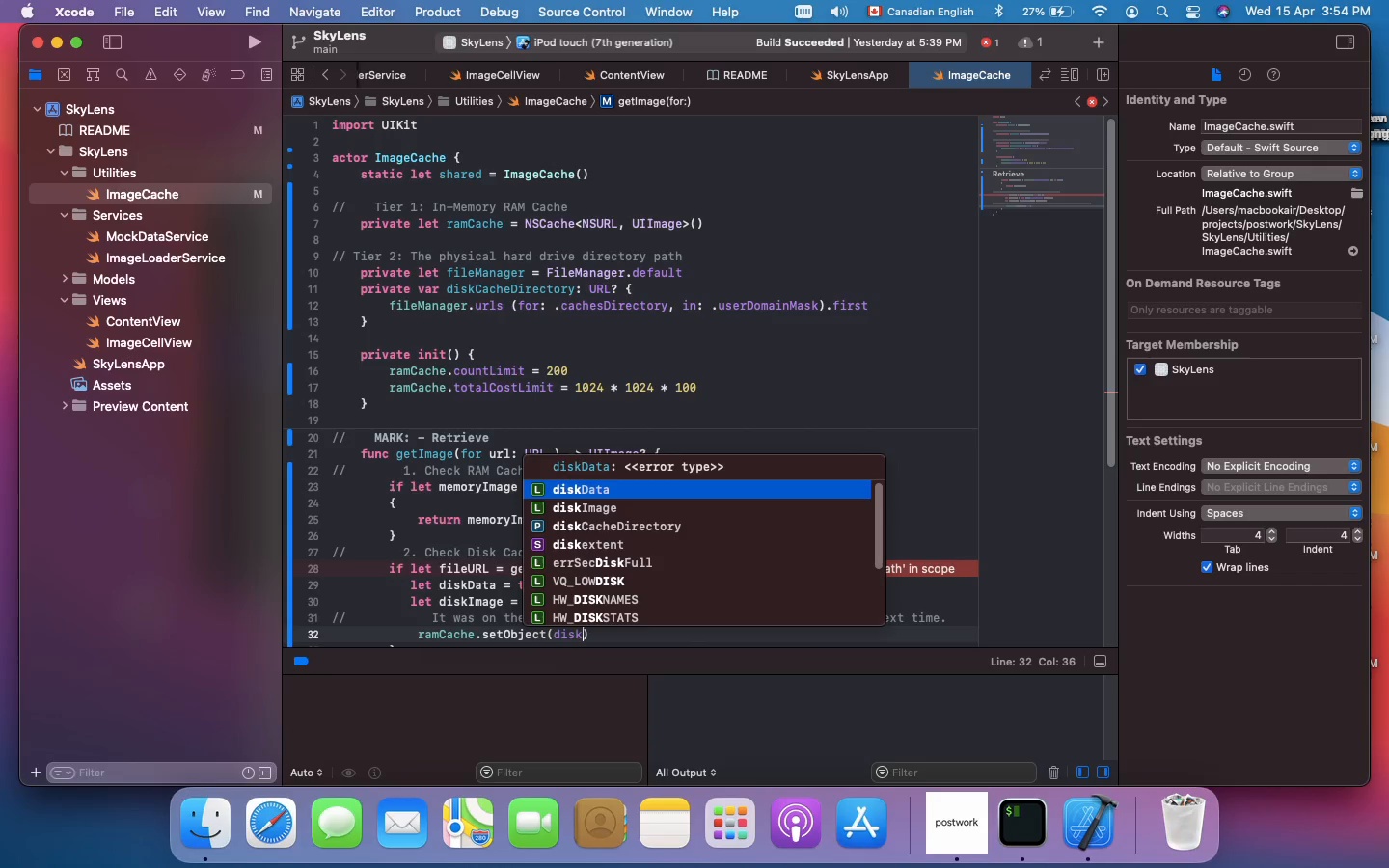 
type(IMAGE< FORKEY)
 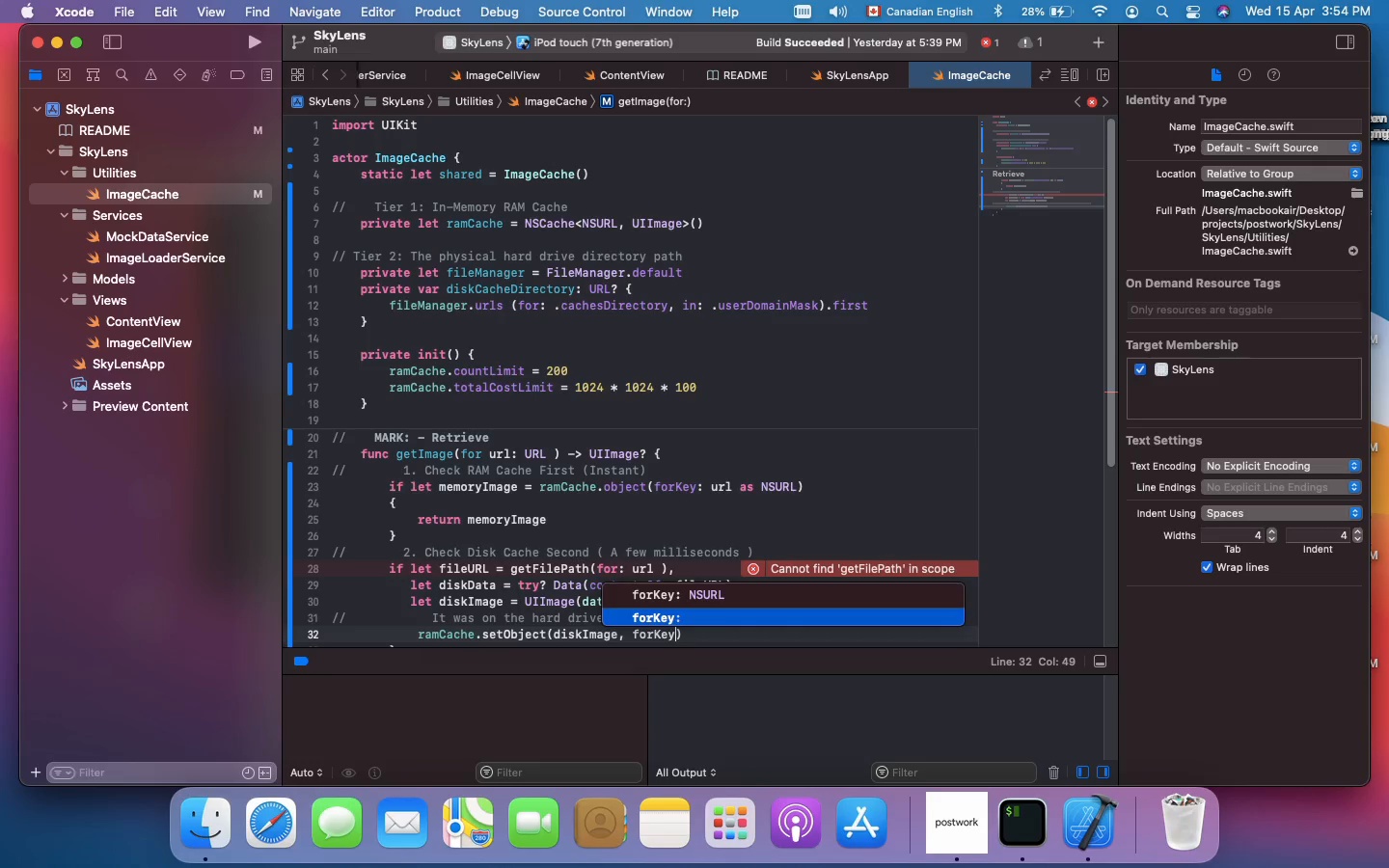 
key(Shift+Enter)
 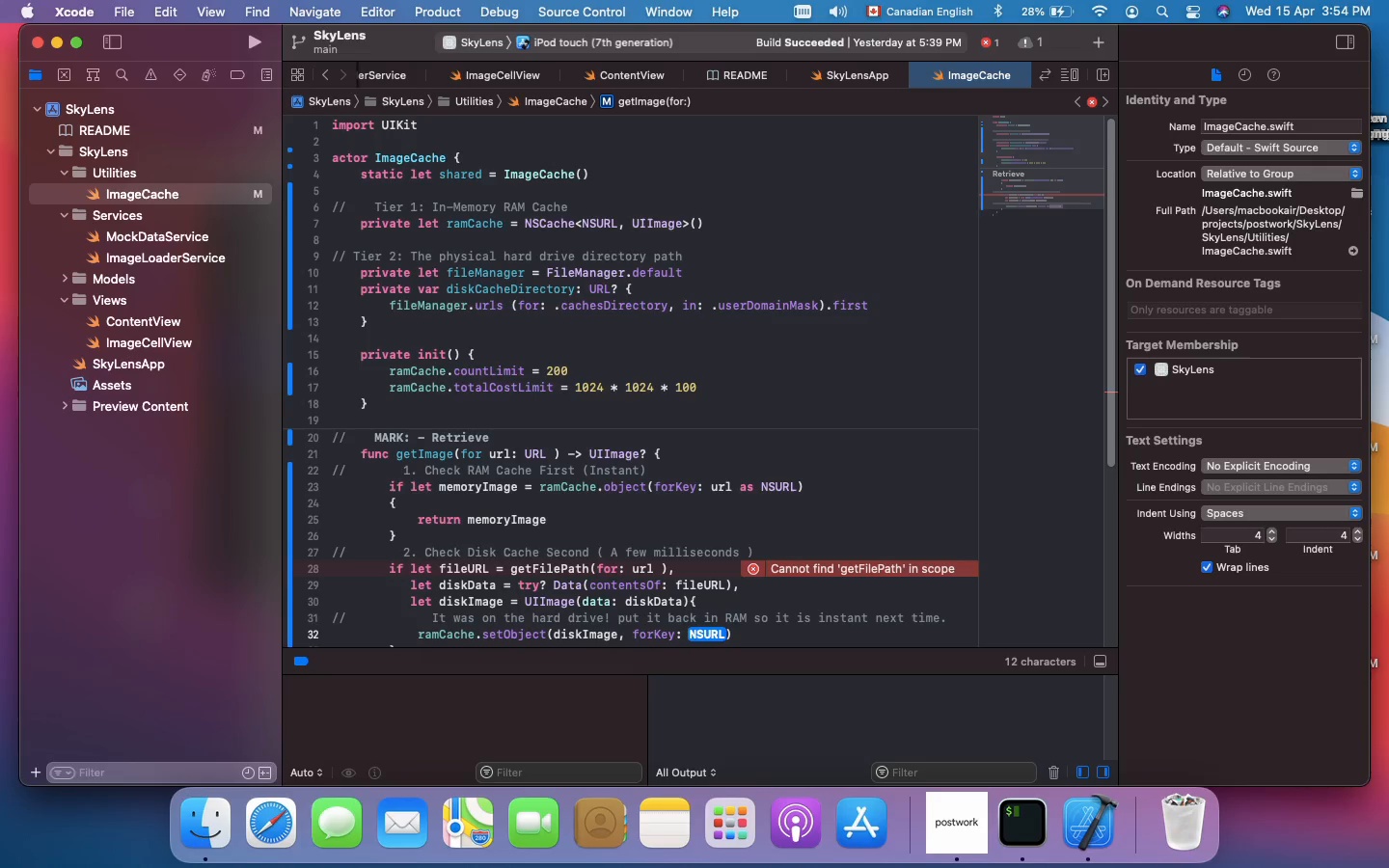 
type(URL AS NSURL)
 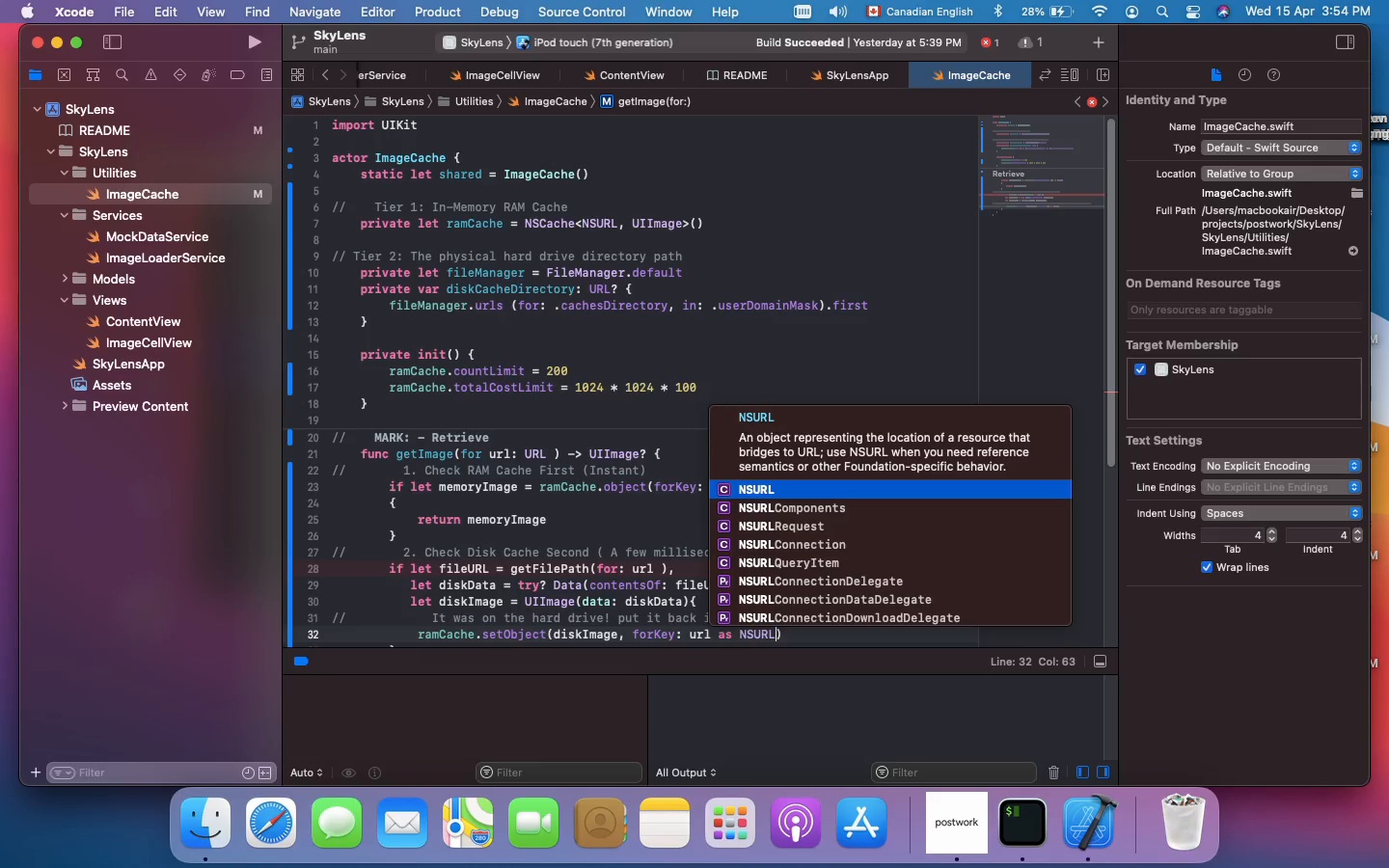 
key(Shift+ArrowRight)
 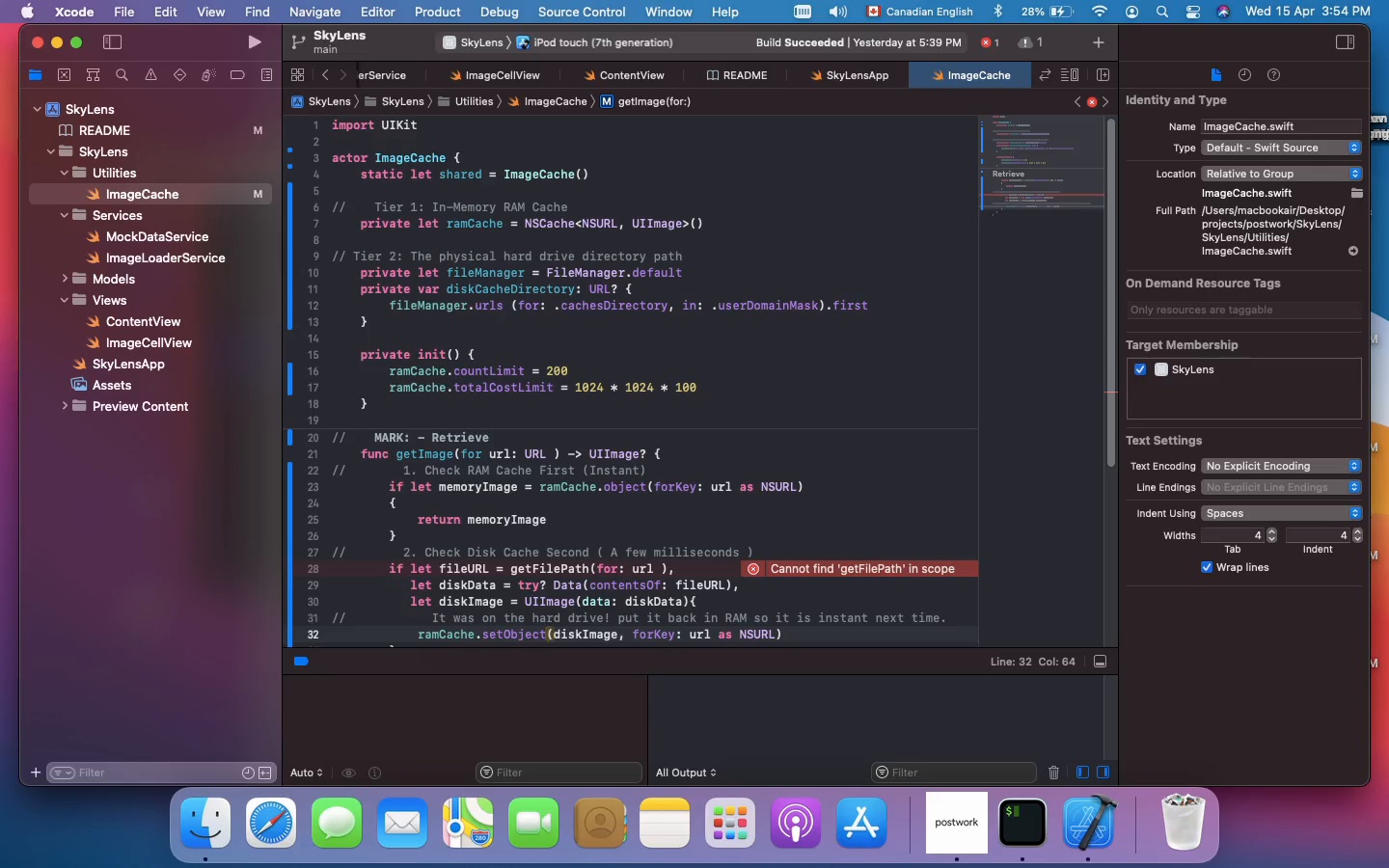 
key(Shift+Enter)
 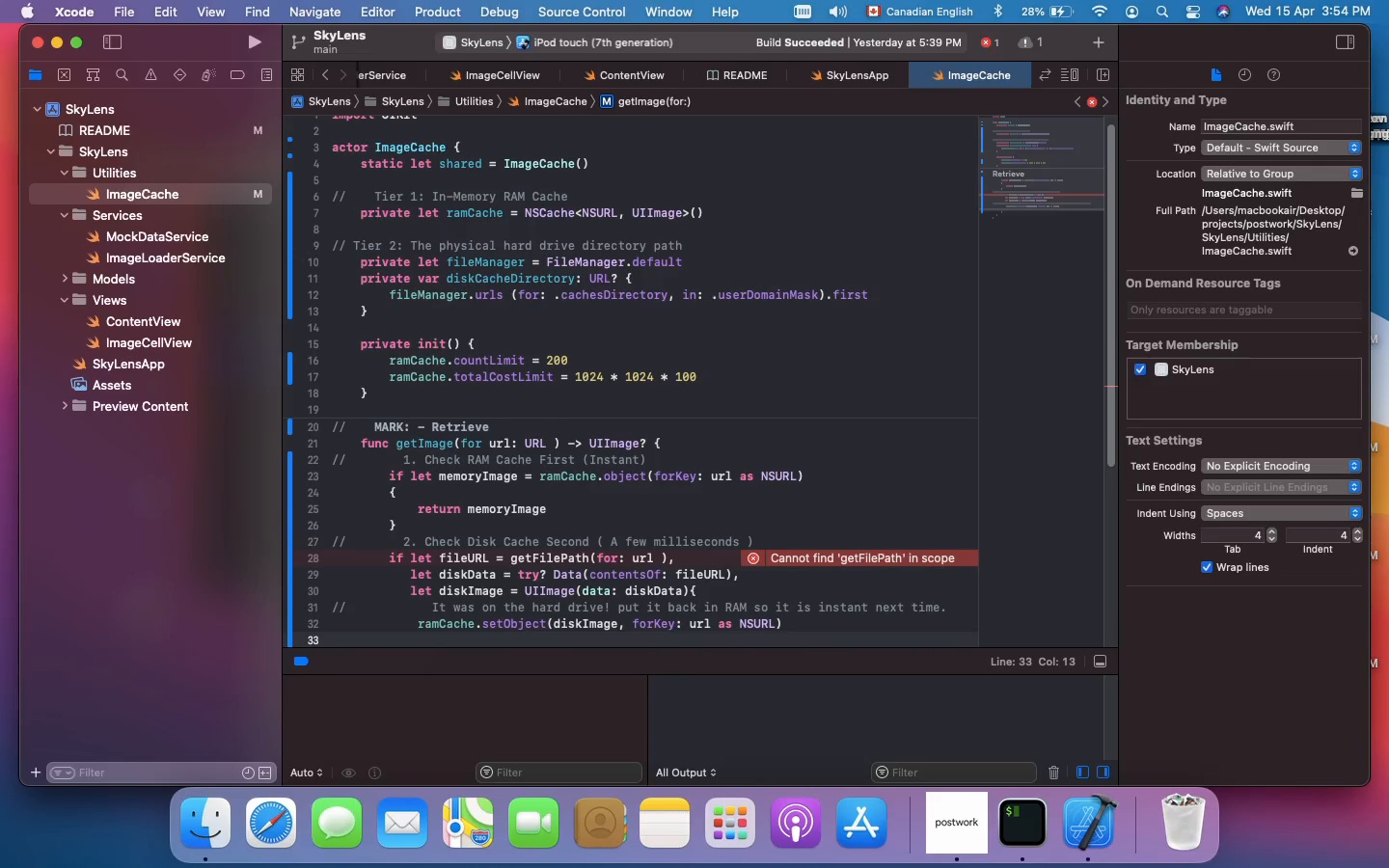 
type(RETURN DISK)
 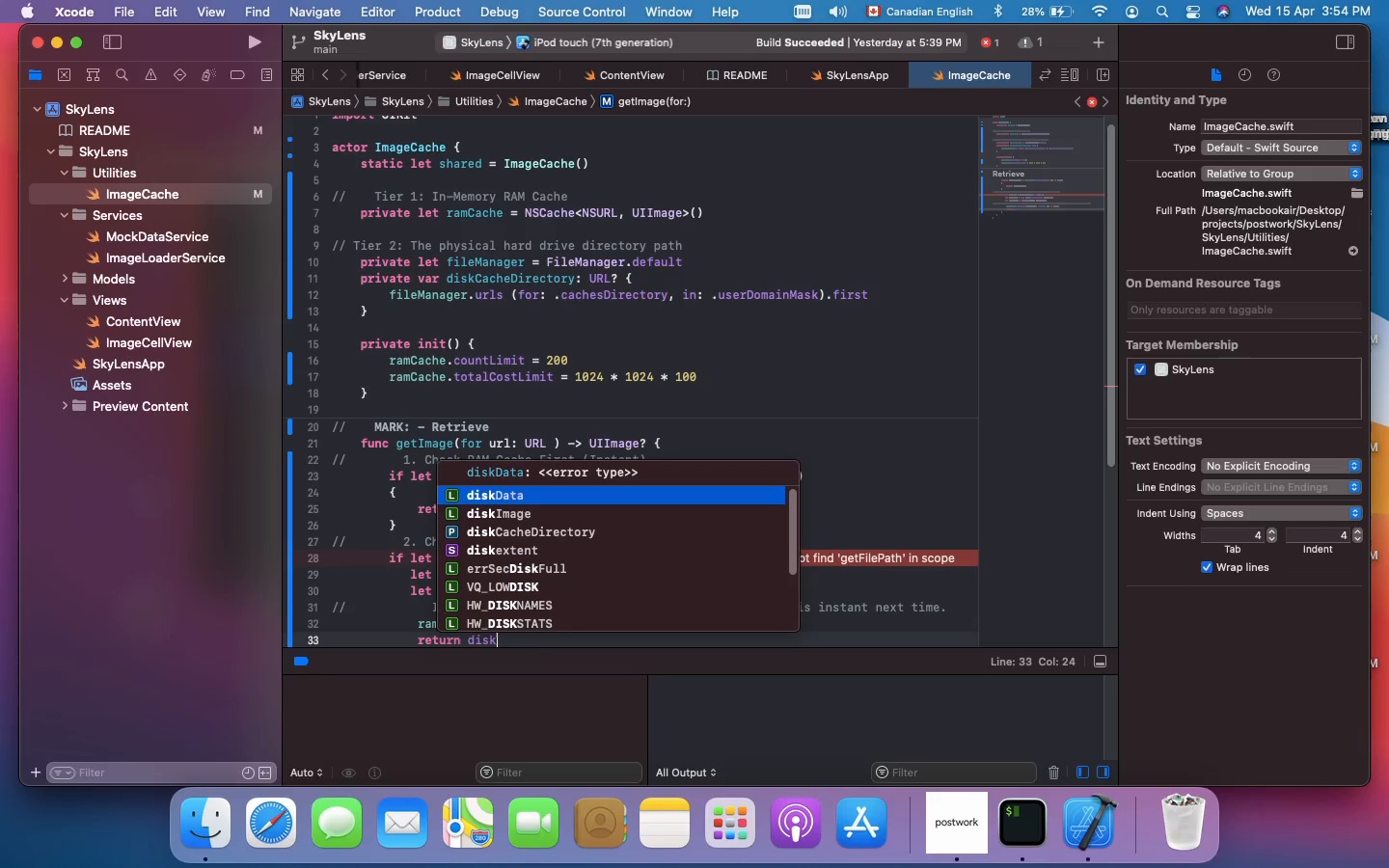 
type(IMAGE)
 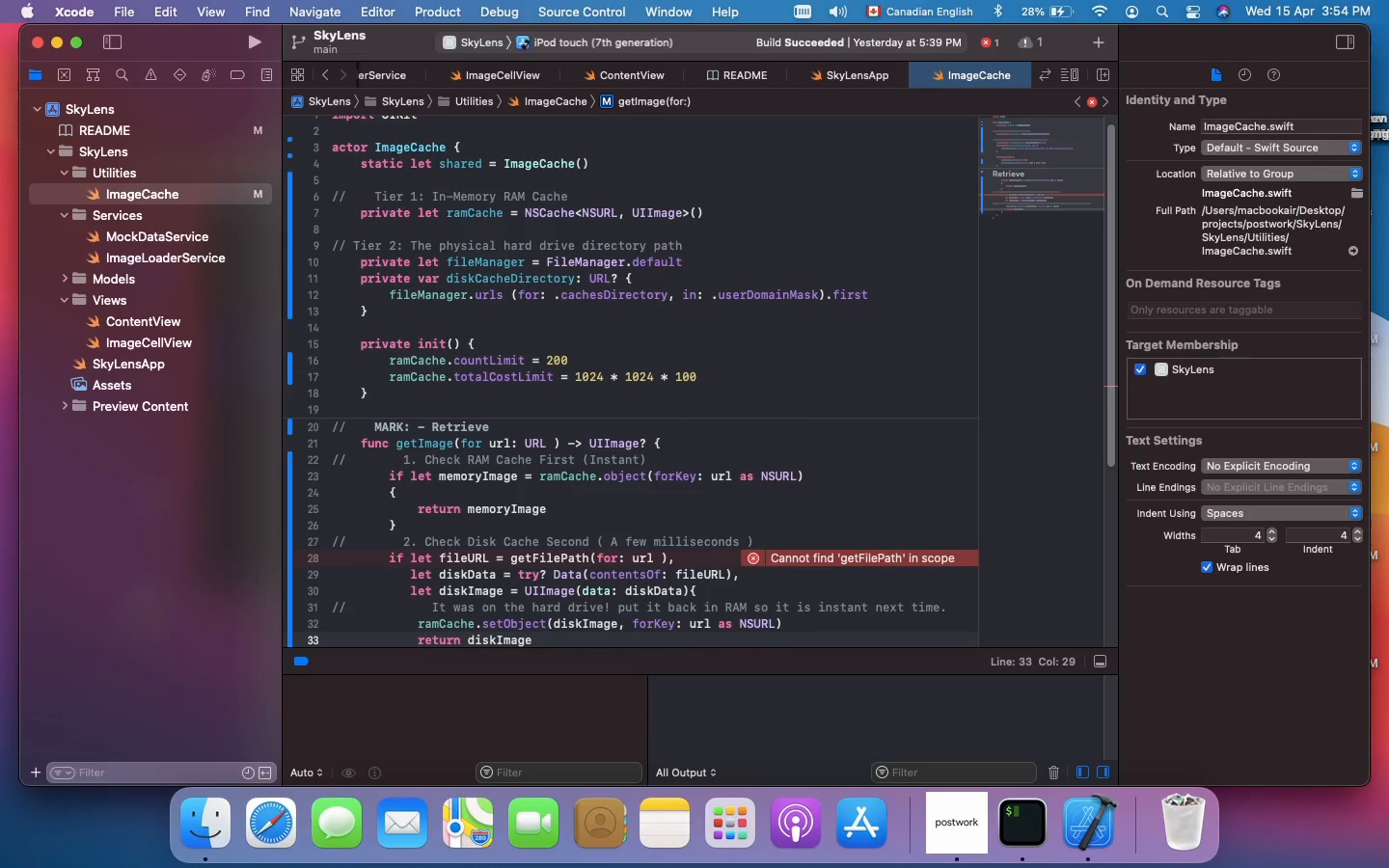 
scroll: coordinate [669, 317], scroll_direction: down, amount: 19.0
 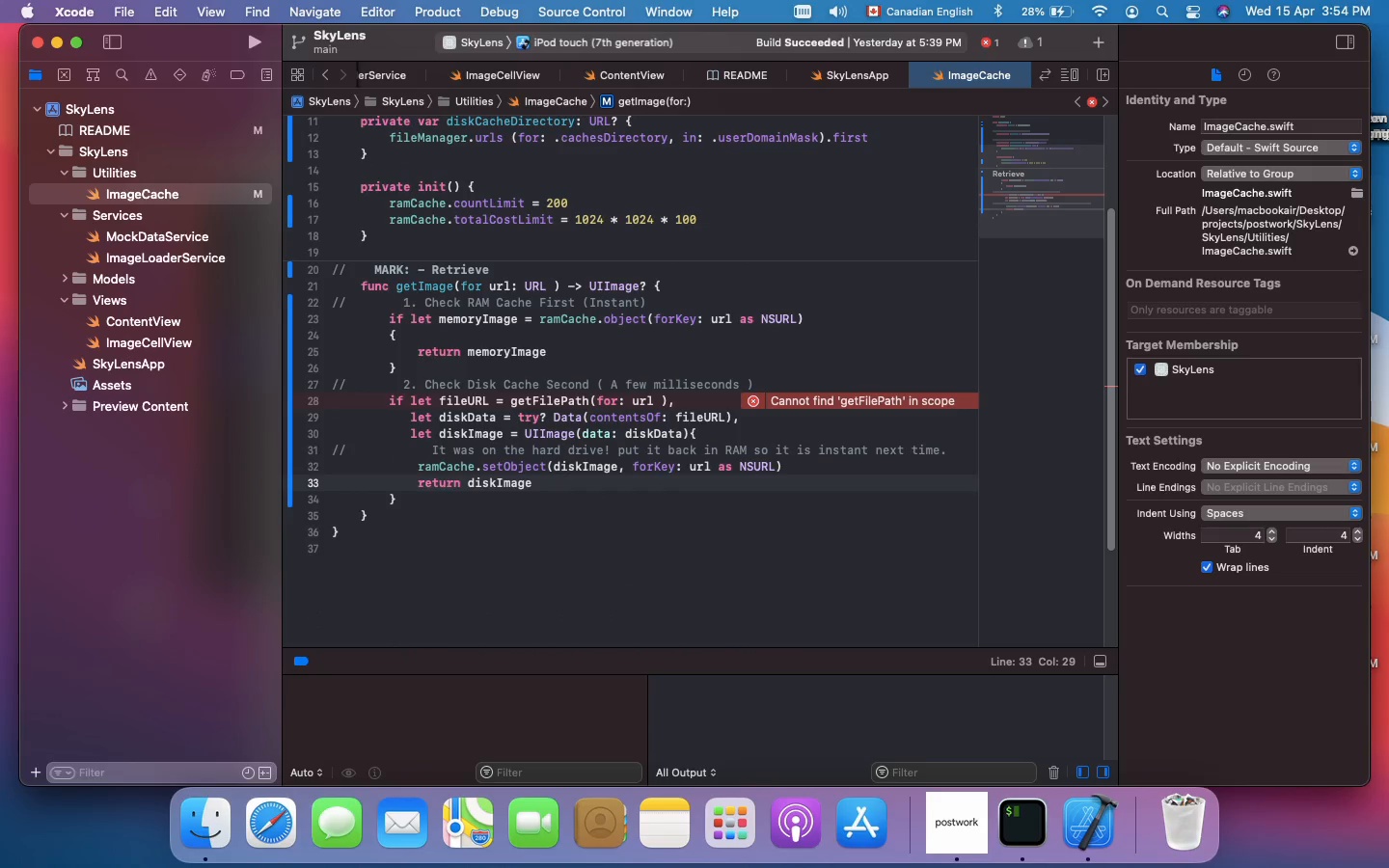 
key(Shift+ArrowDown)
 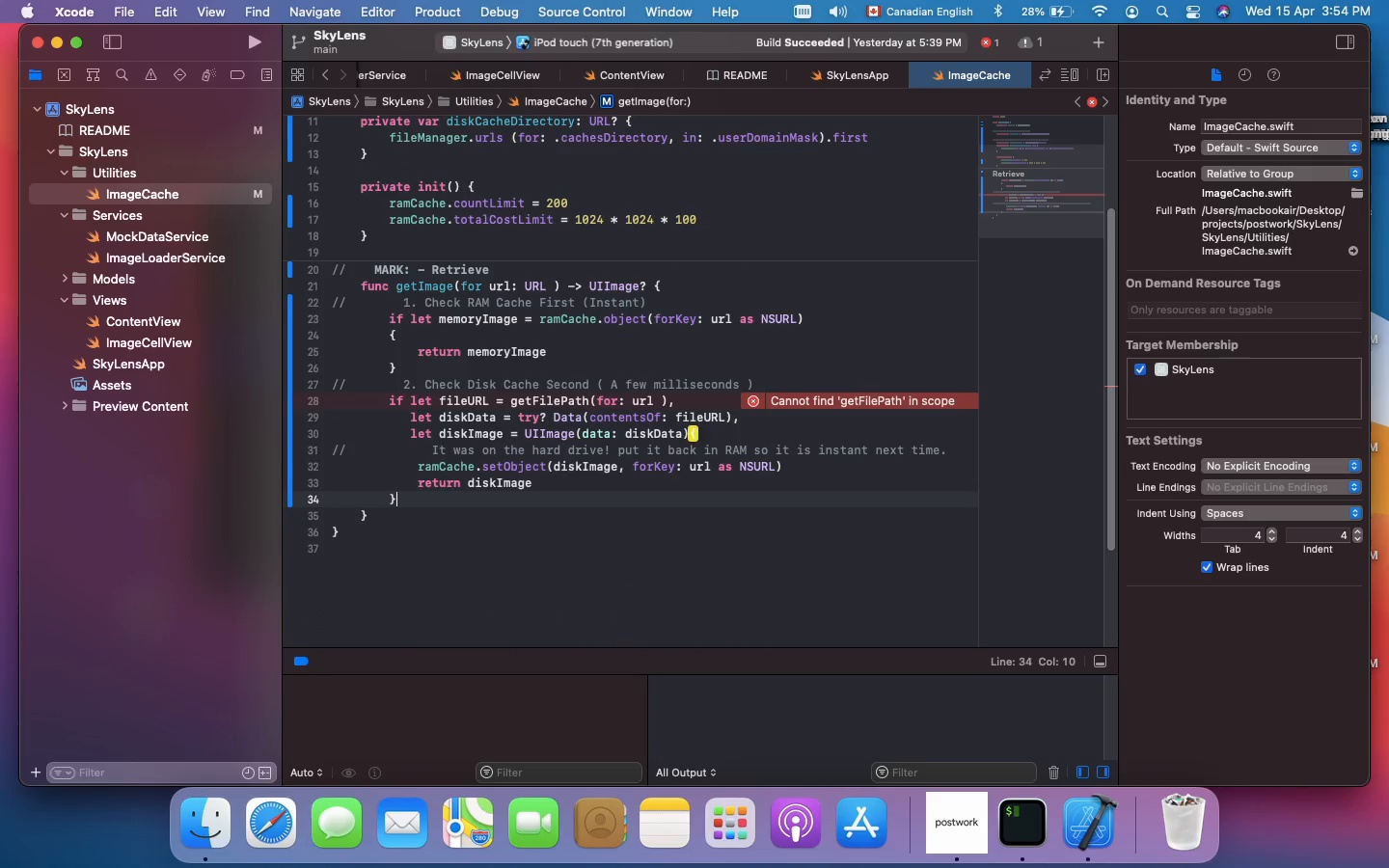 
key(Shift+Enter)
 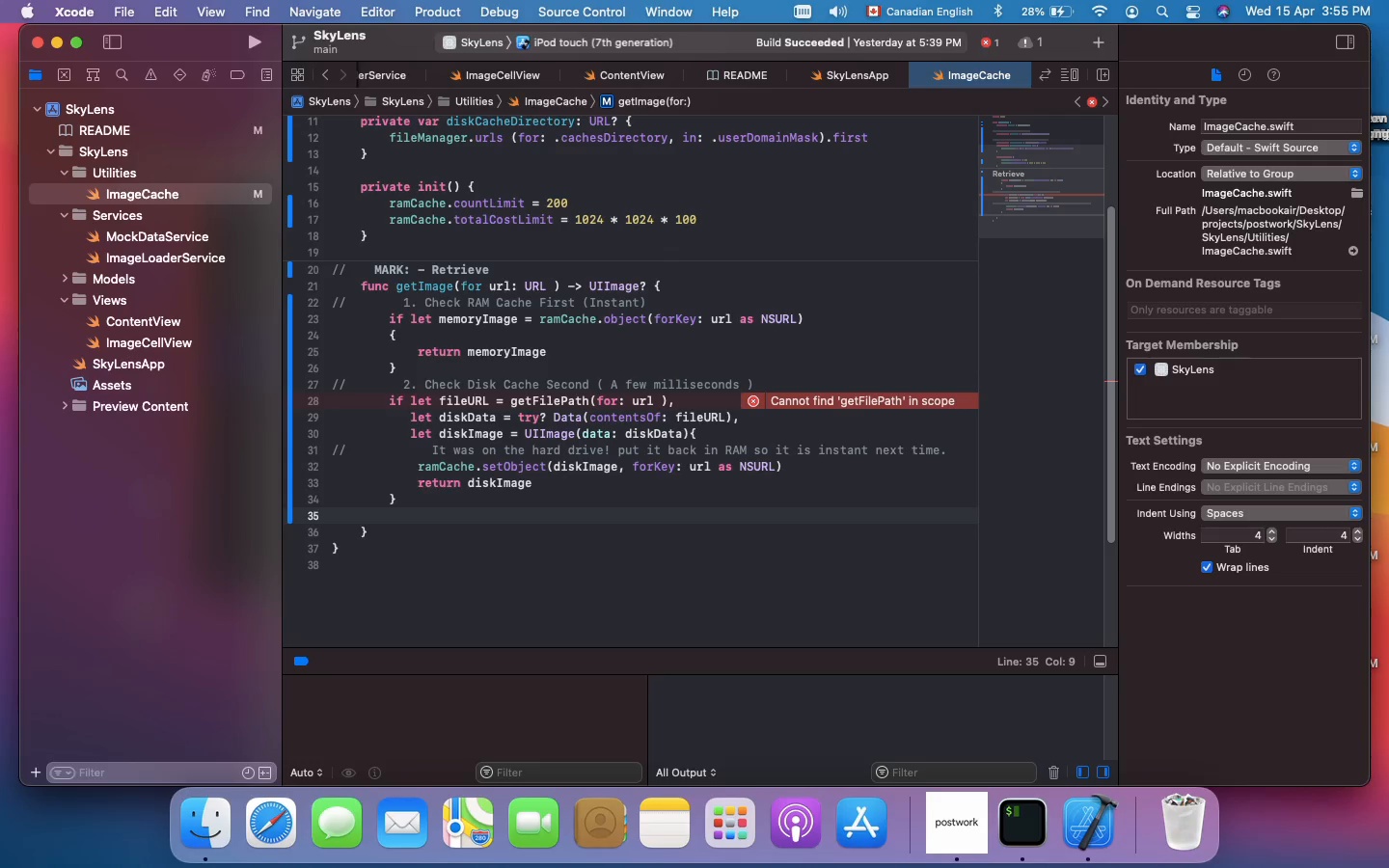 
key(Meta+Shift+Slash)
 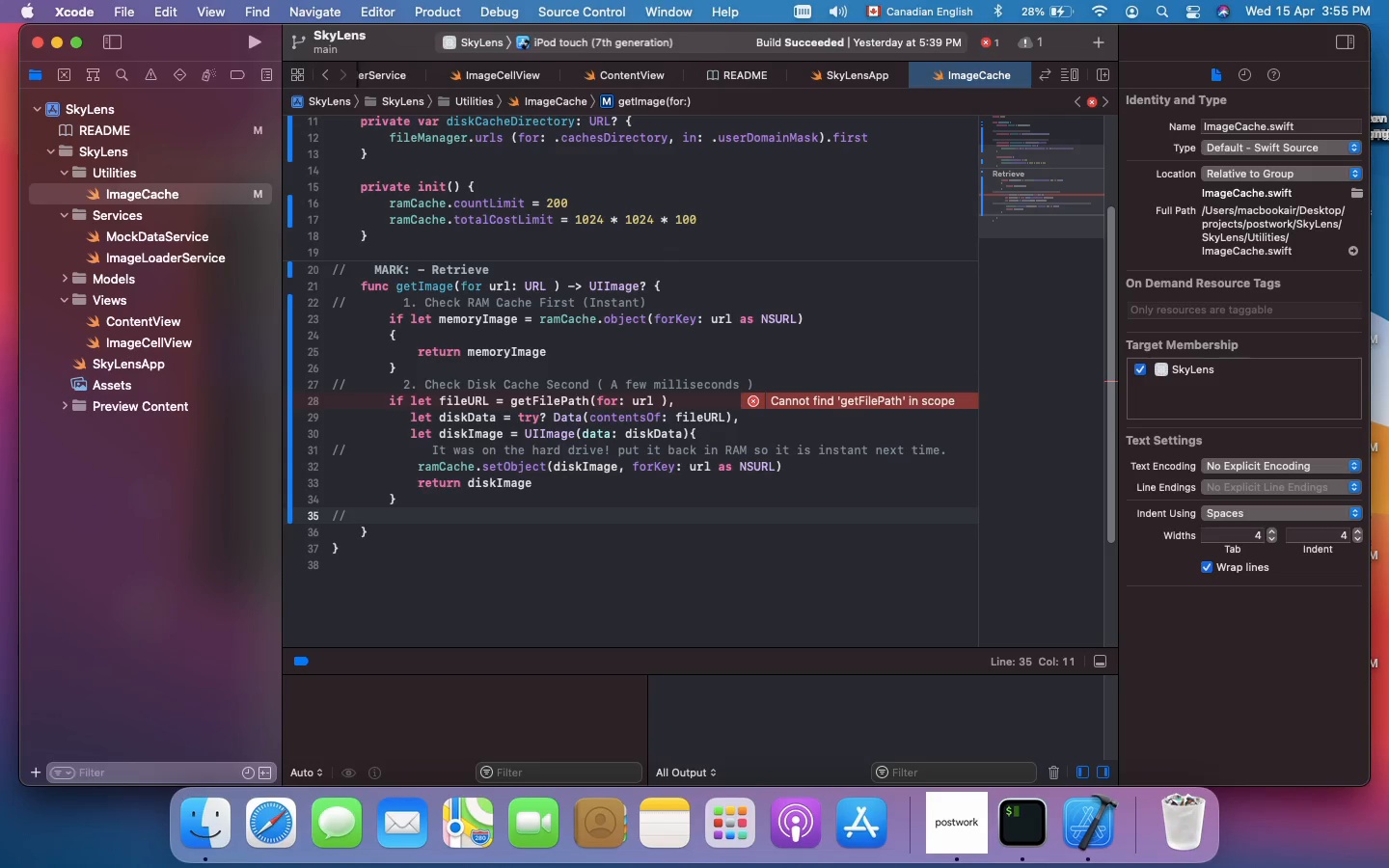 
type(#> NOT FOUND ANYWHERE< NEEDS NETWORK DOWNLOAD)
 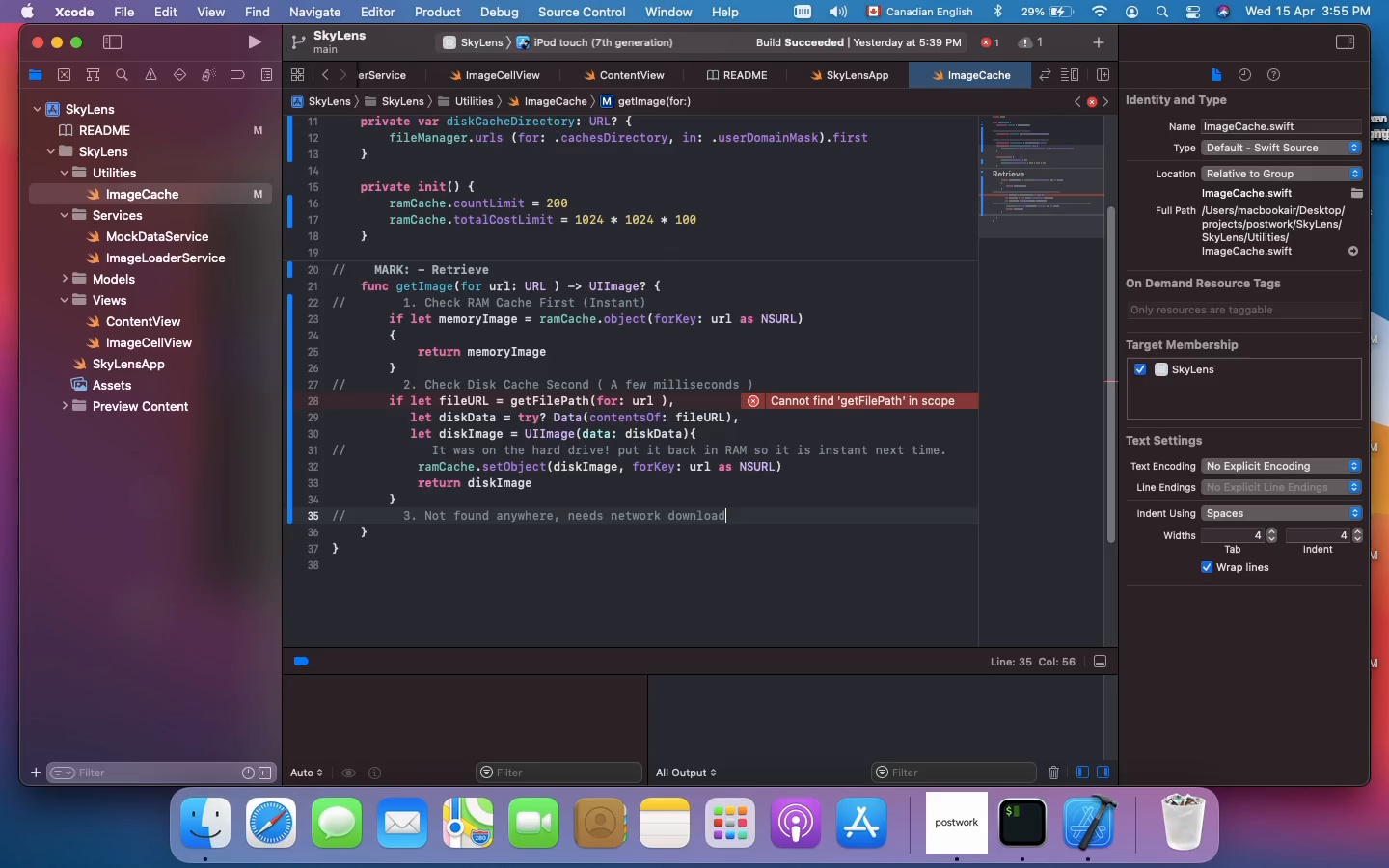 
key(Shift+Enter)
 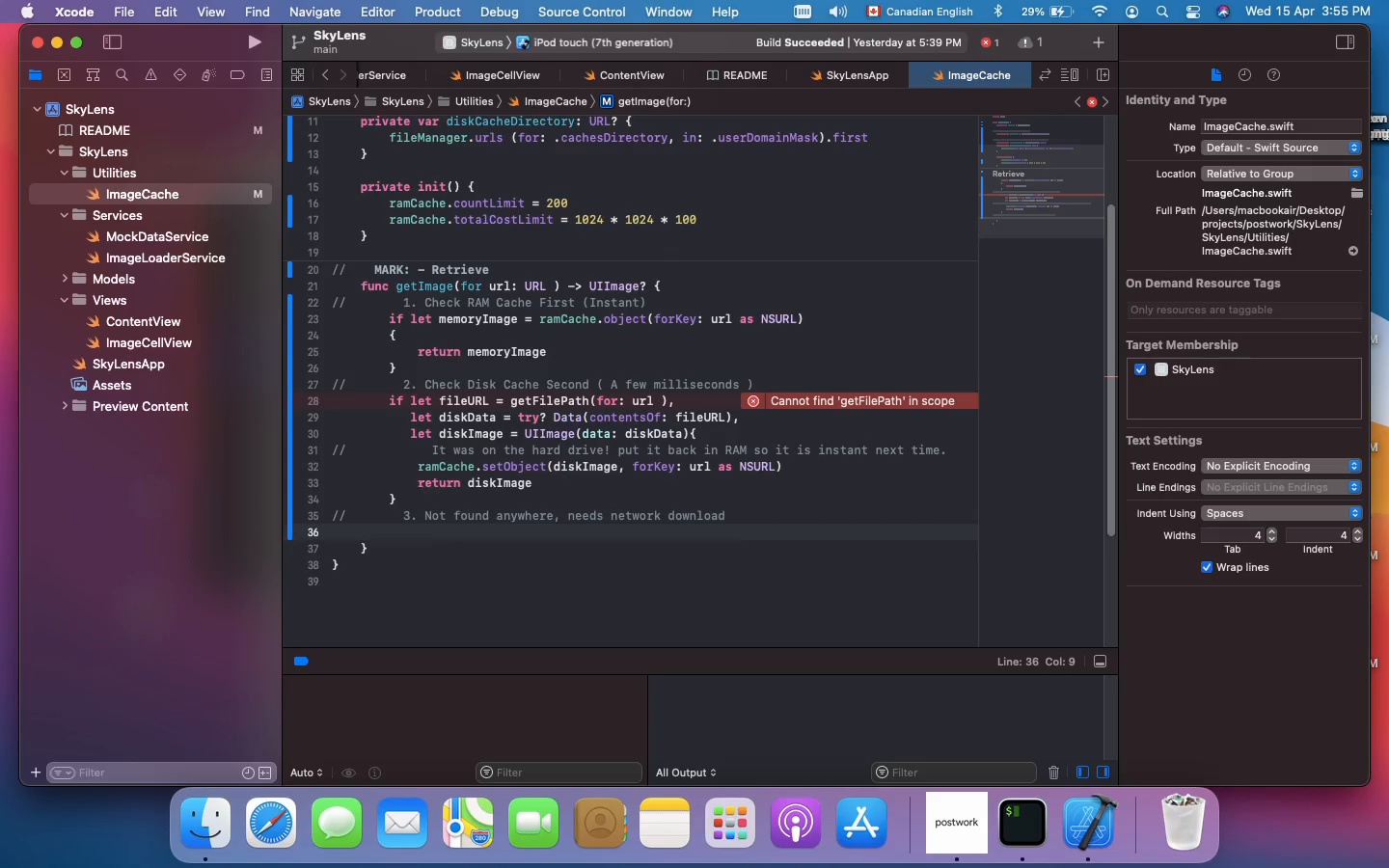 
type(RETURN NIL)
 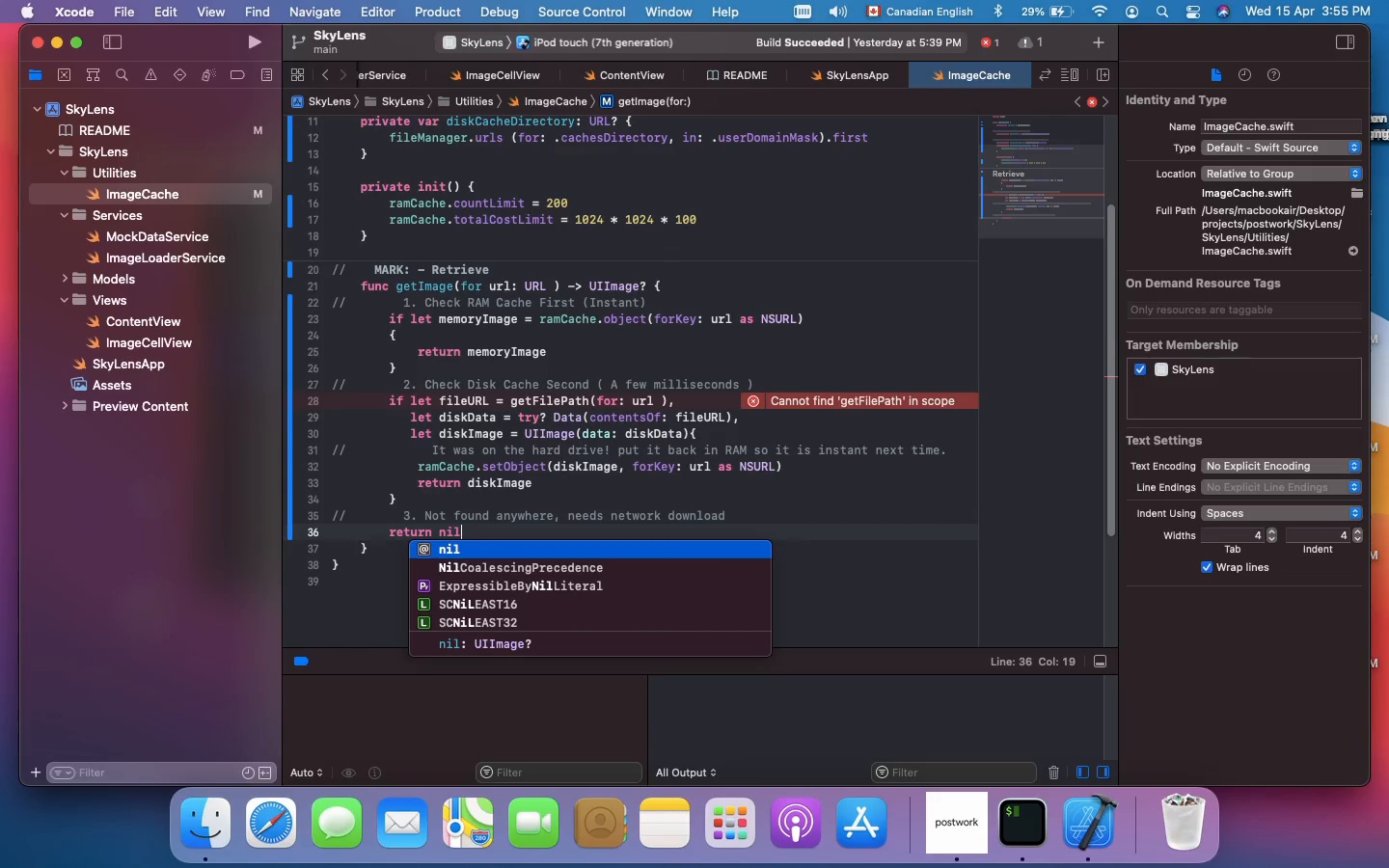 
key(Shift+Enter)
 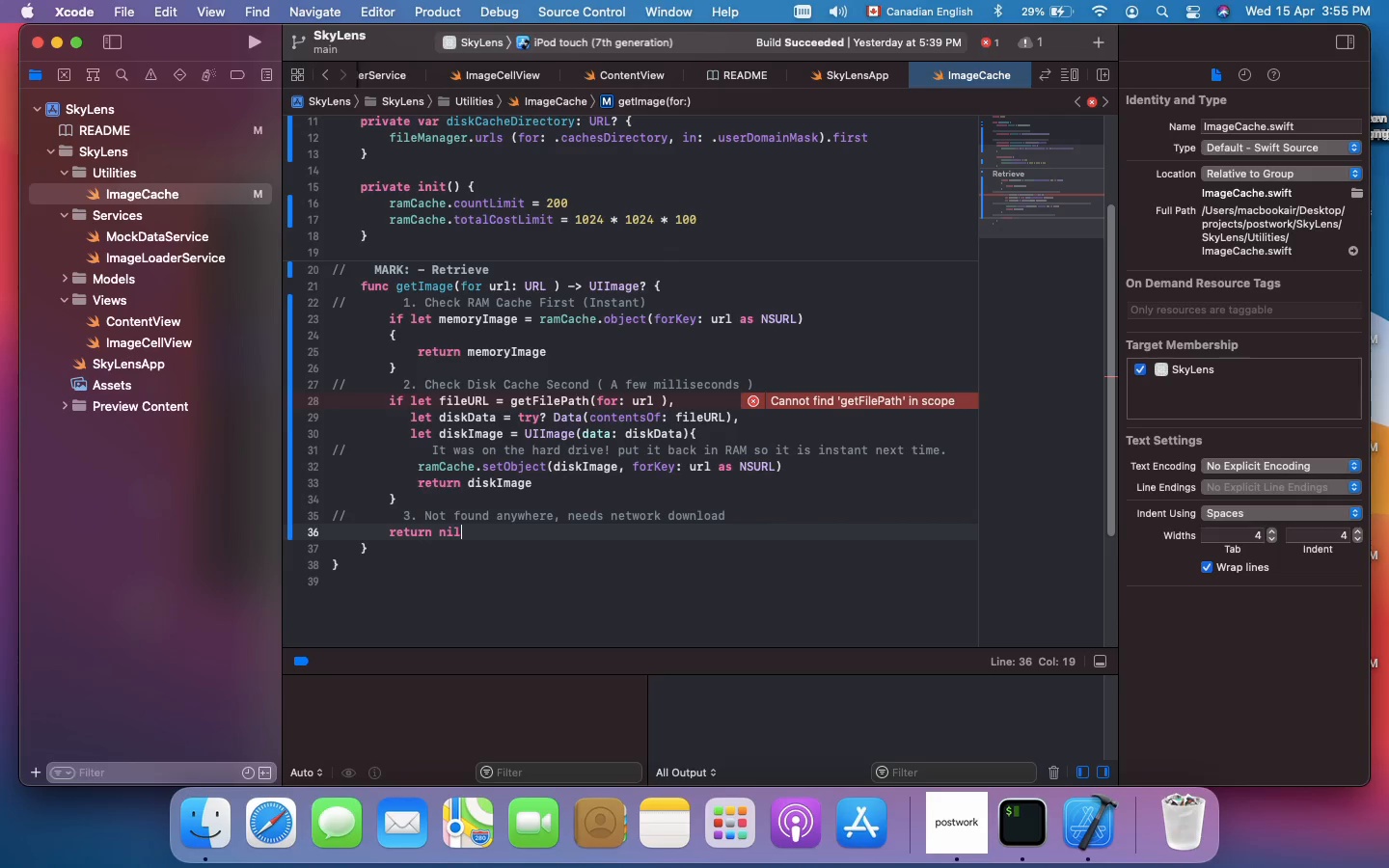 
scroll: coordinate [669, 317], scroll_direction: down, amount: 2.0
 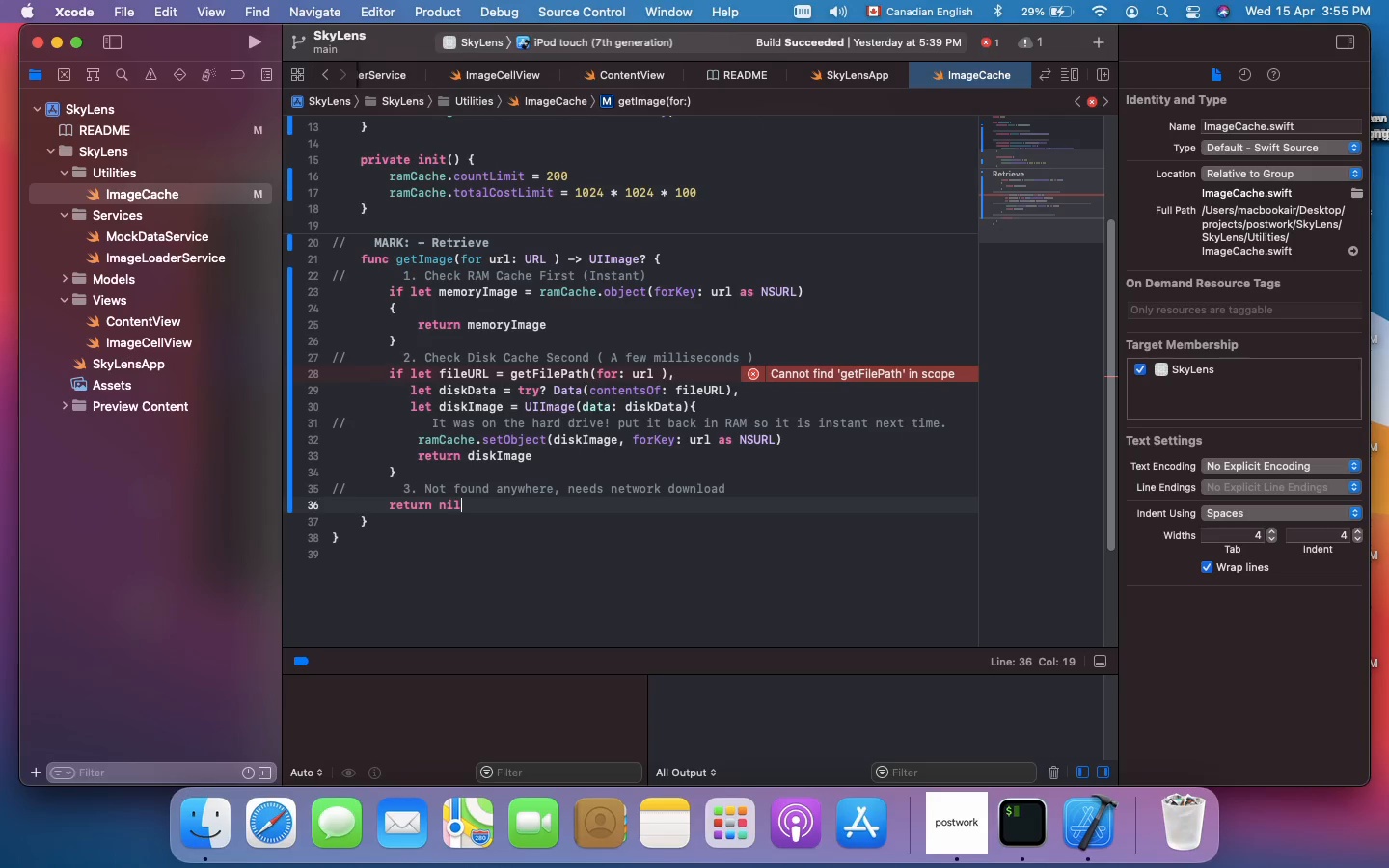 
wait(6.48)
 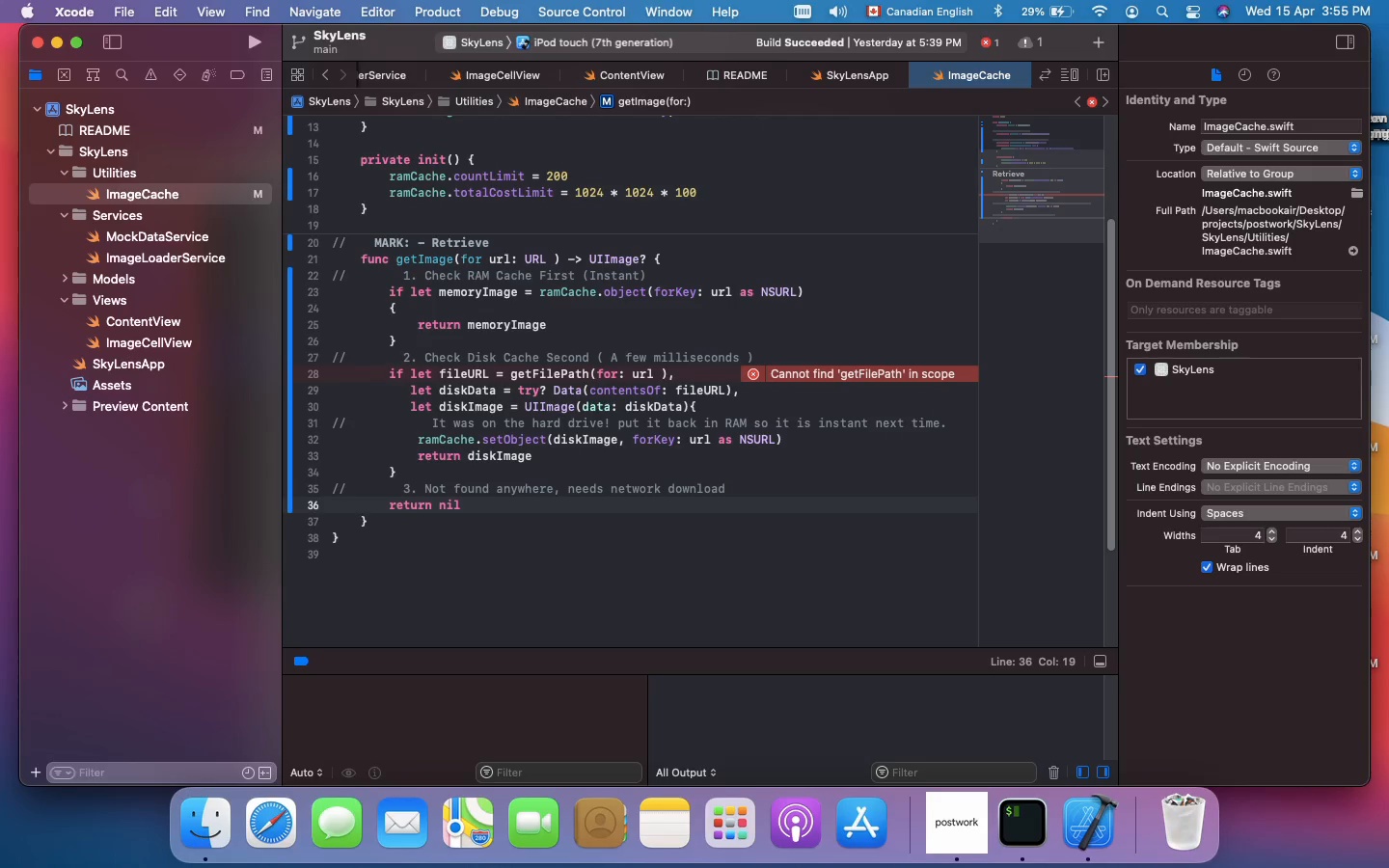 
key(Shift+ArrowDown)
 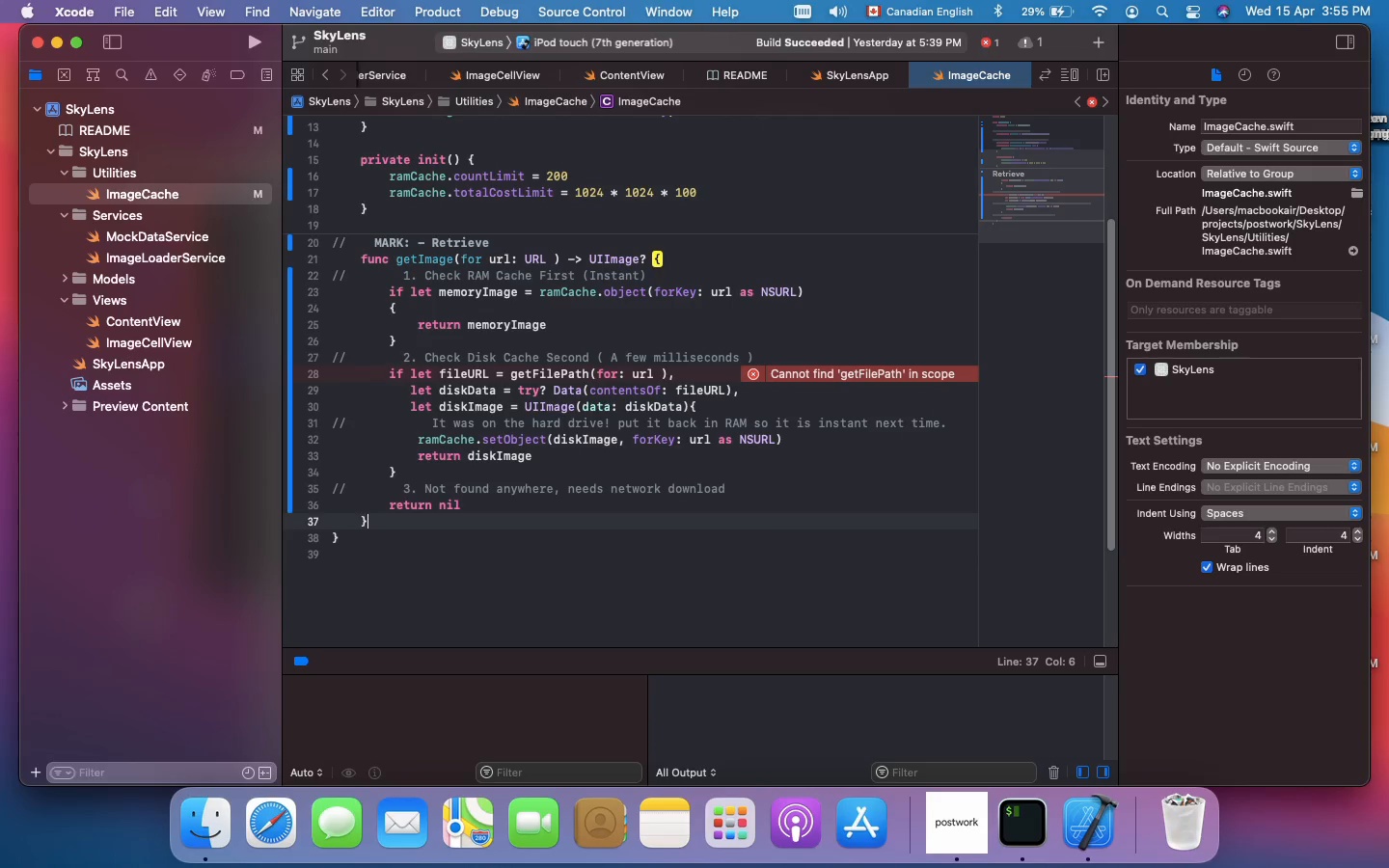 
key(Shift+Enter)
 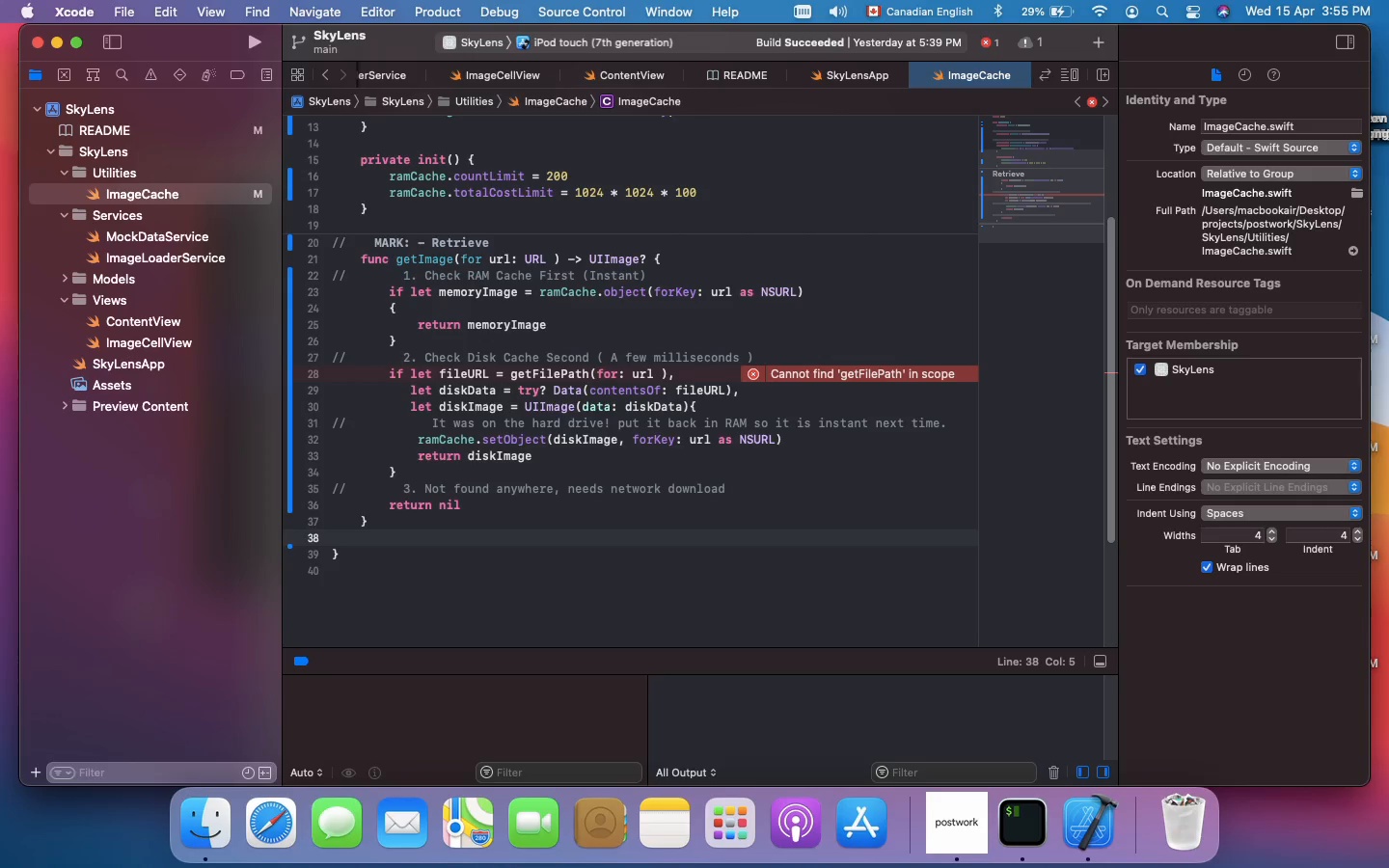 
key(Meta+Shift+Slash)
 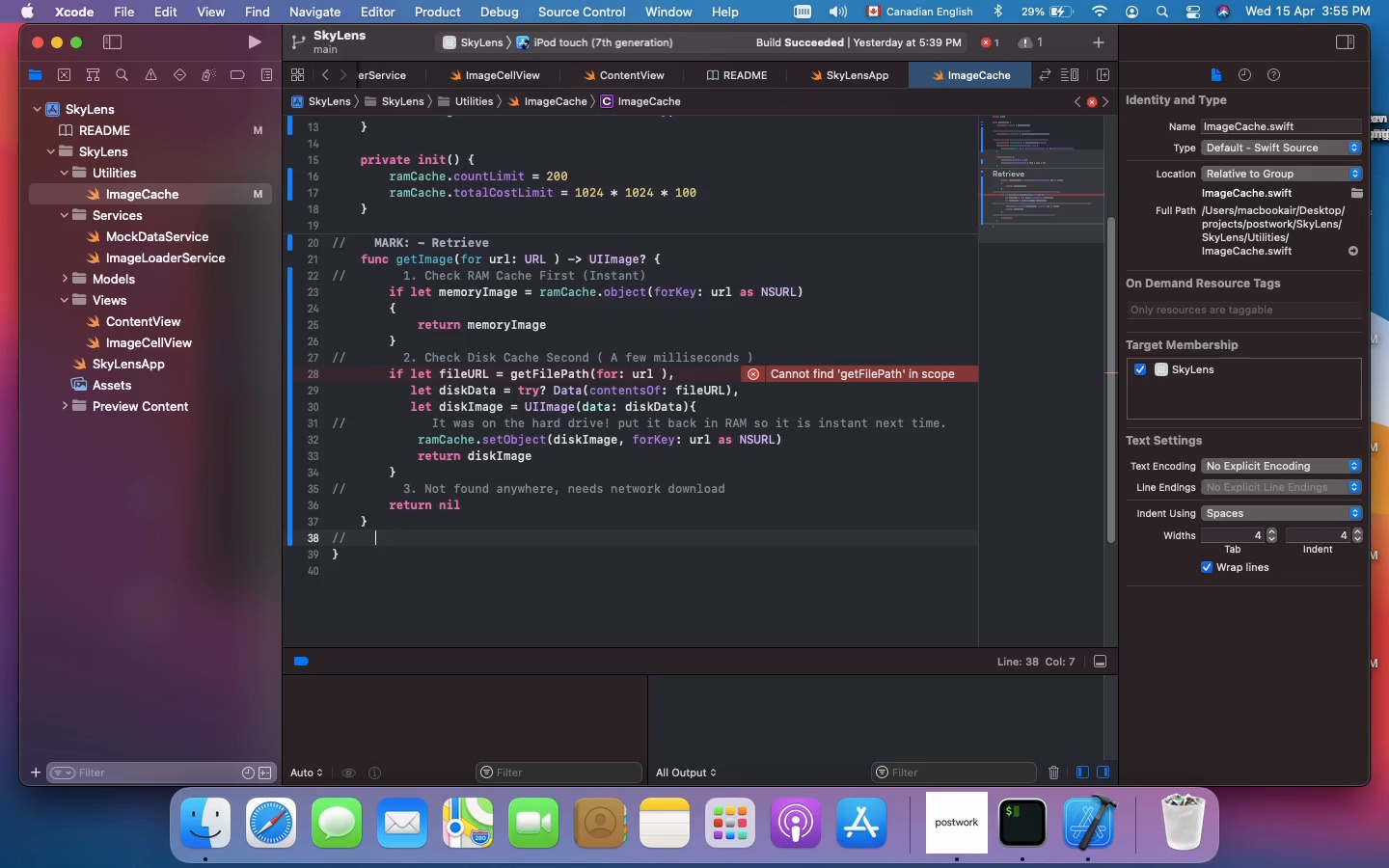 
type(MARK: _ Save)
 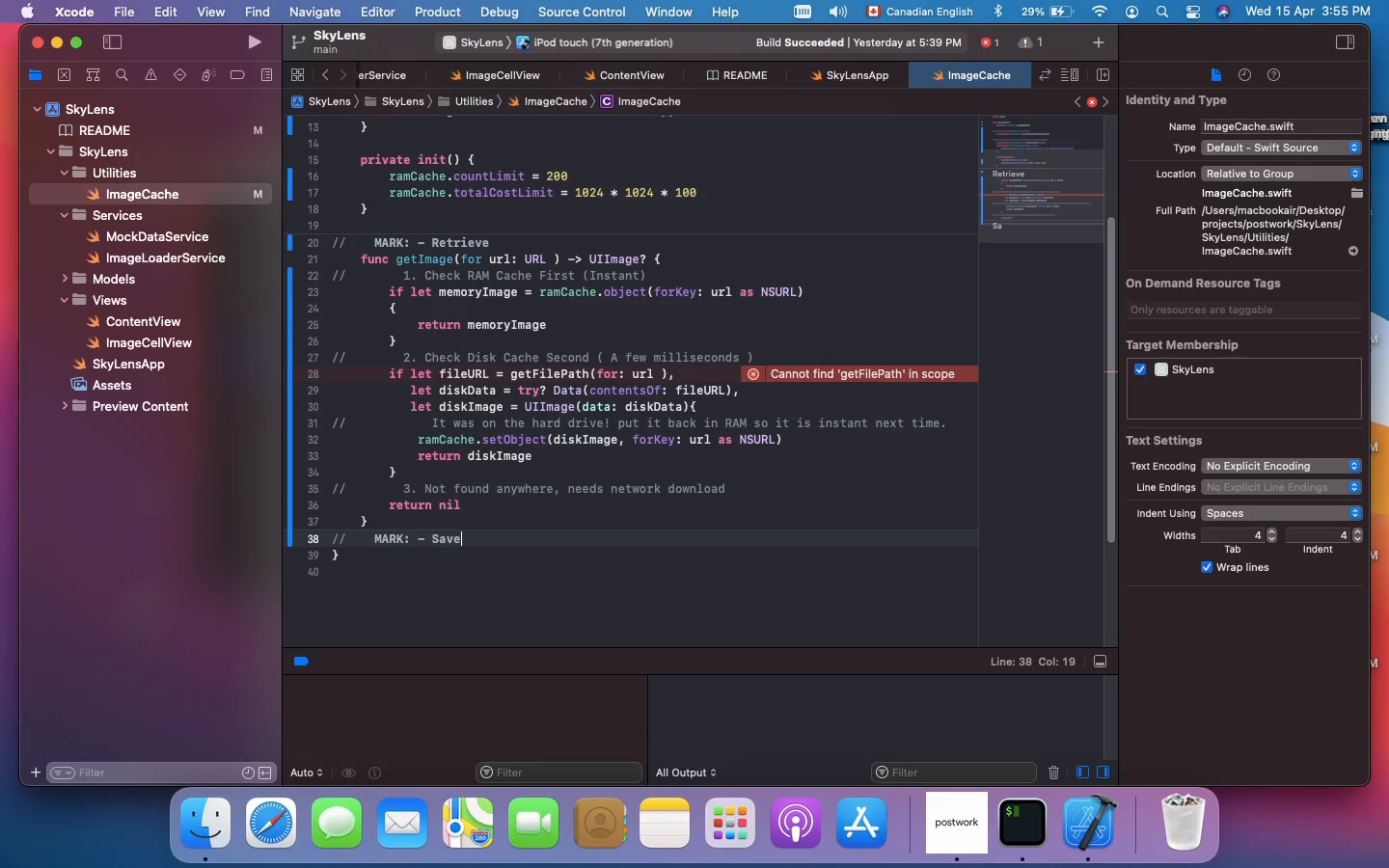 
key(Shift+Enter)
 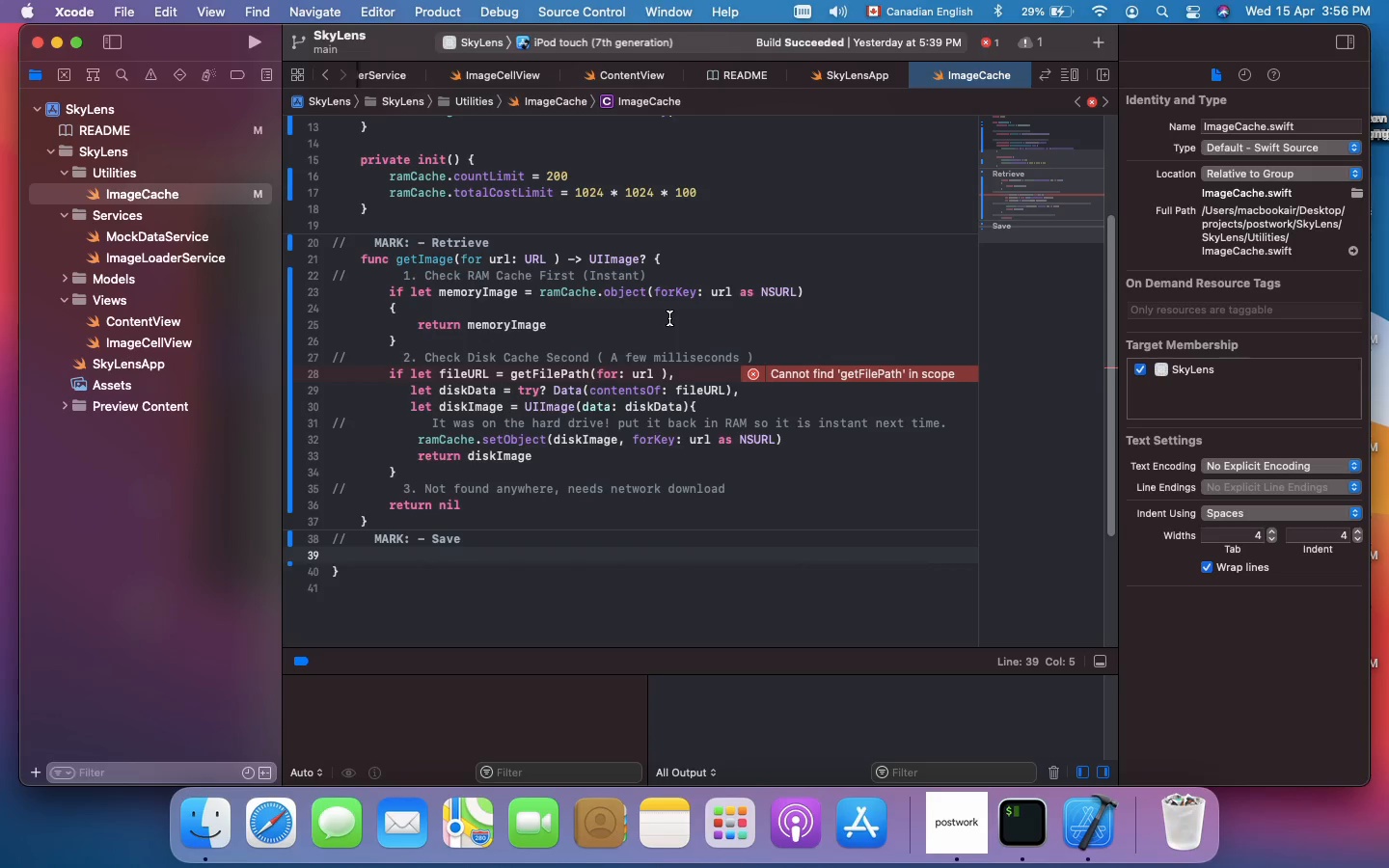 
type(FUNC INSERTIMAGE(_ IMAGE: UIIMAGE< FOR URL: URL)
 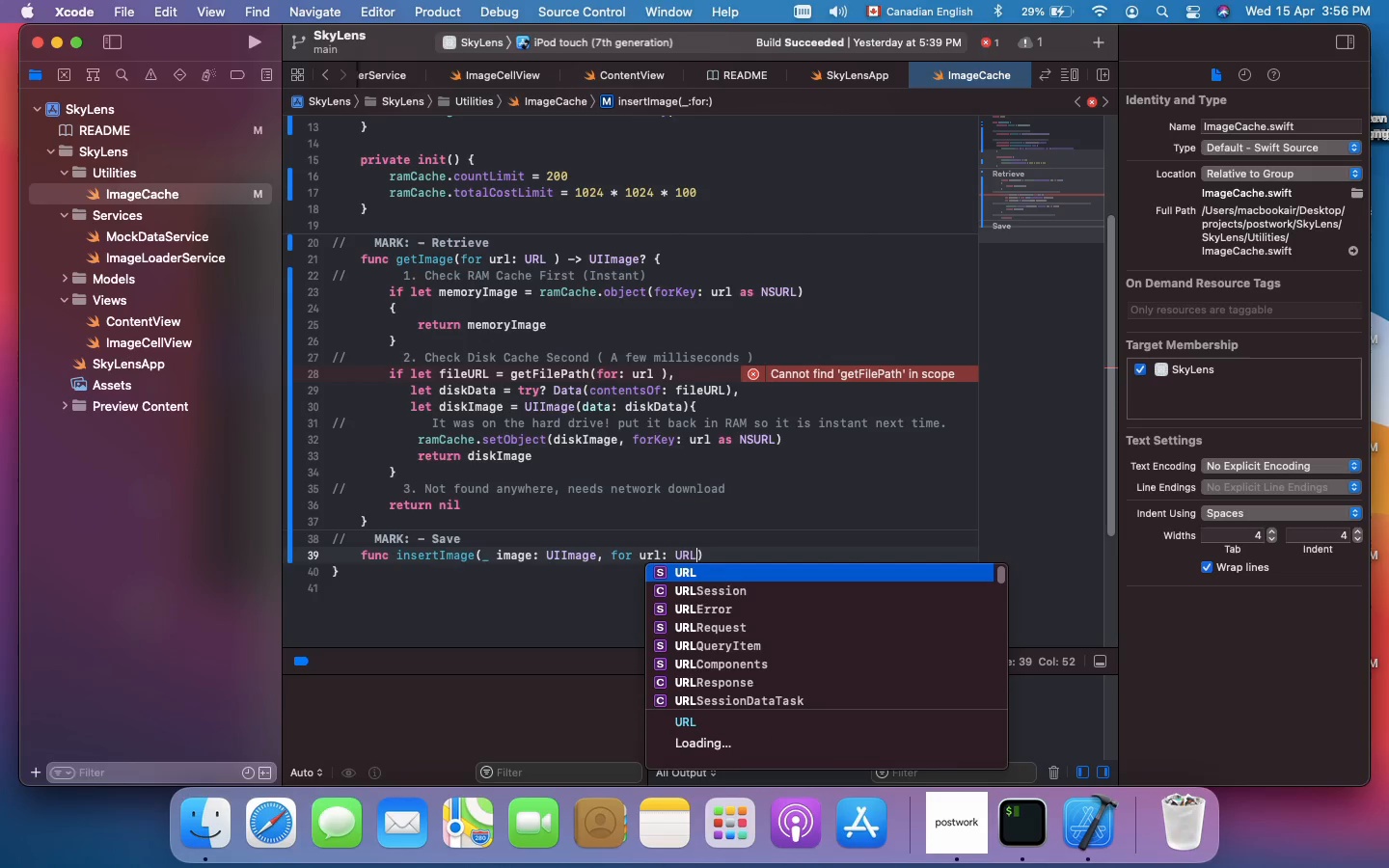 
key(Shift+Enter)
 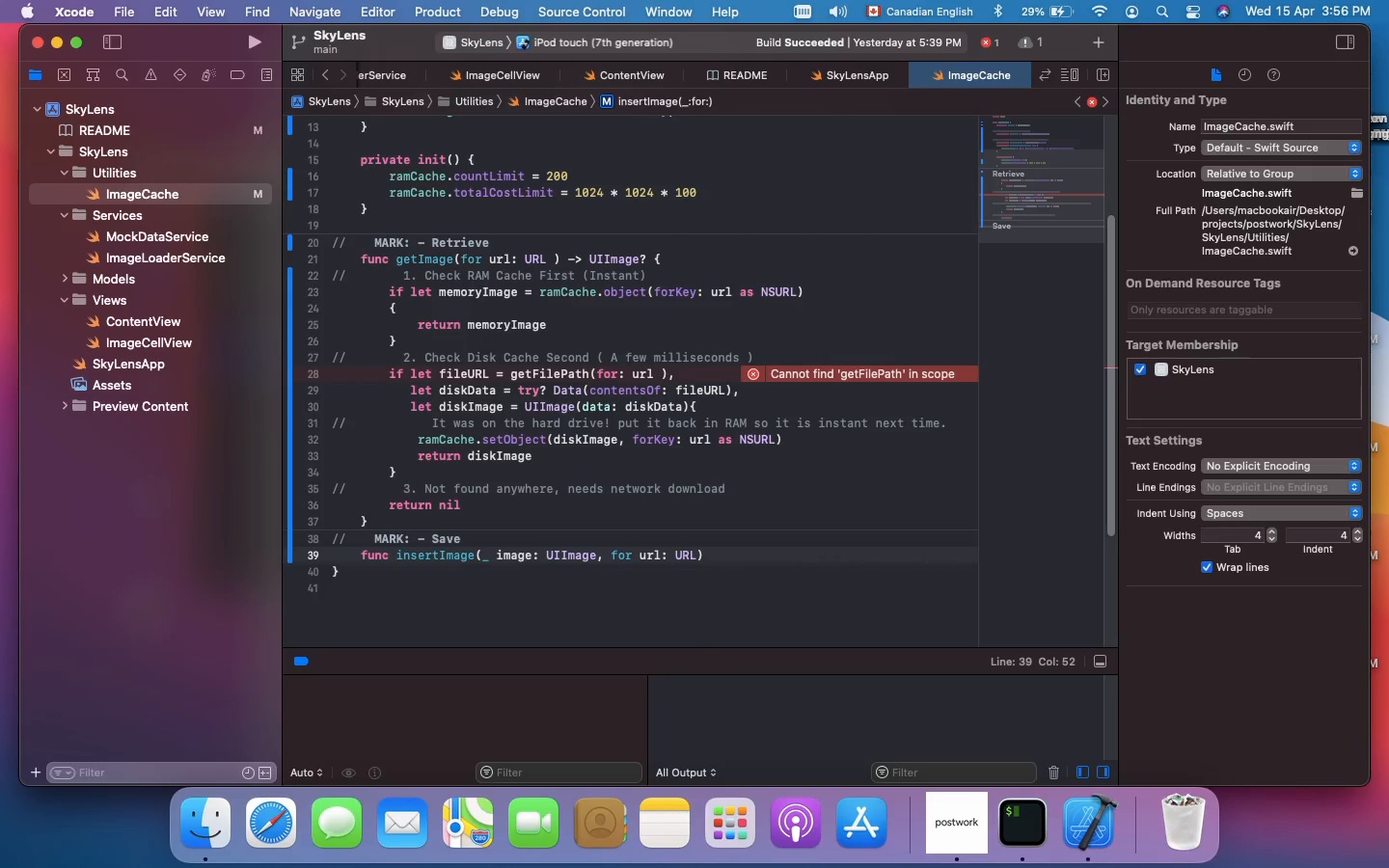 
key(Shift+ArrowRight)
 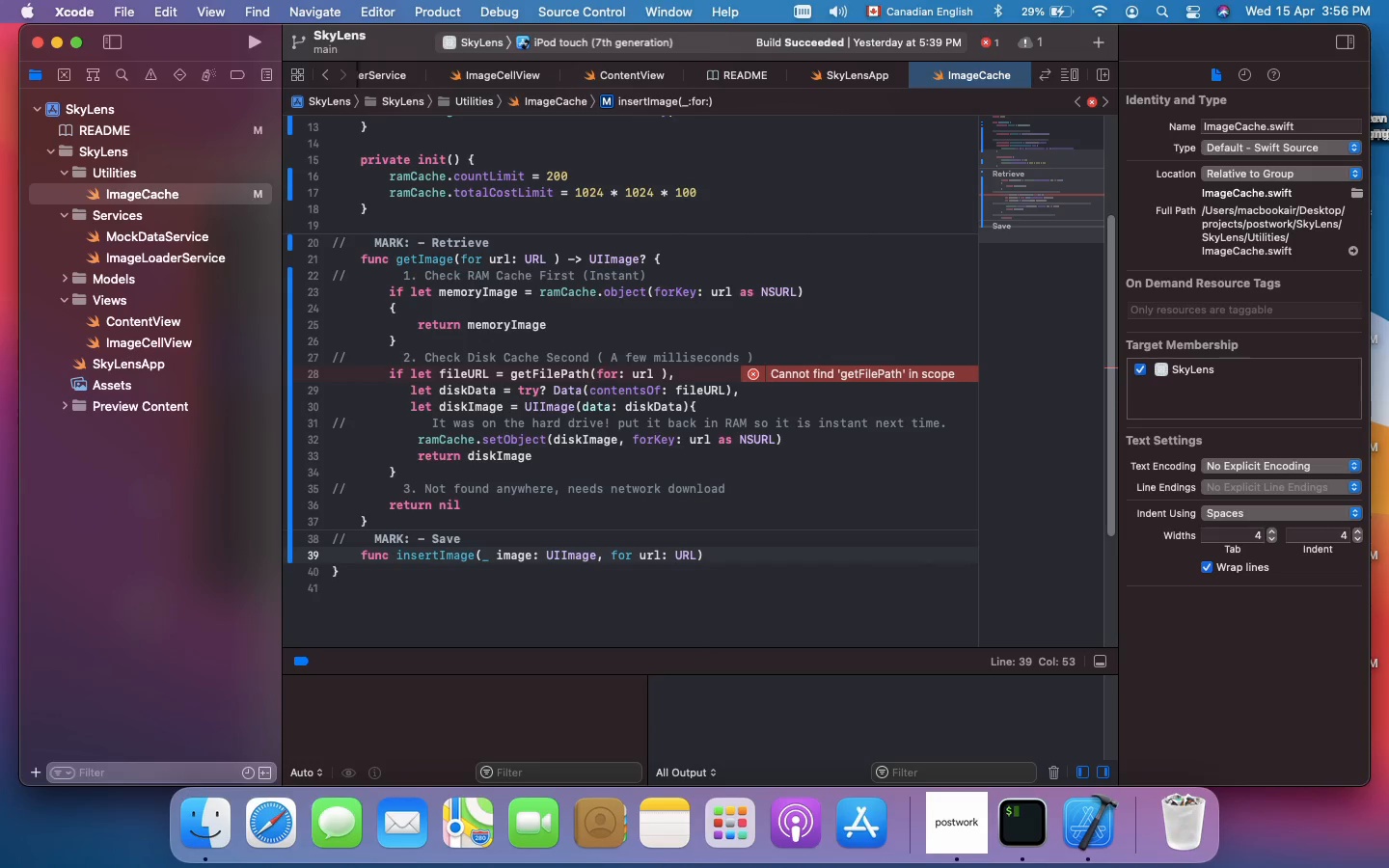 
key(Shift+Space)
 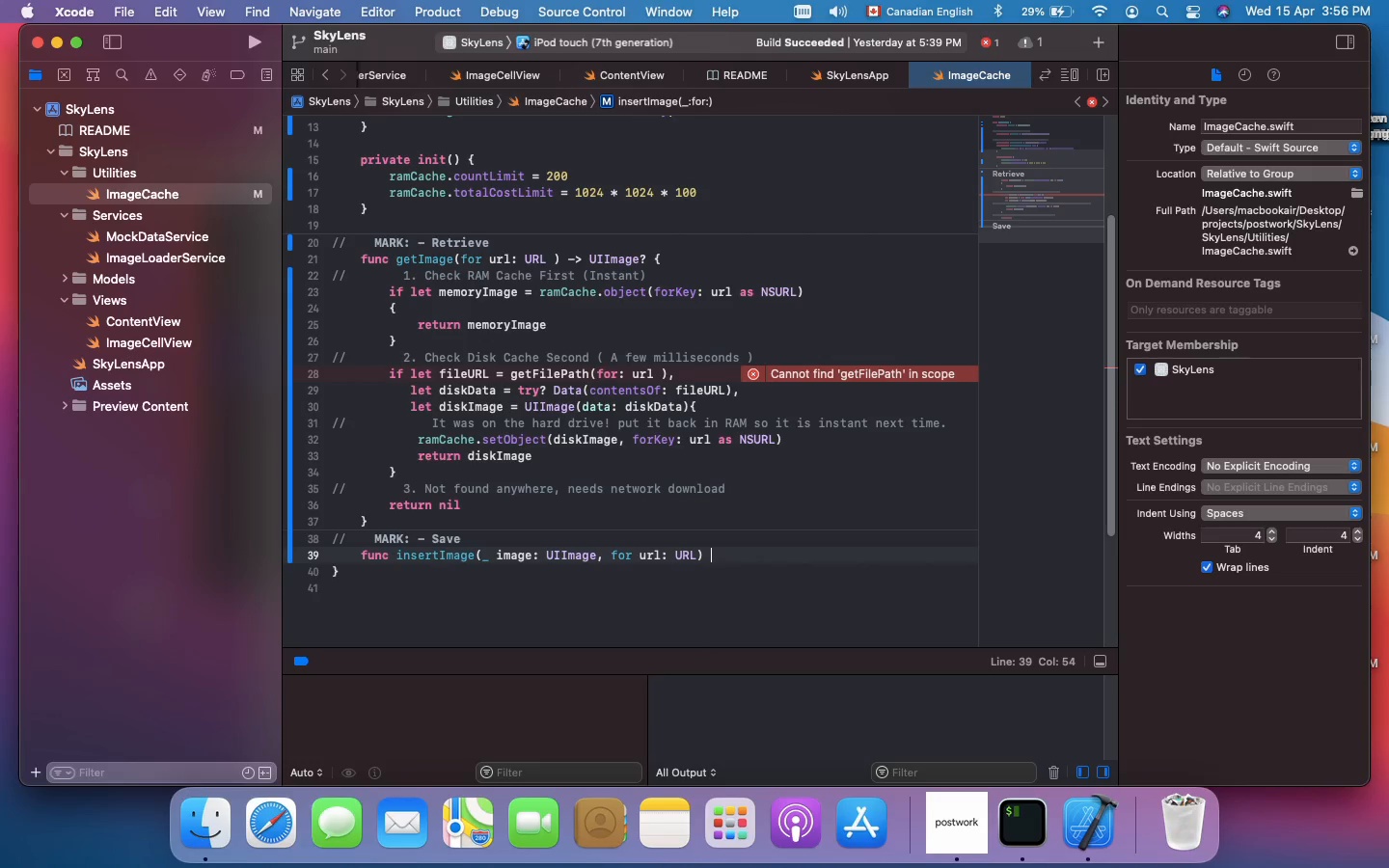 
key(Shift+BracketLeft)
 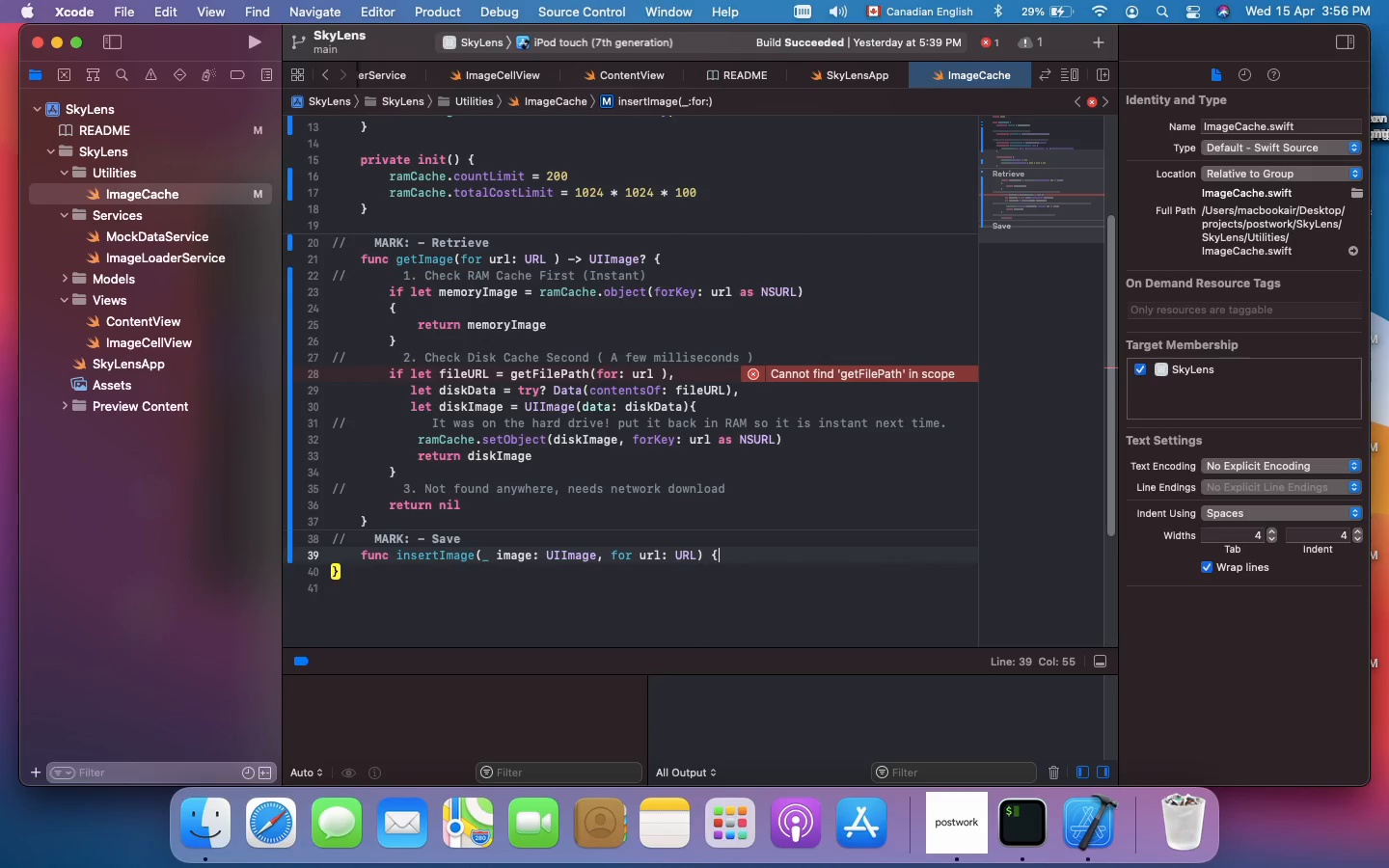 
key(Shift+Enter)
 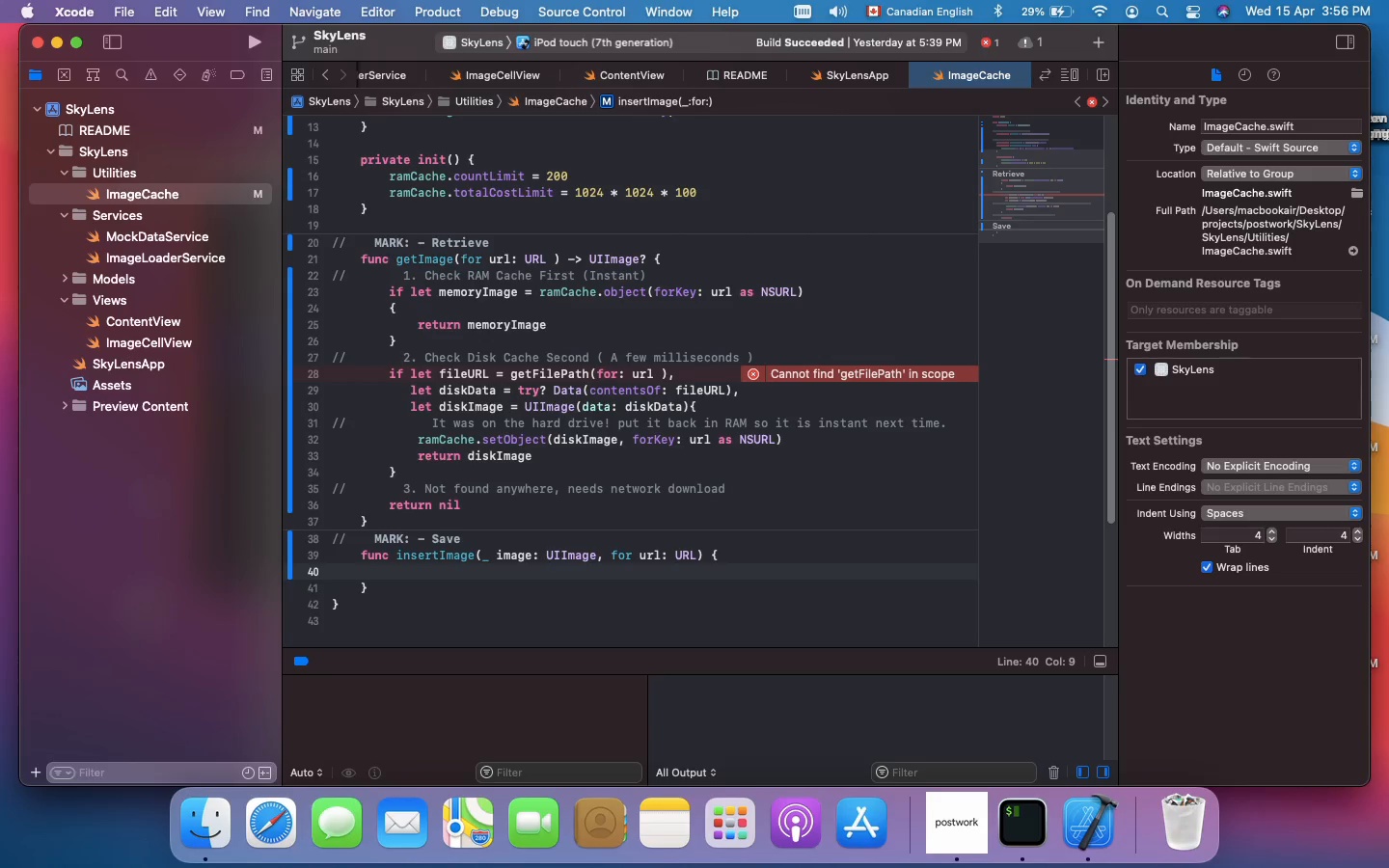 
key(Meta+Shift+Slash)
 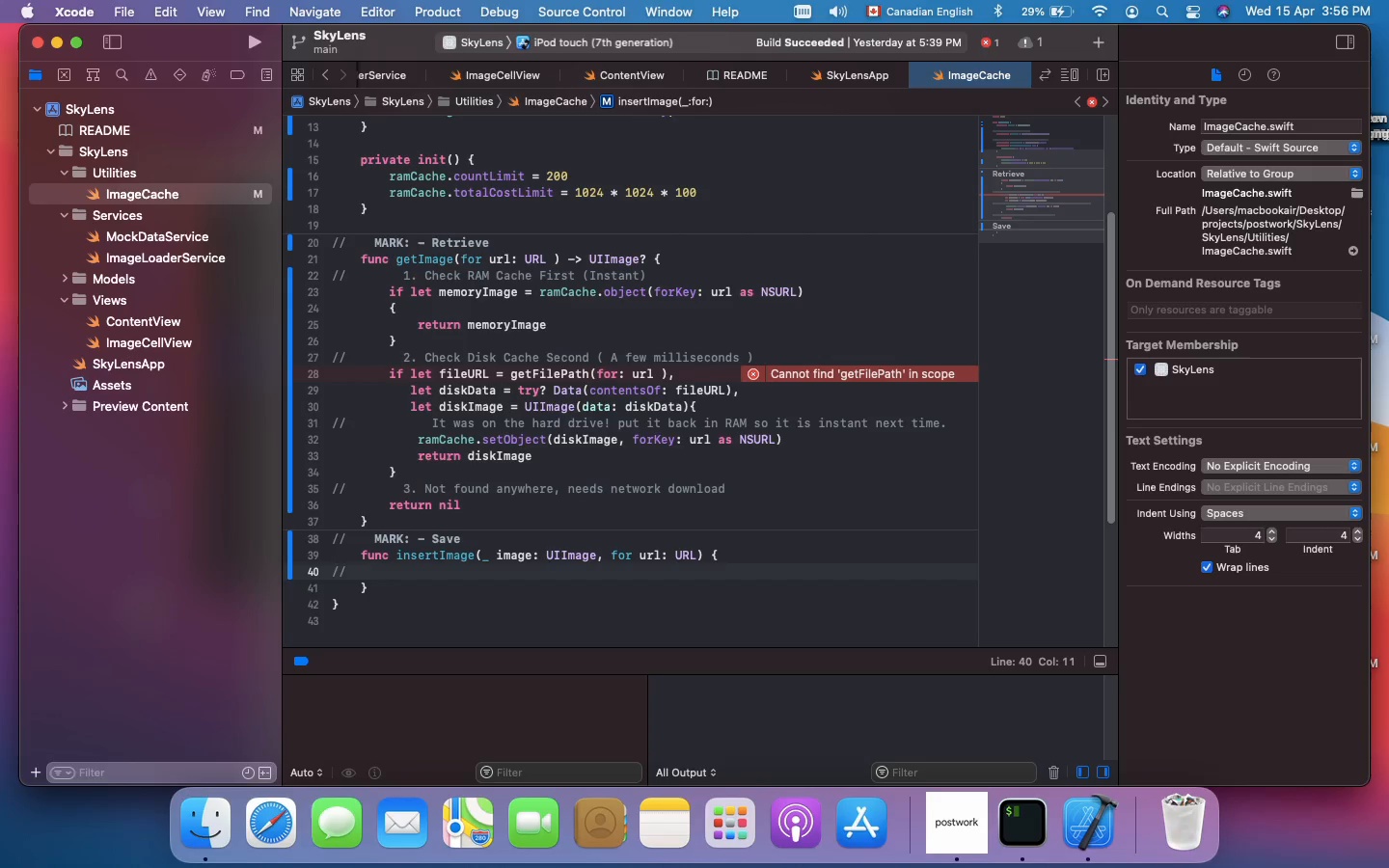 
type(!> SAVE)
 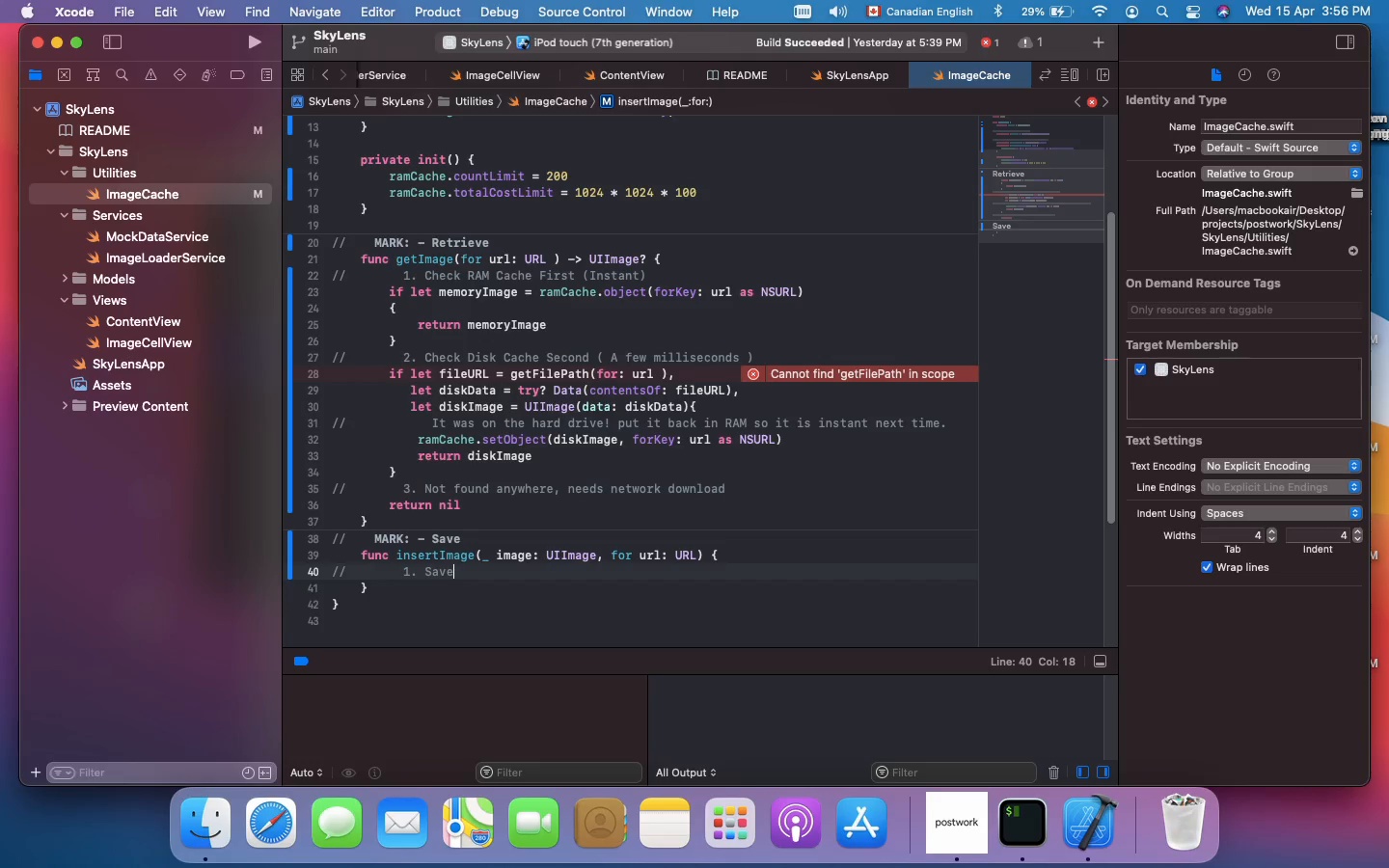 
type( TO RAM CACHE)
 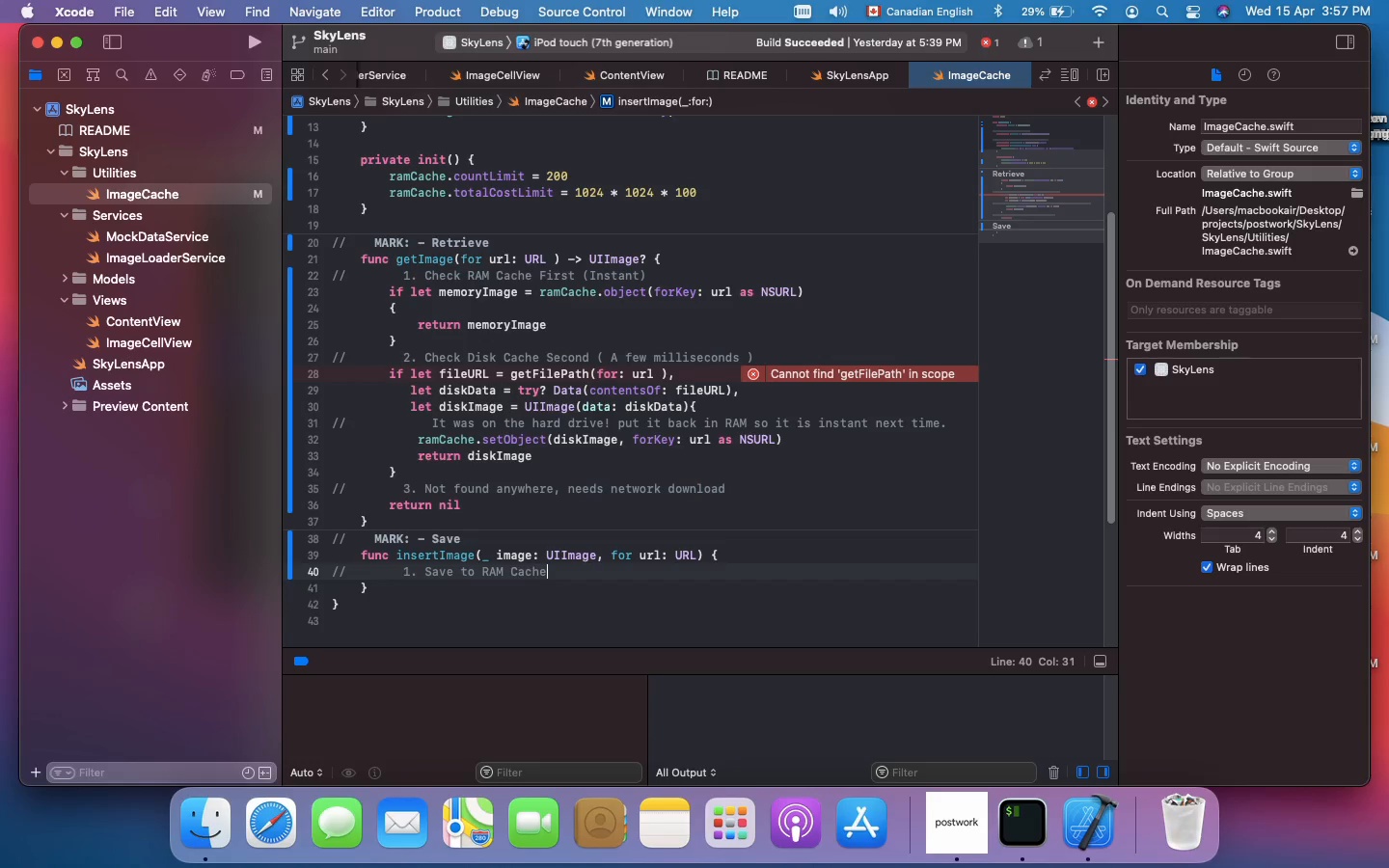 
wait(5.32)
 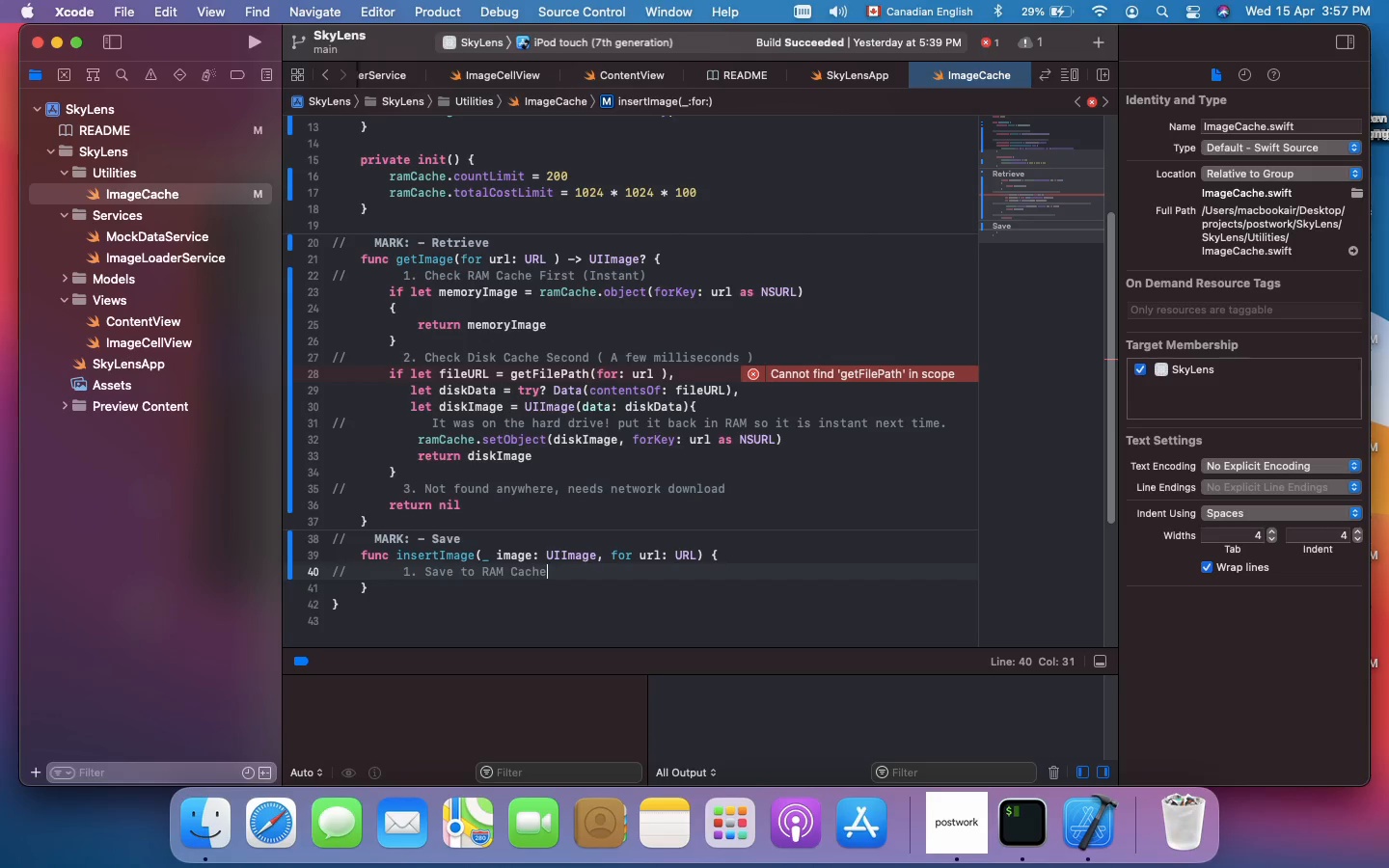 
key(Shift+Enter)
 